 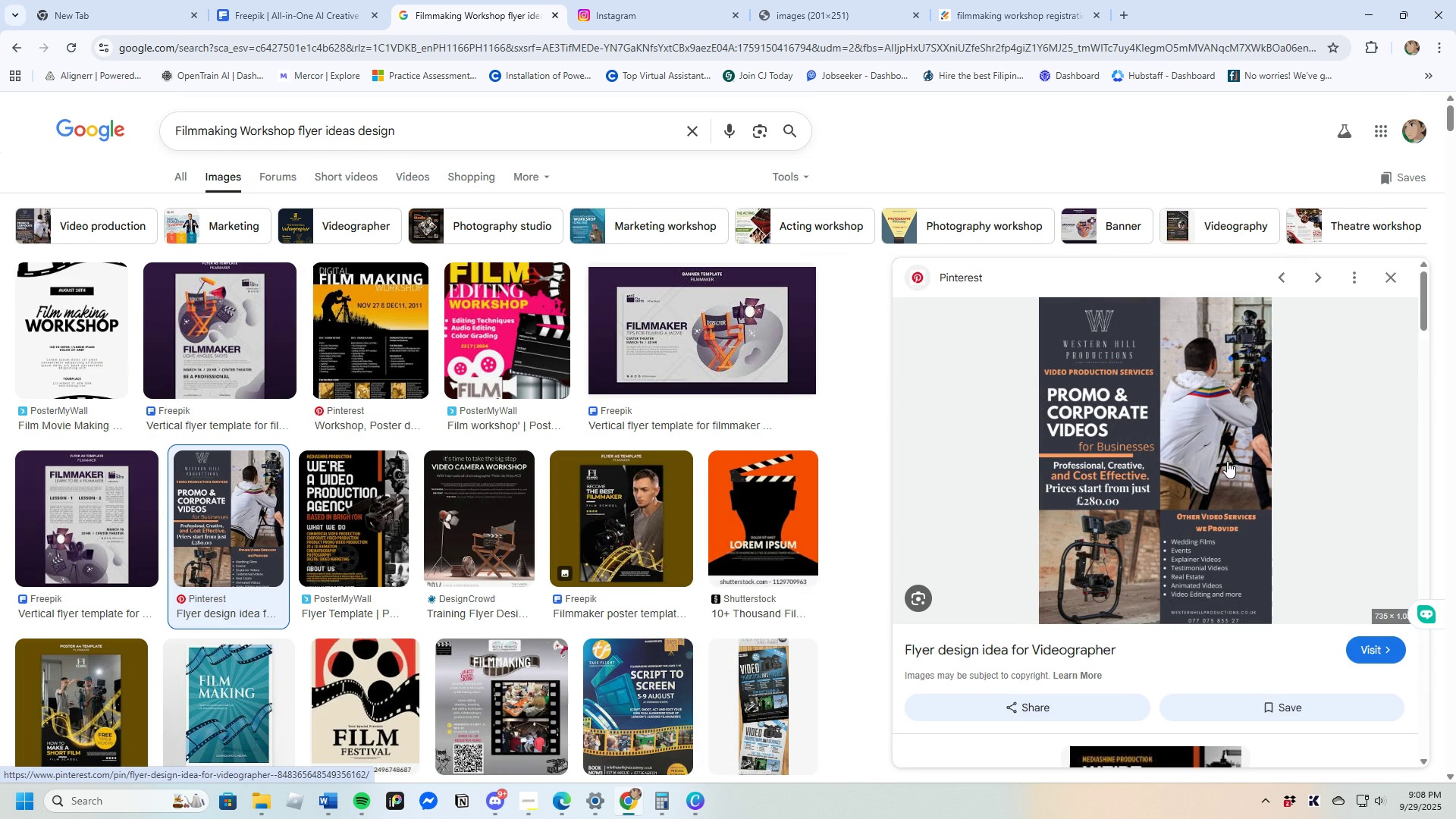 
scroll: coordinate [1170, 642], scroll_direction: down, amount: 15.0
 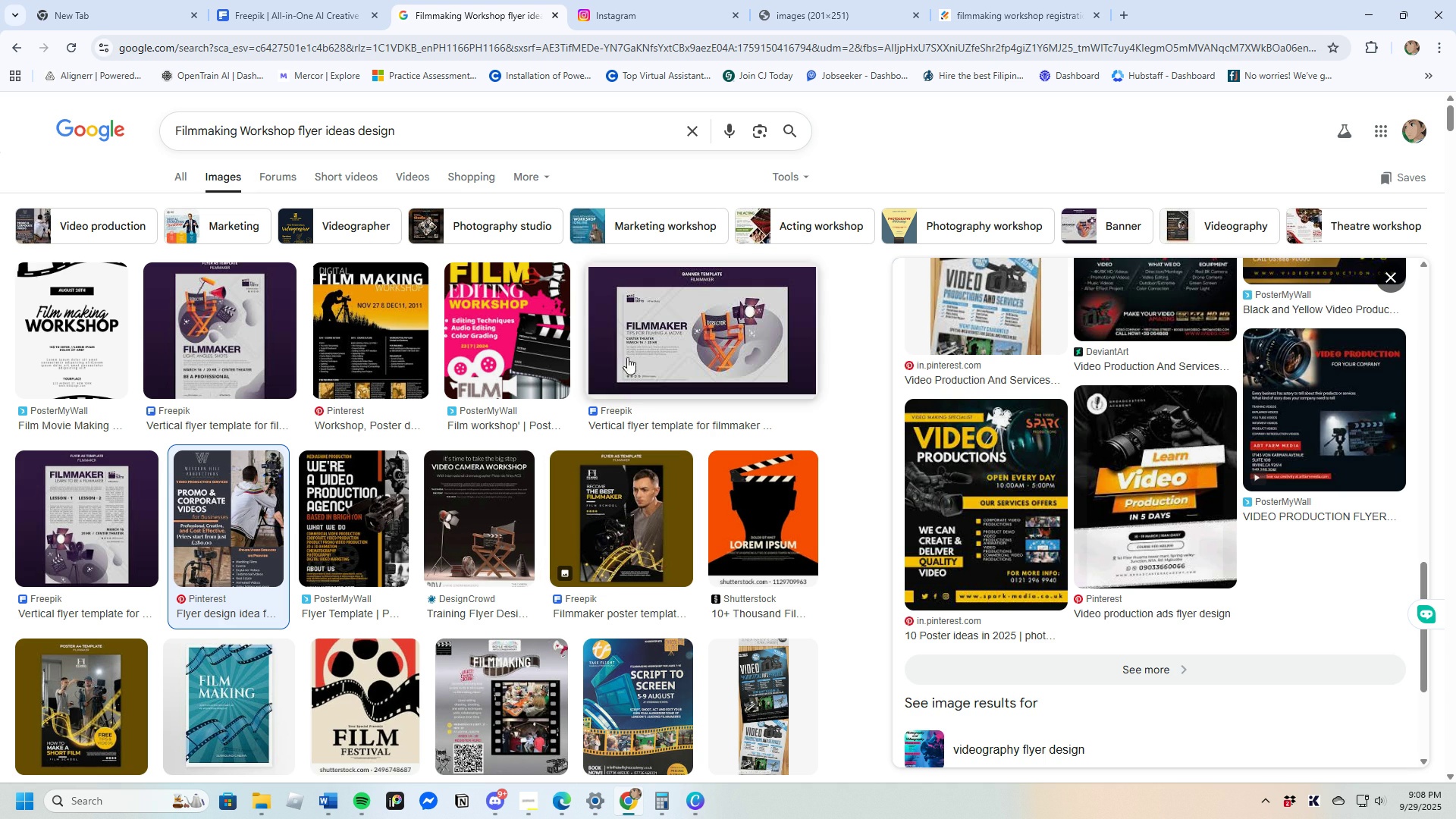 
left_click([631, 345])
 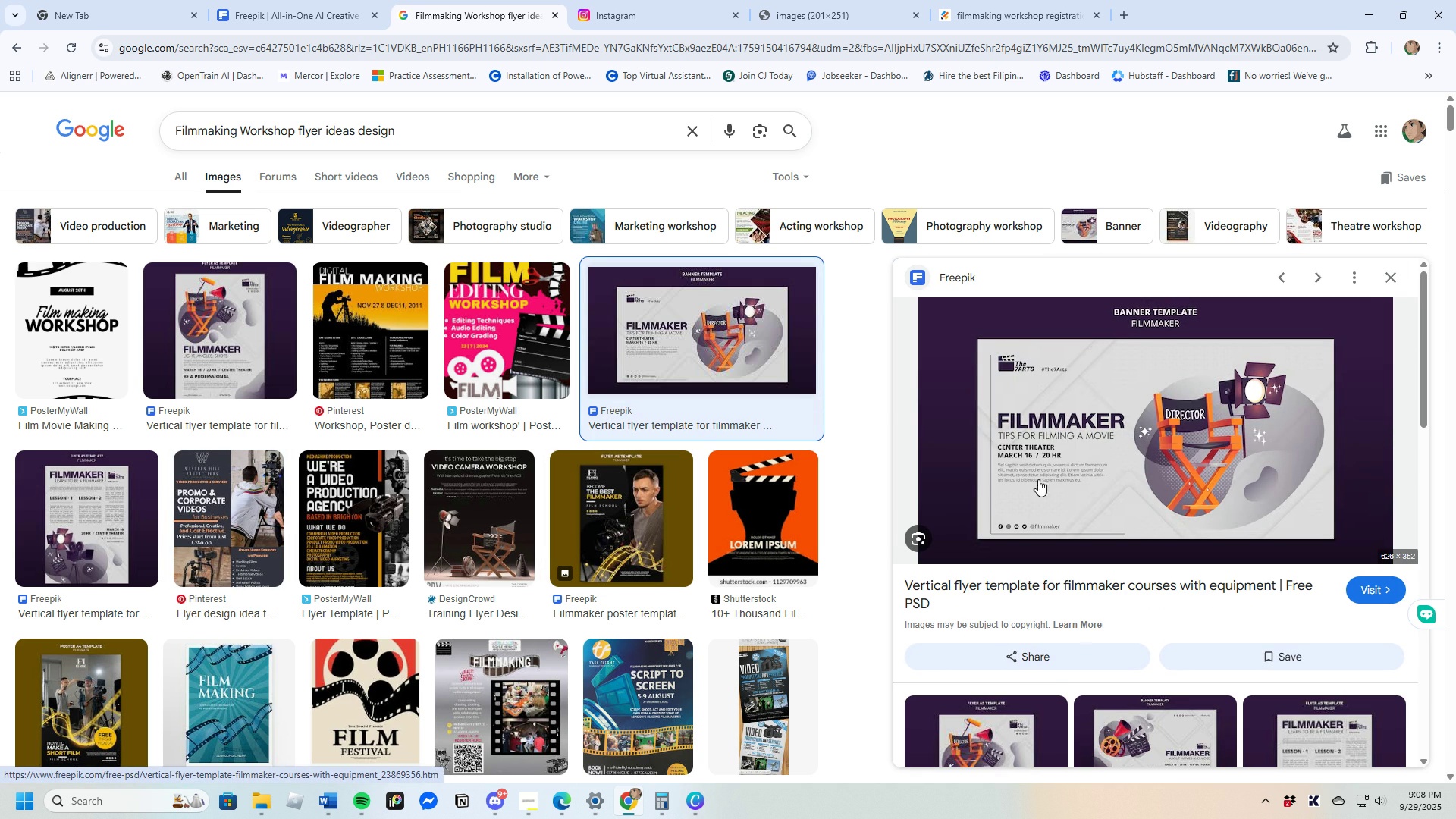 
mouse_move([737, 496])
 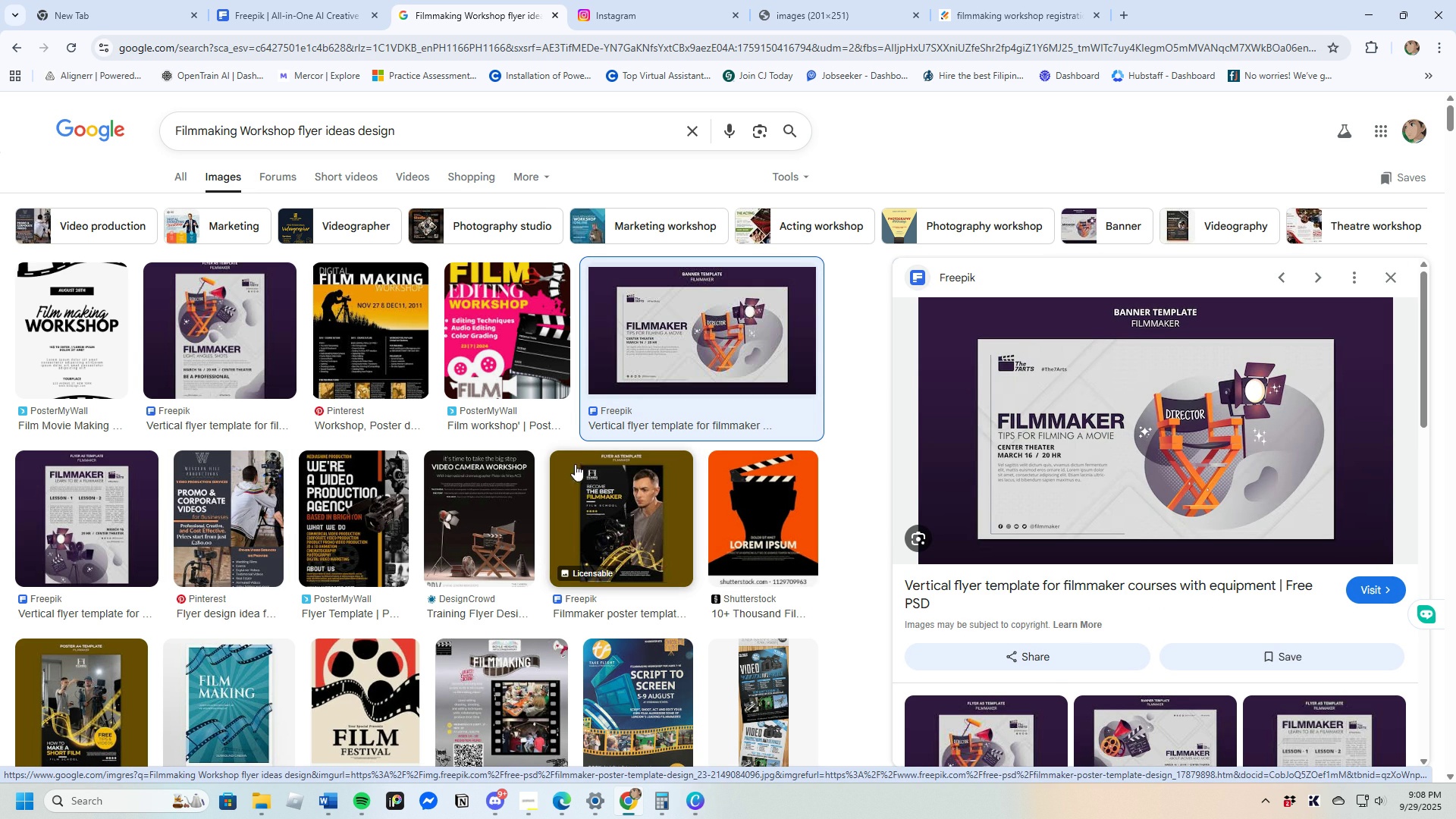 
scroll: coordinate [349, 452], scroll_direction: up, amount: 4.0
 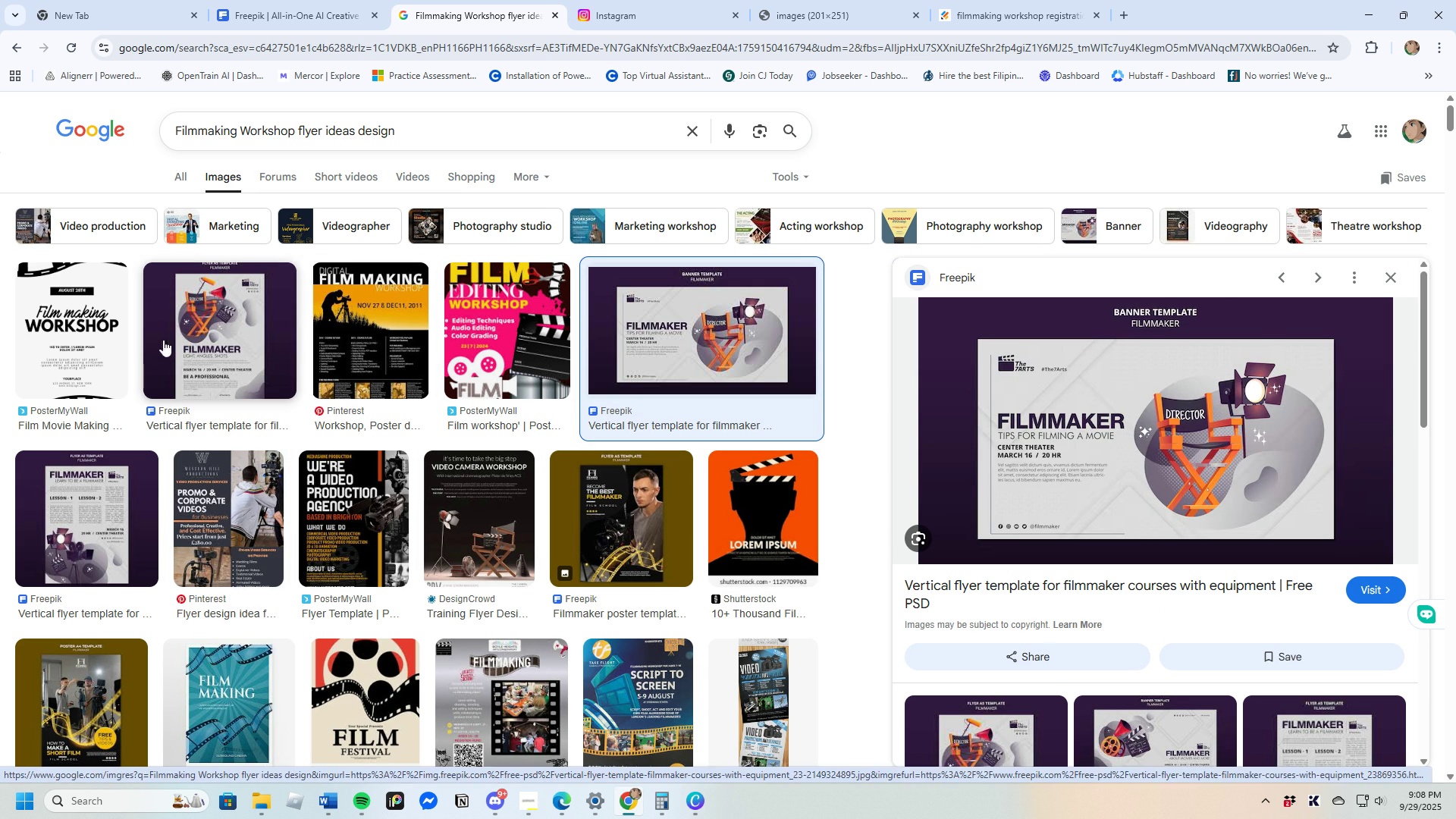 
left_click([71, 337])
 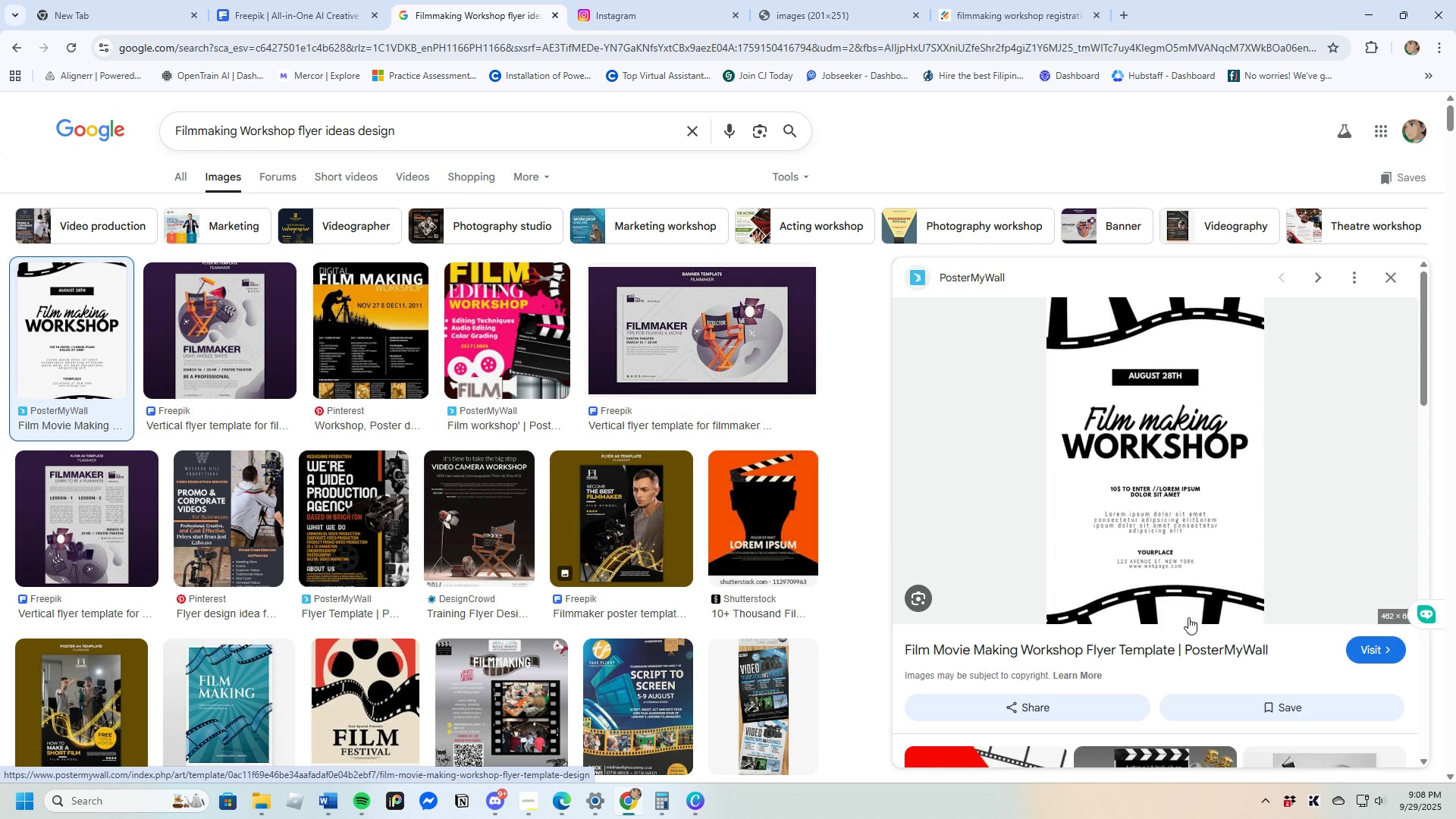 
scroll: coordinate [1299, 630], scroll_direction: down, amount: 17.0
 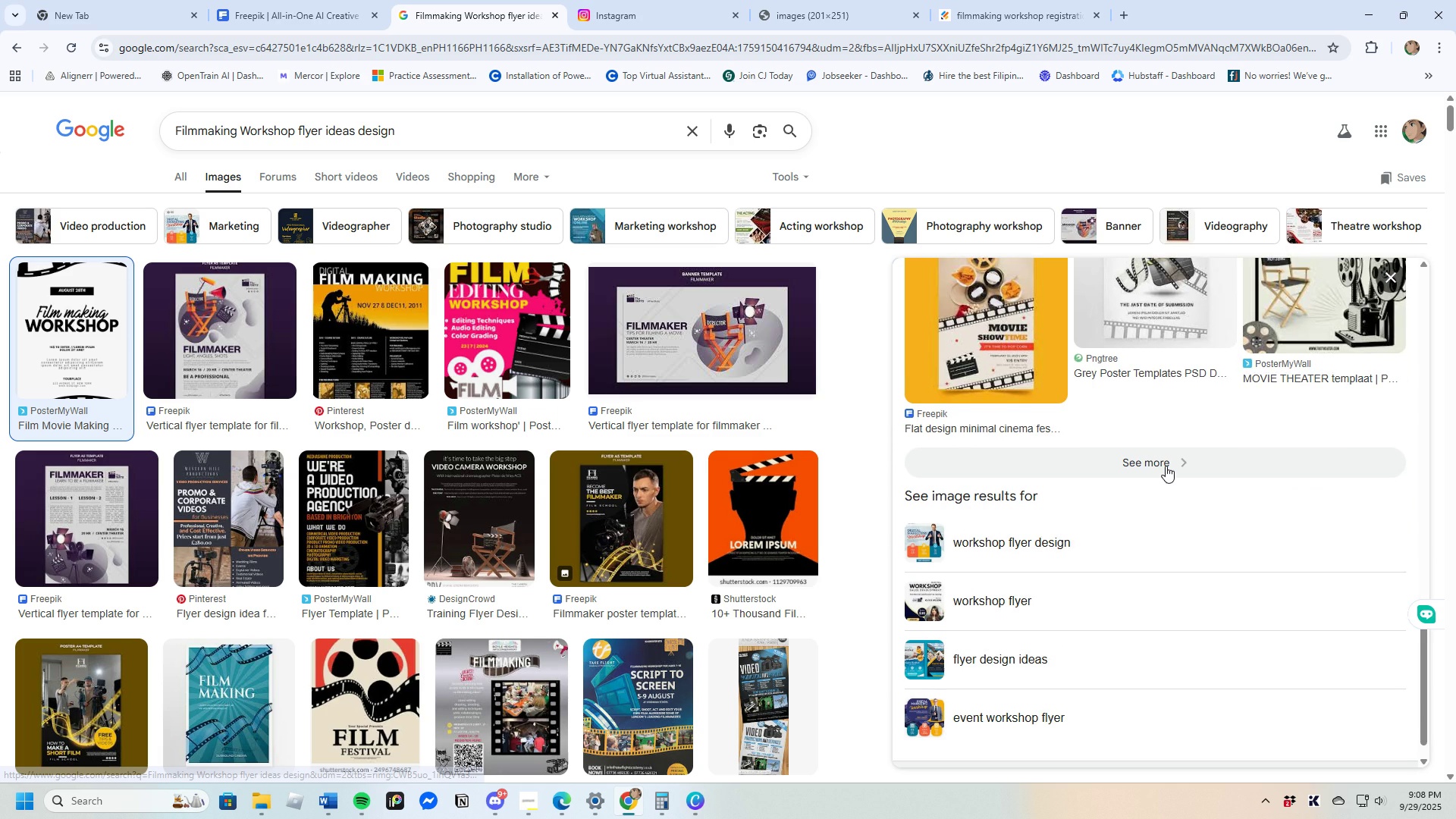 
left_click([1166, 466])
 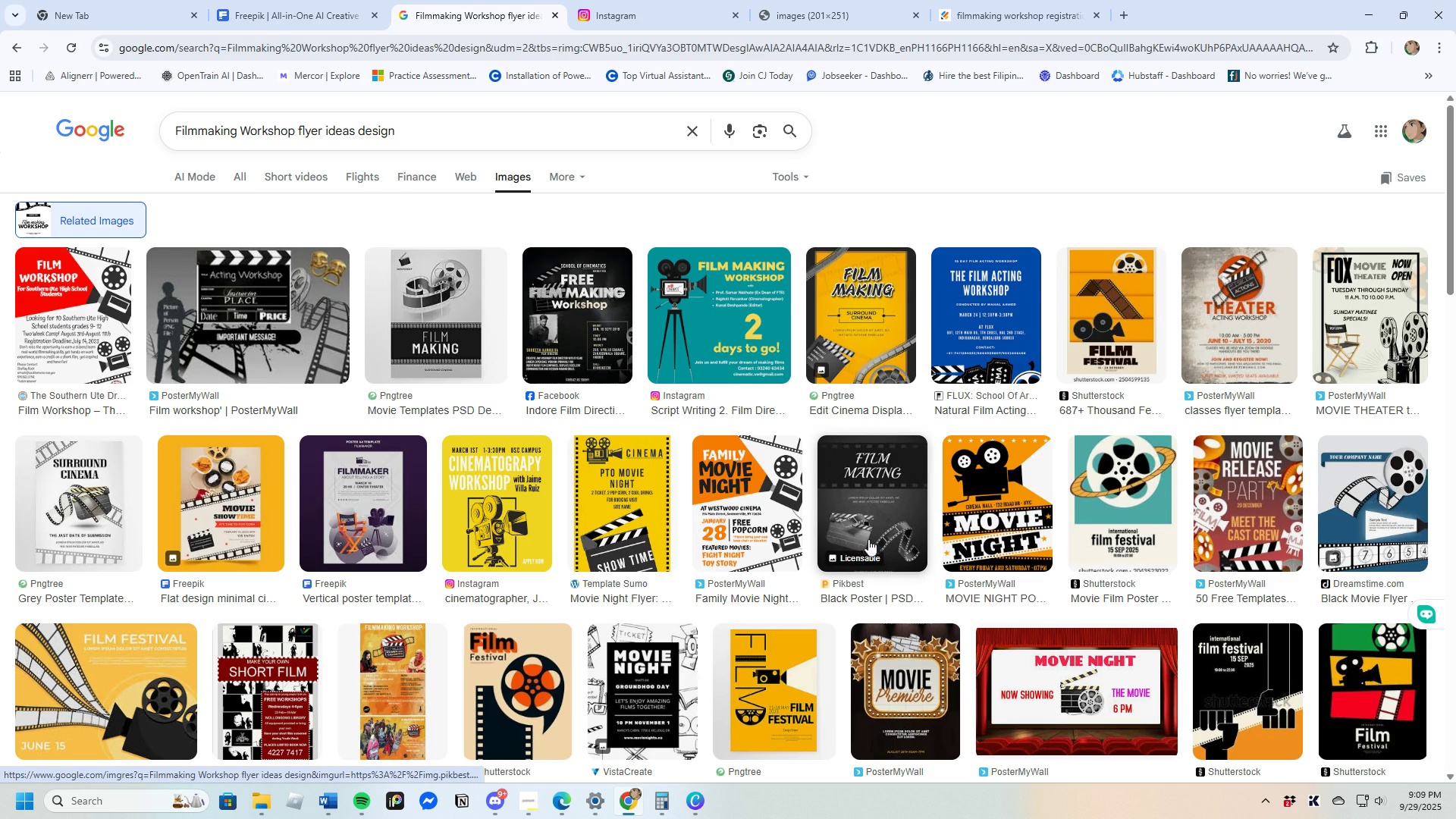 
left_click([984, 344])
 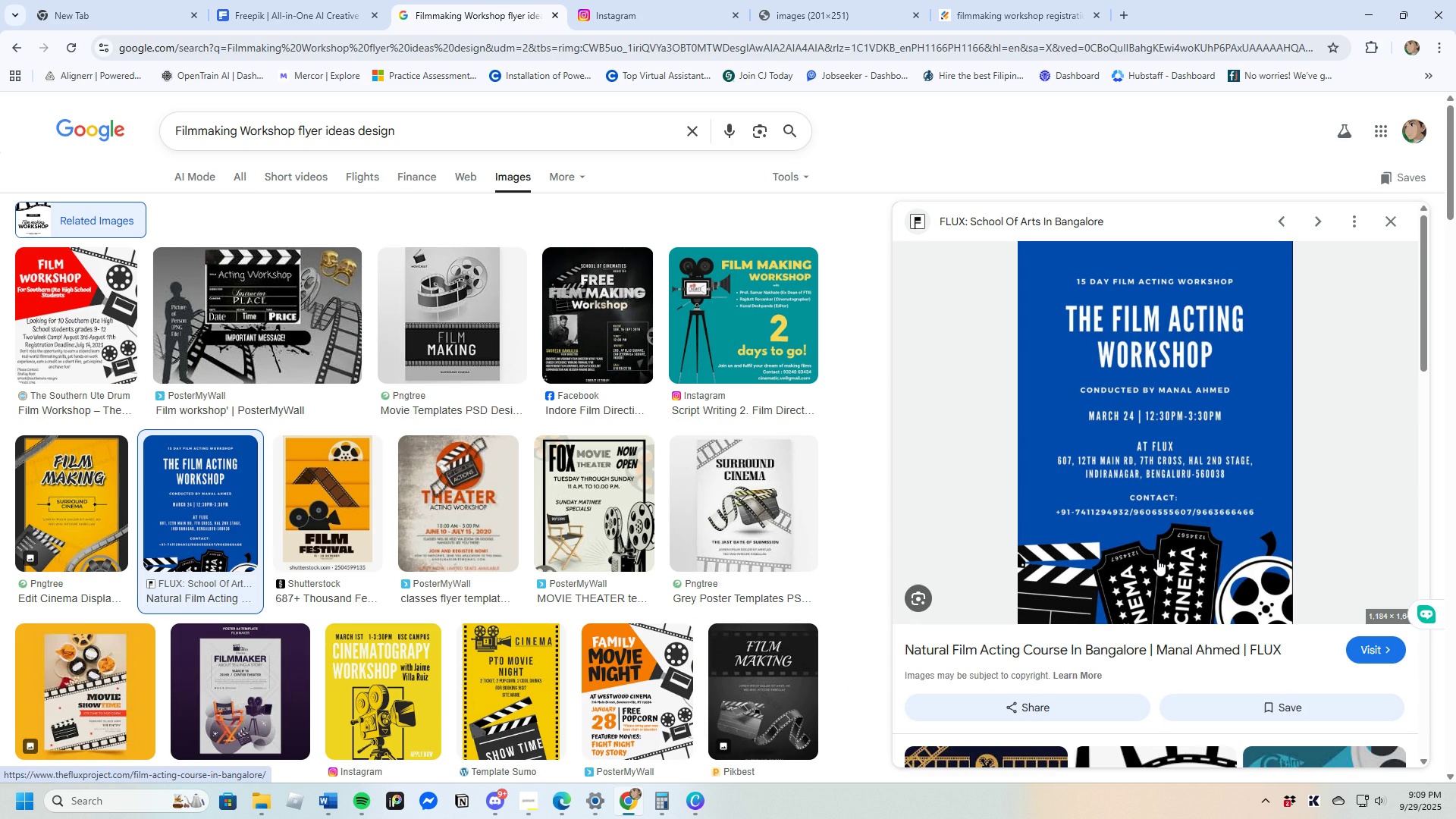 
left_click([1392, 224])
 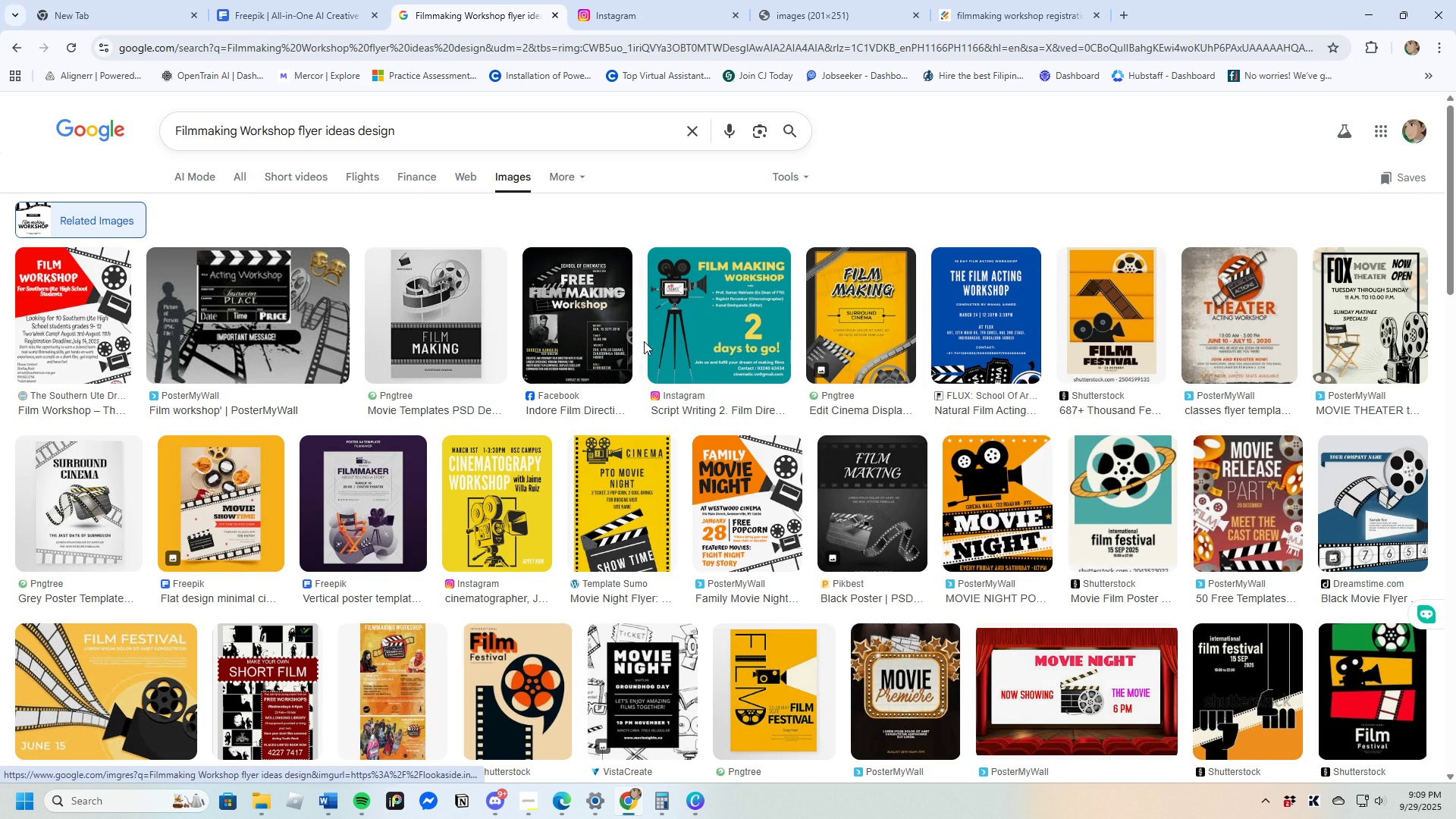 
left_click([596, 330])
 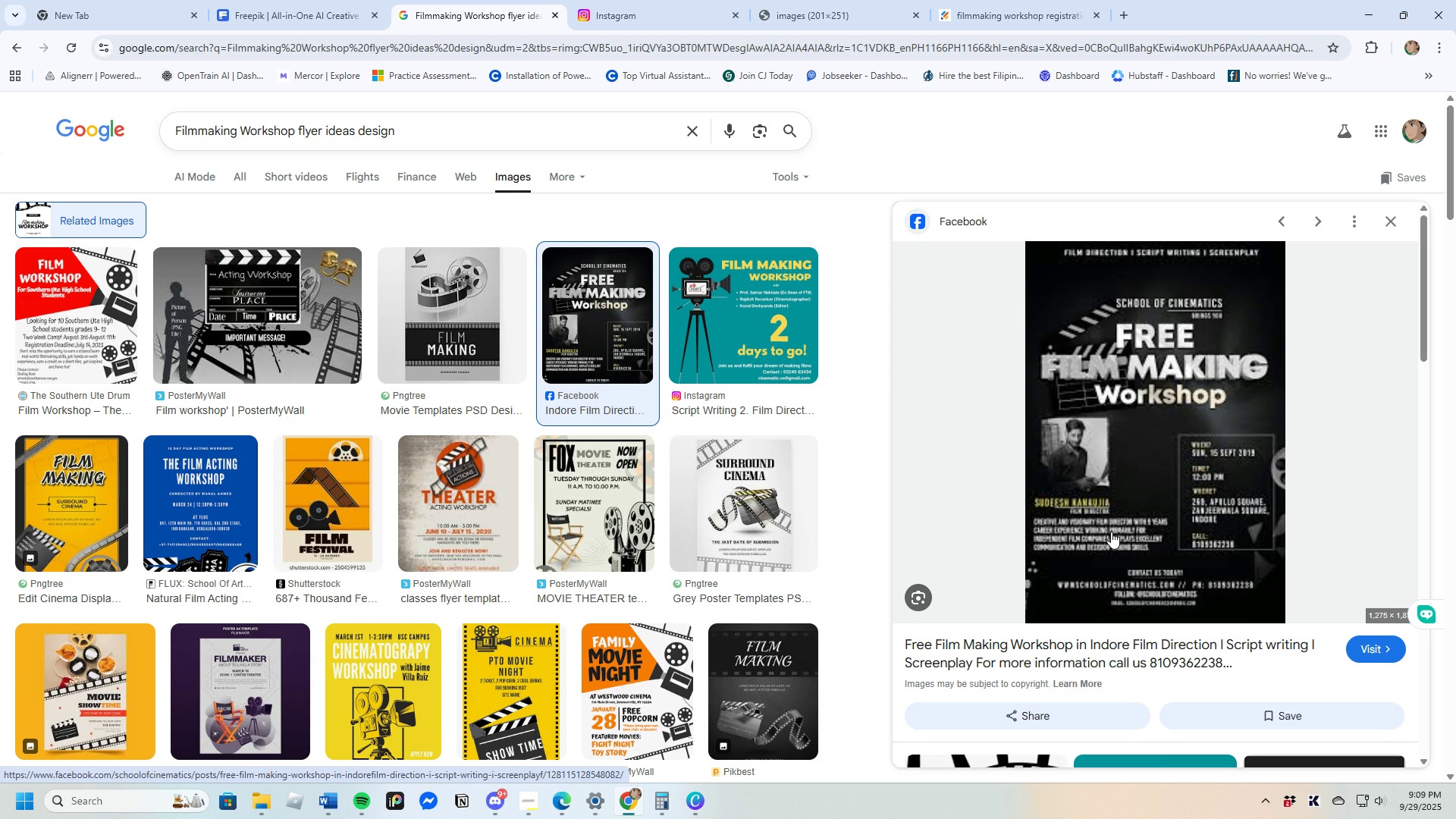 
wait(6.62)
 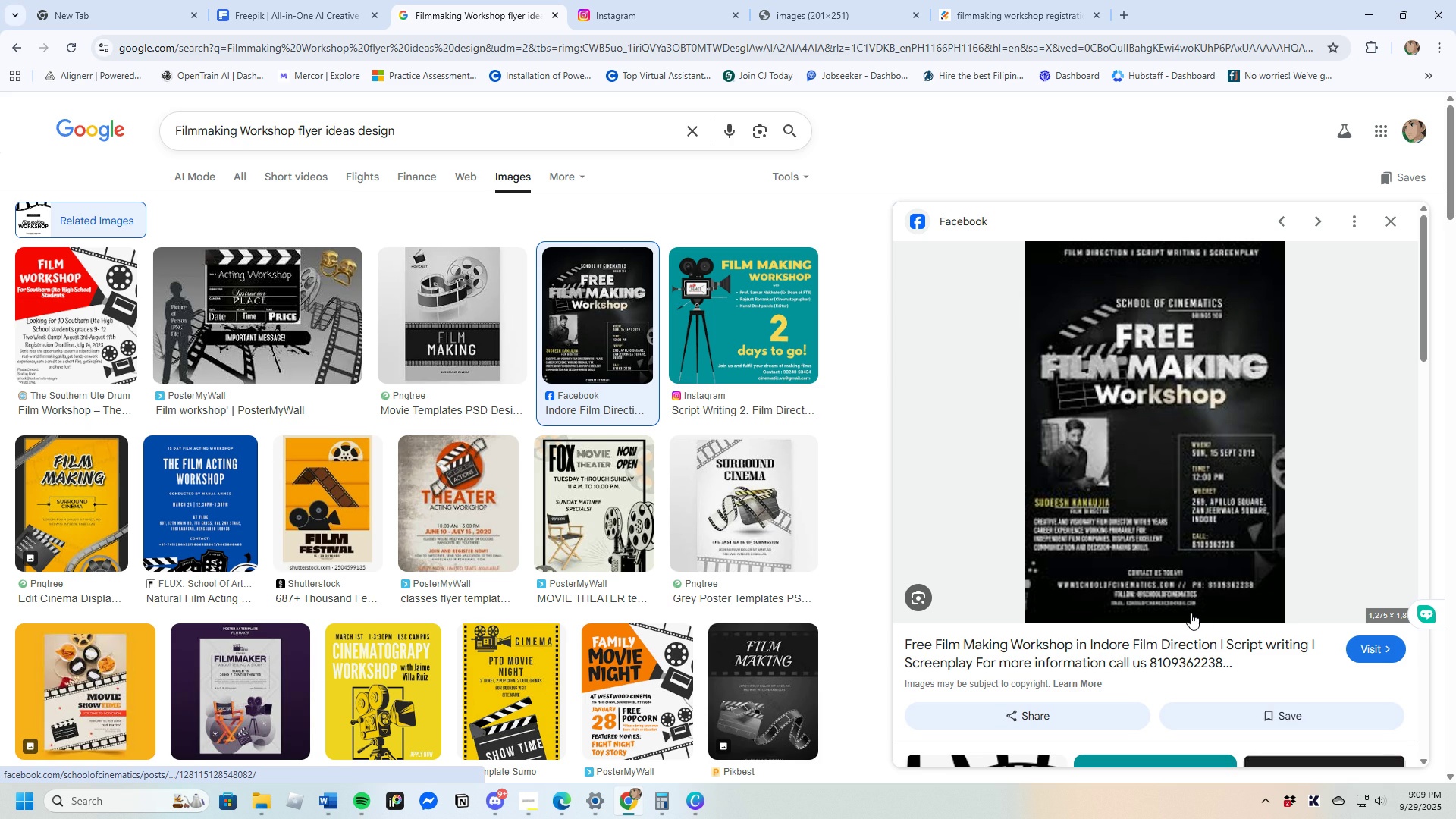 
left_click([1389, 220])
 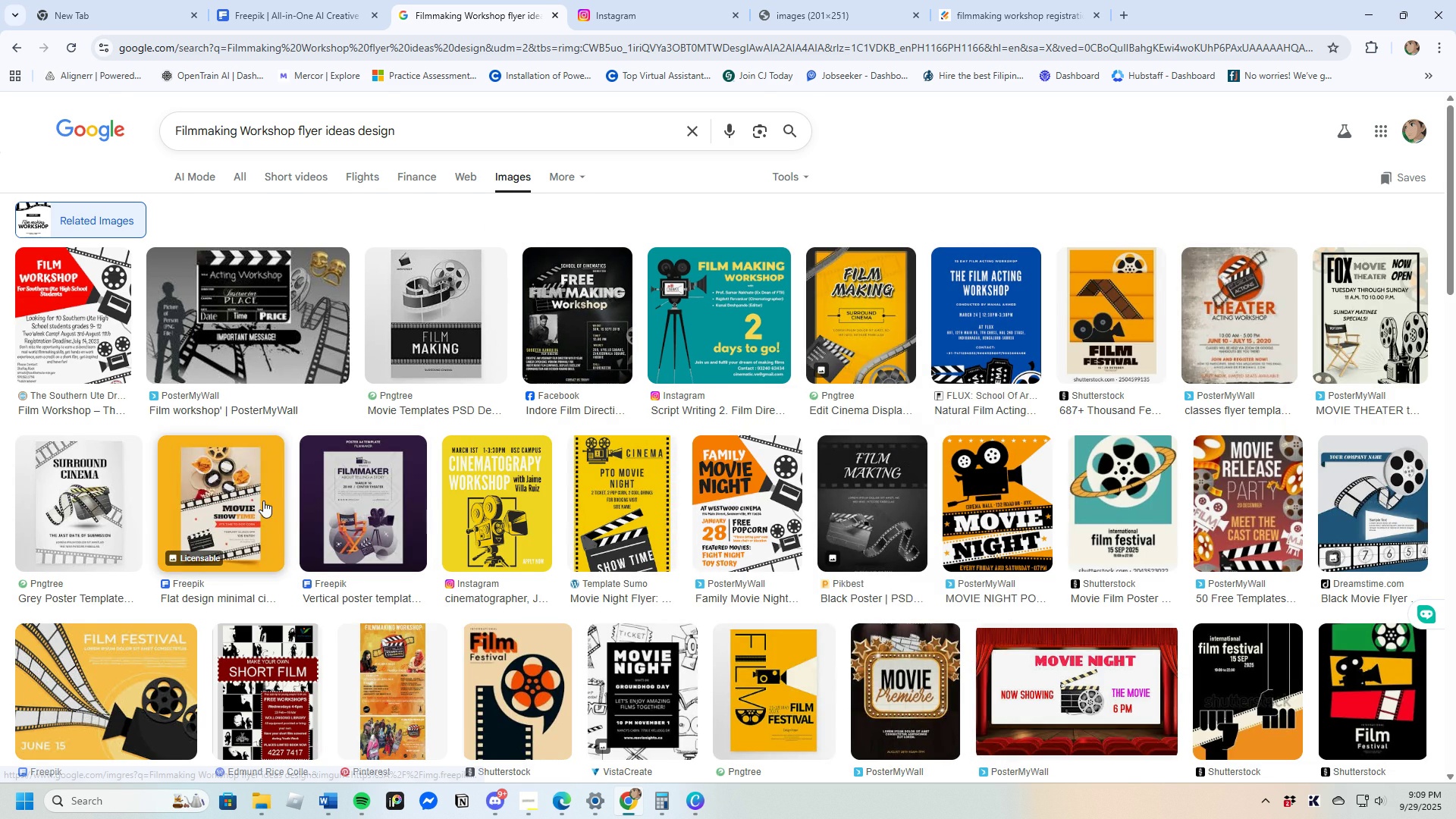 
left_click([249, 504])
 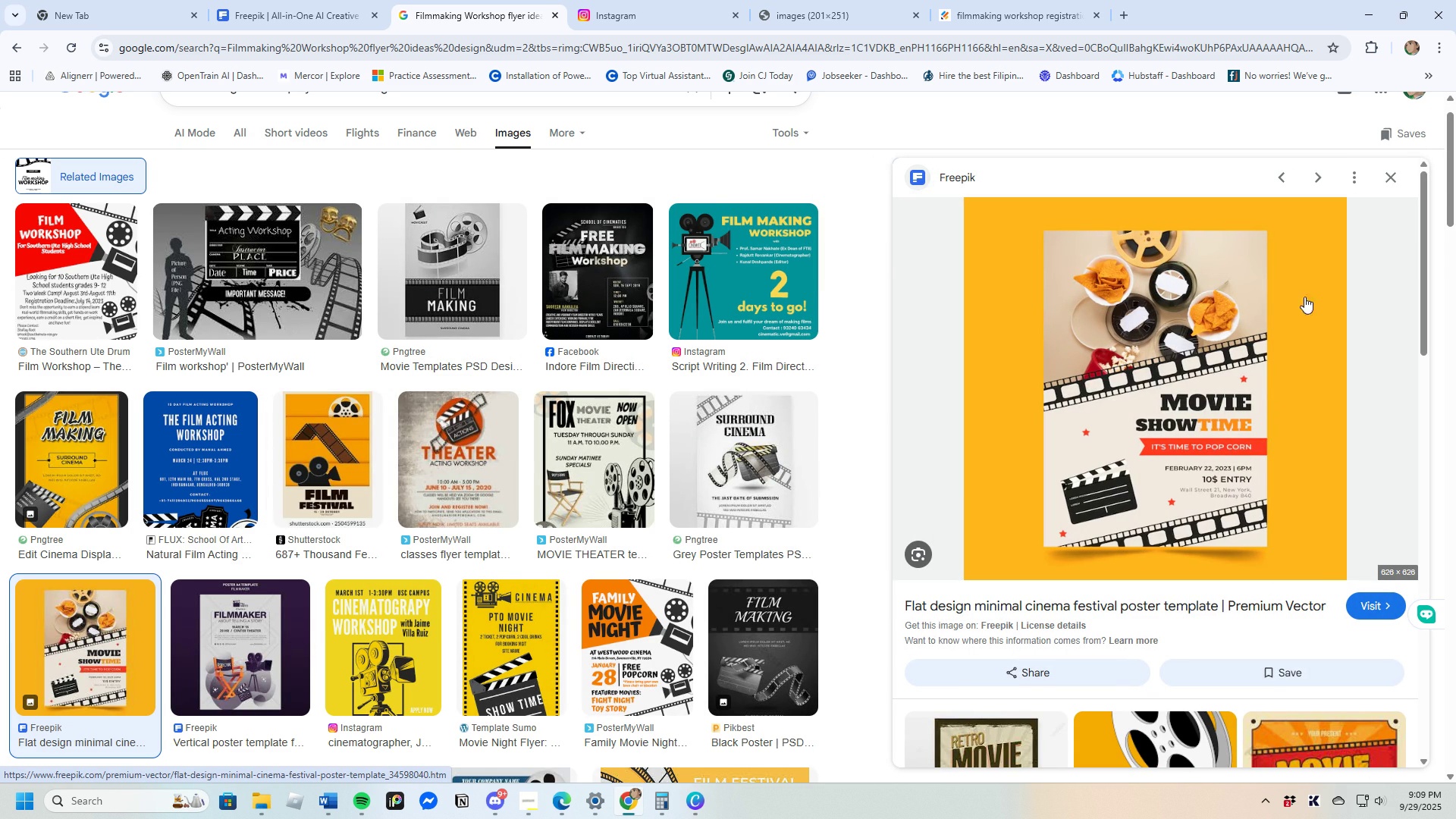 
wait(7.05)
 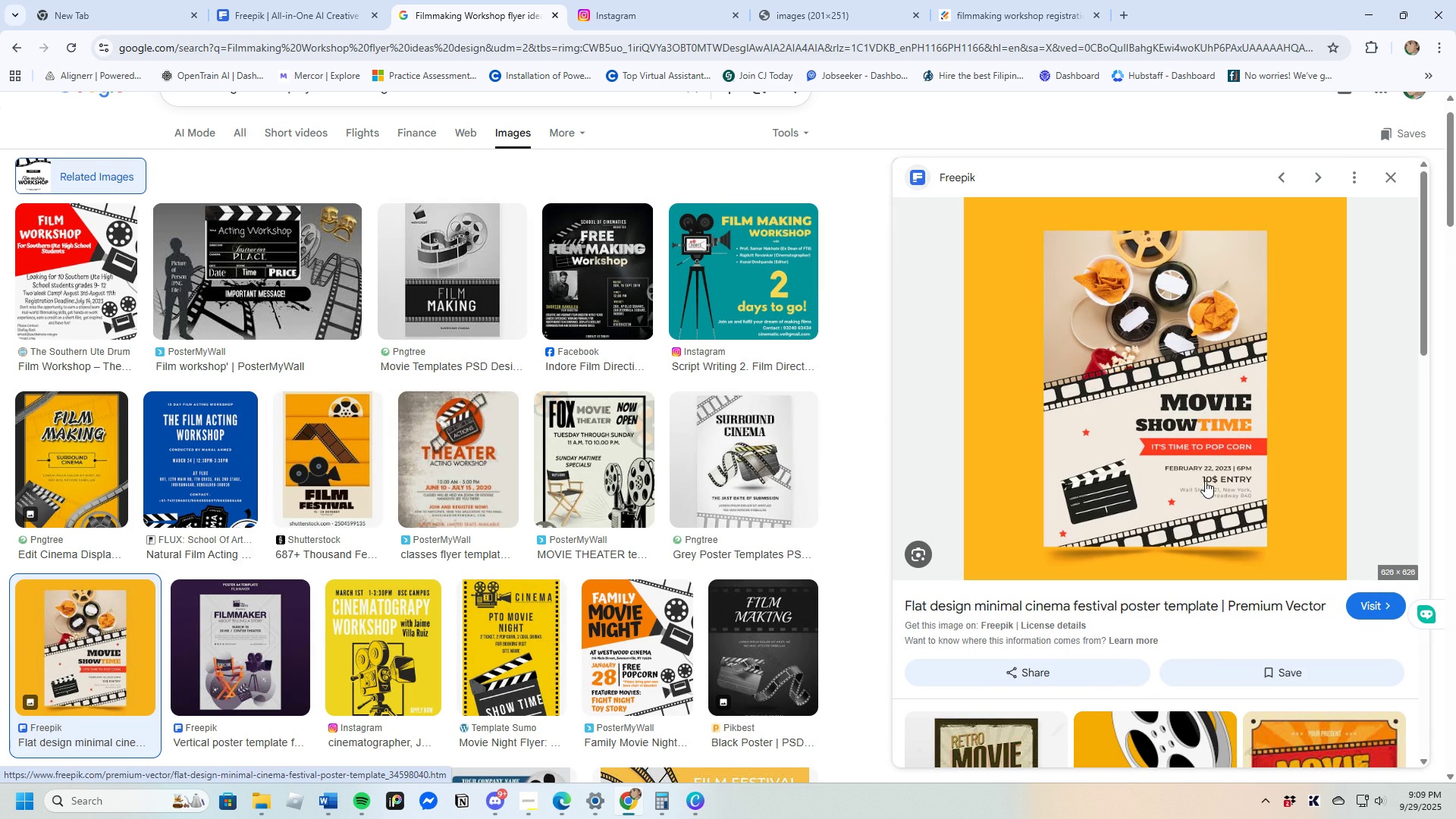 
left_click([1385, 176])
 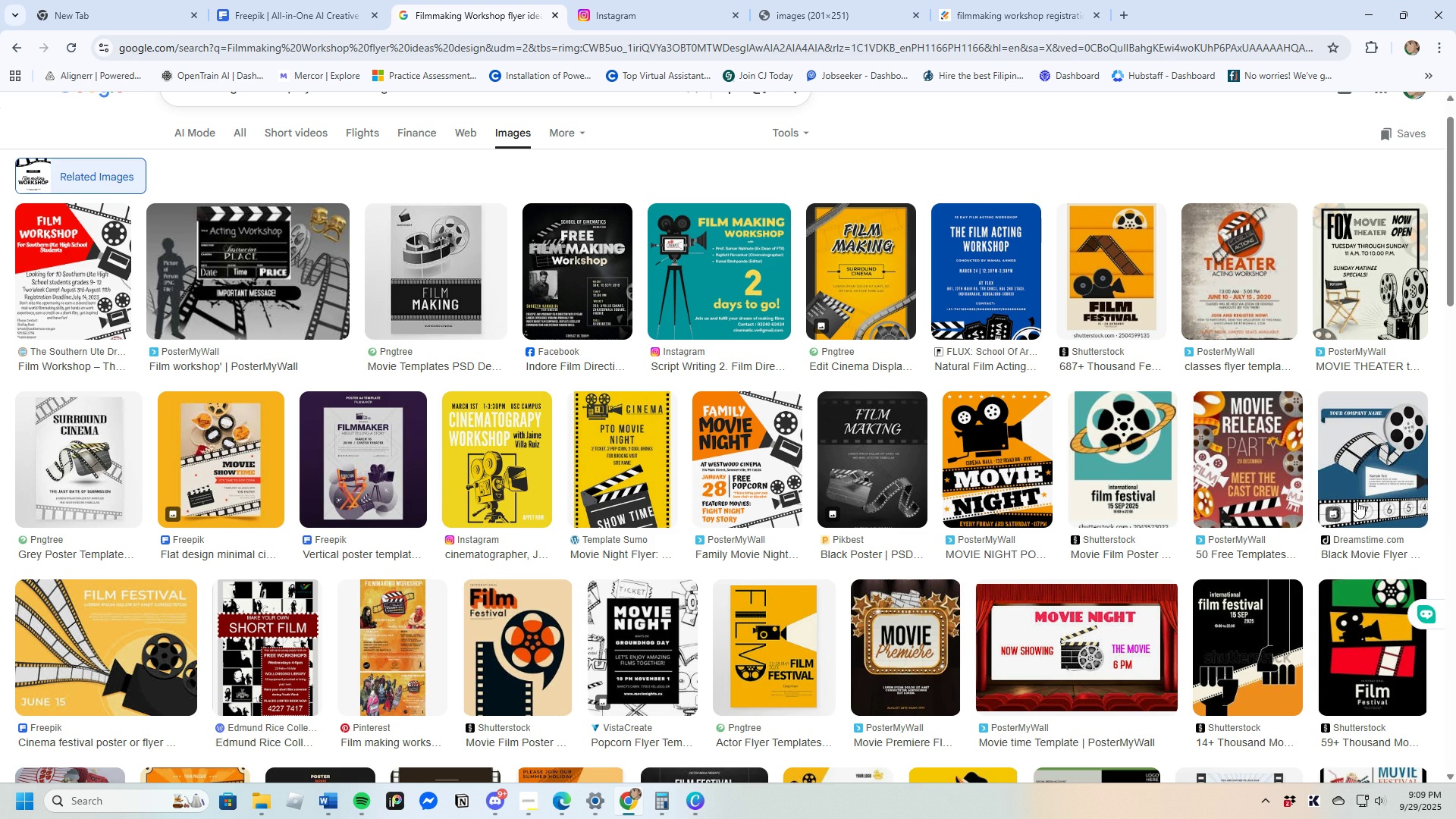 
left_click([1370, 475])
 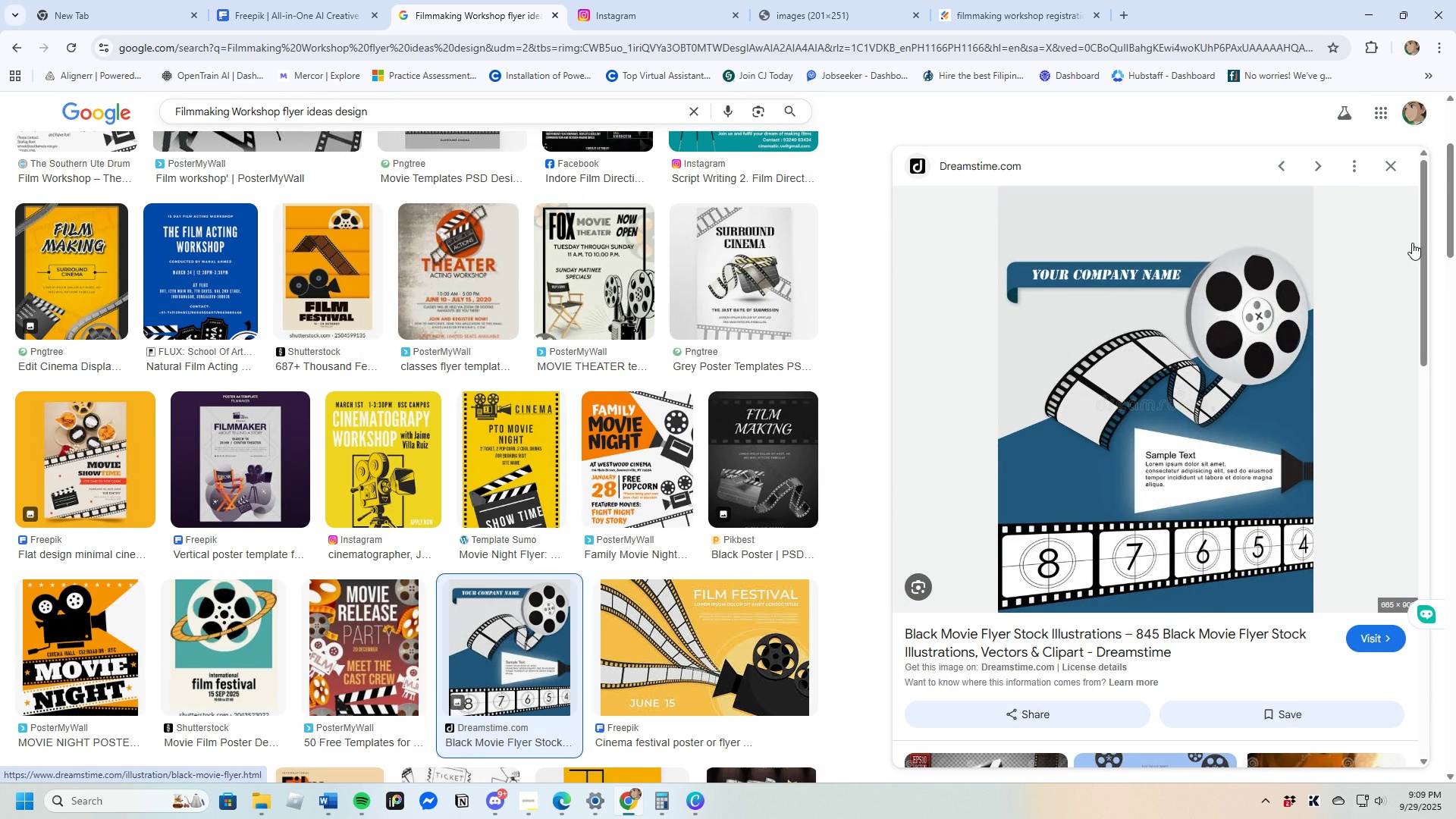 
left_click([1389, 164])
 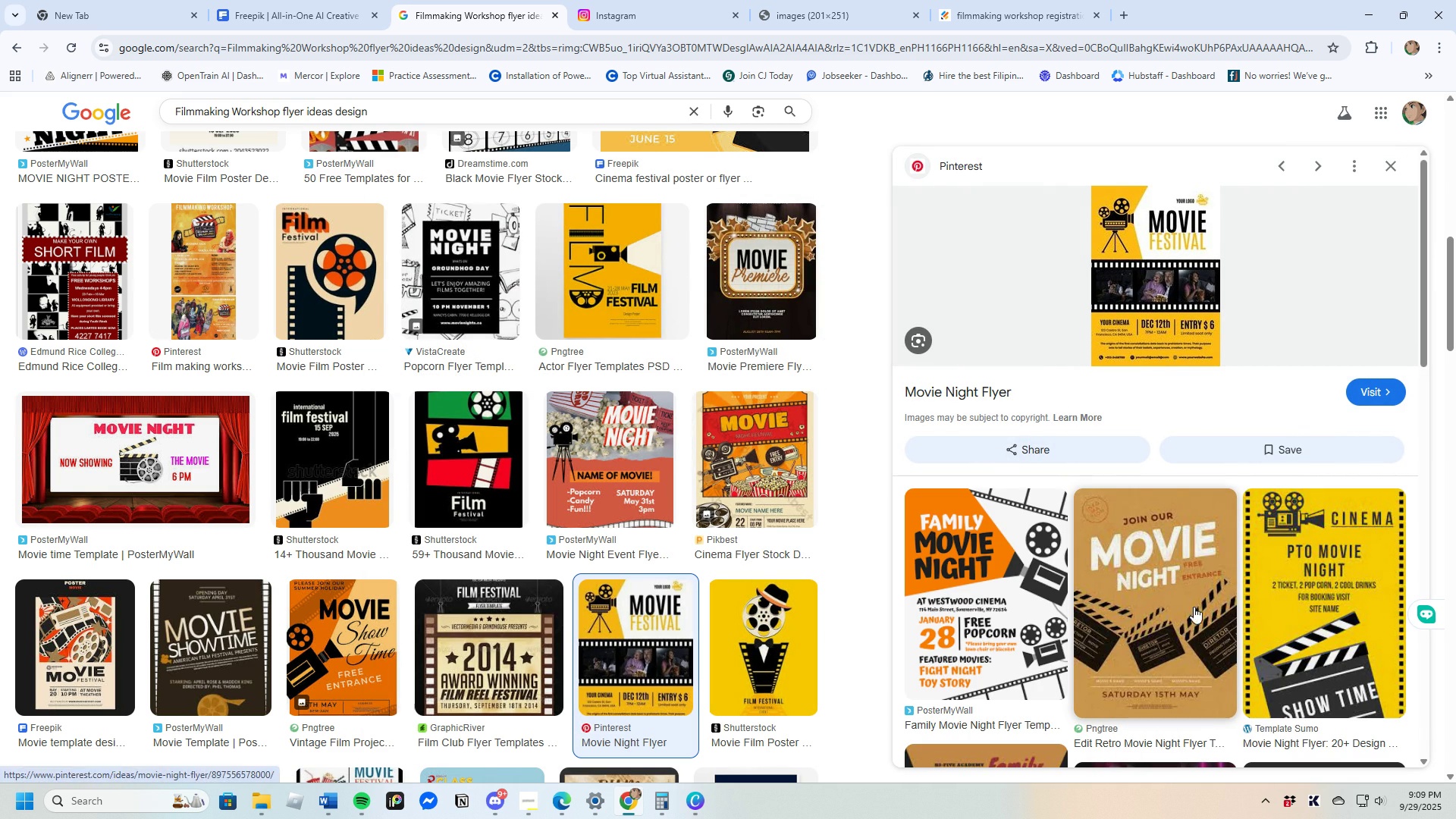 
wait(9.22)
 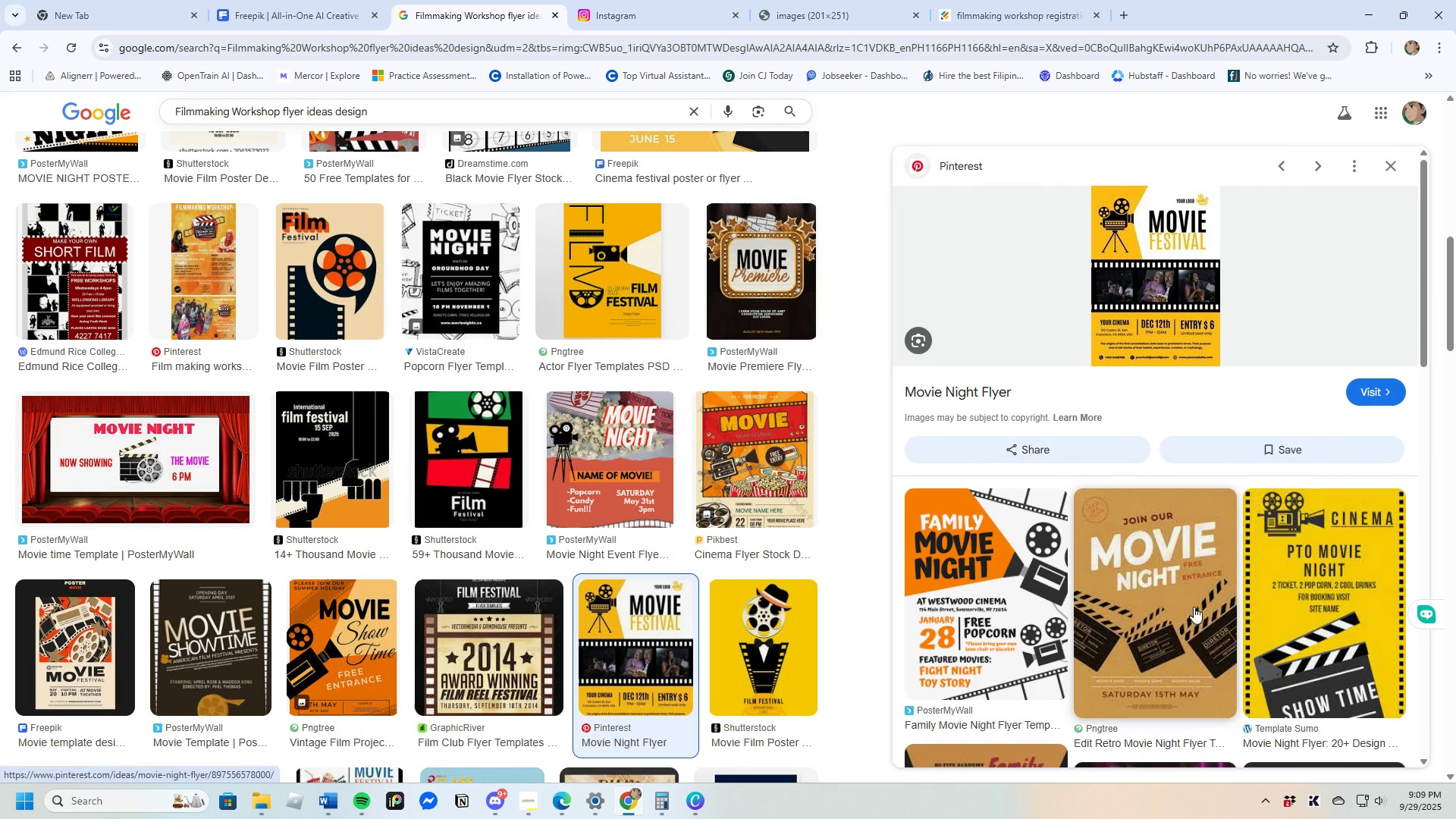 
scroll: coordinate [253, 646], scroll_direction: down, amount: 13.0
 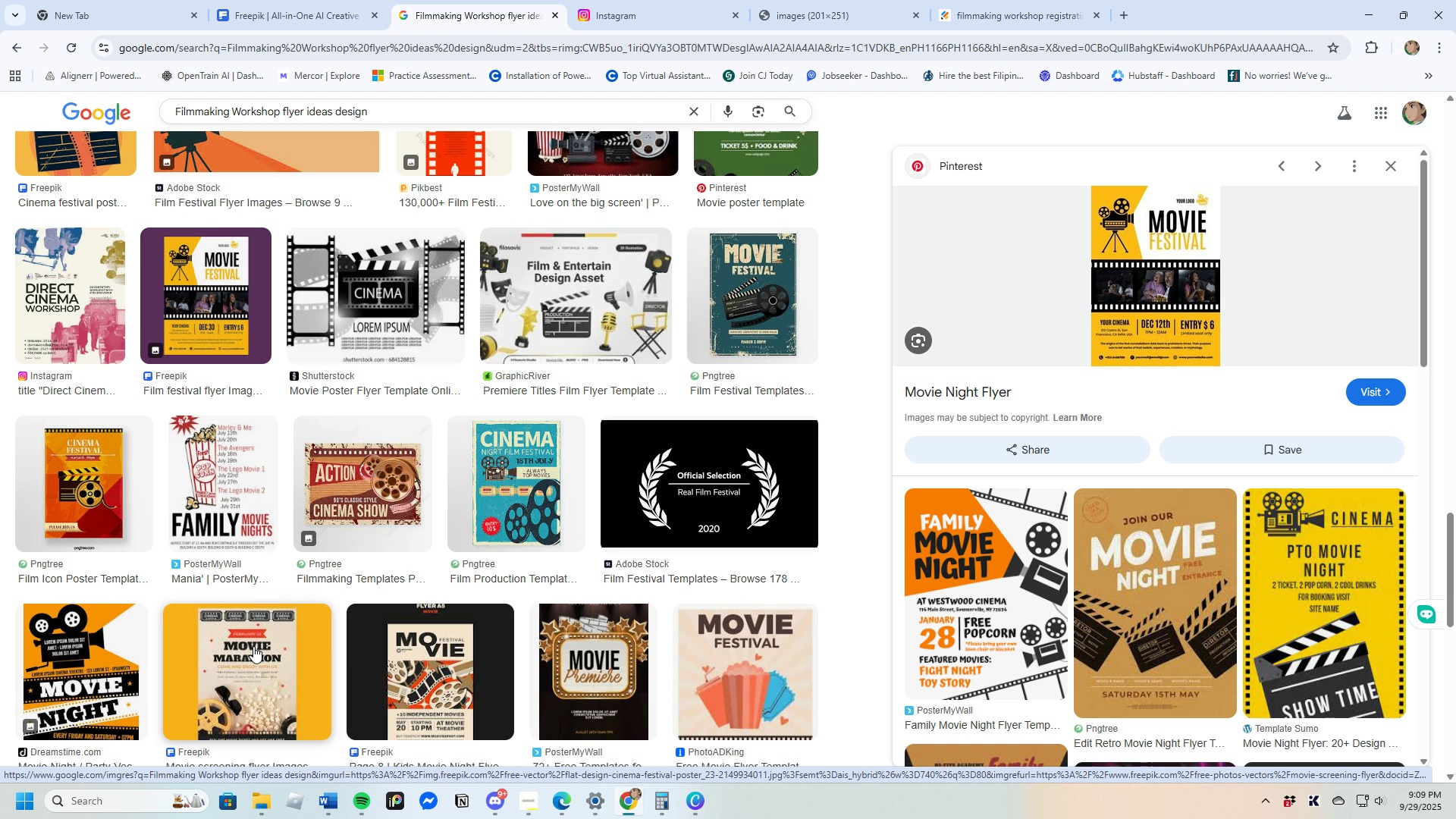 
scroll: coordinate [531, 604], scroll_direction: down, amount: 12.0
 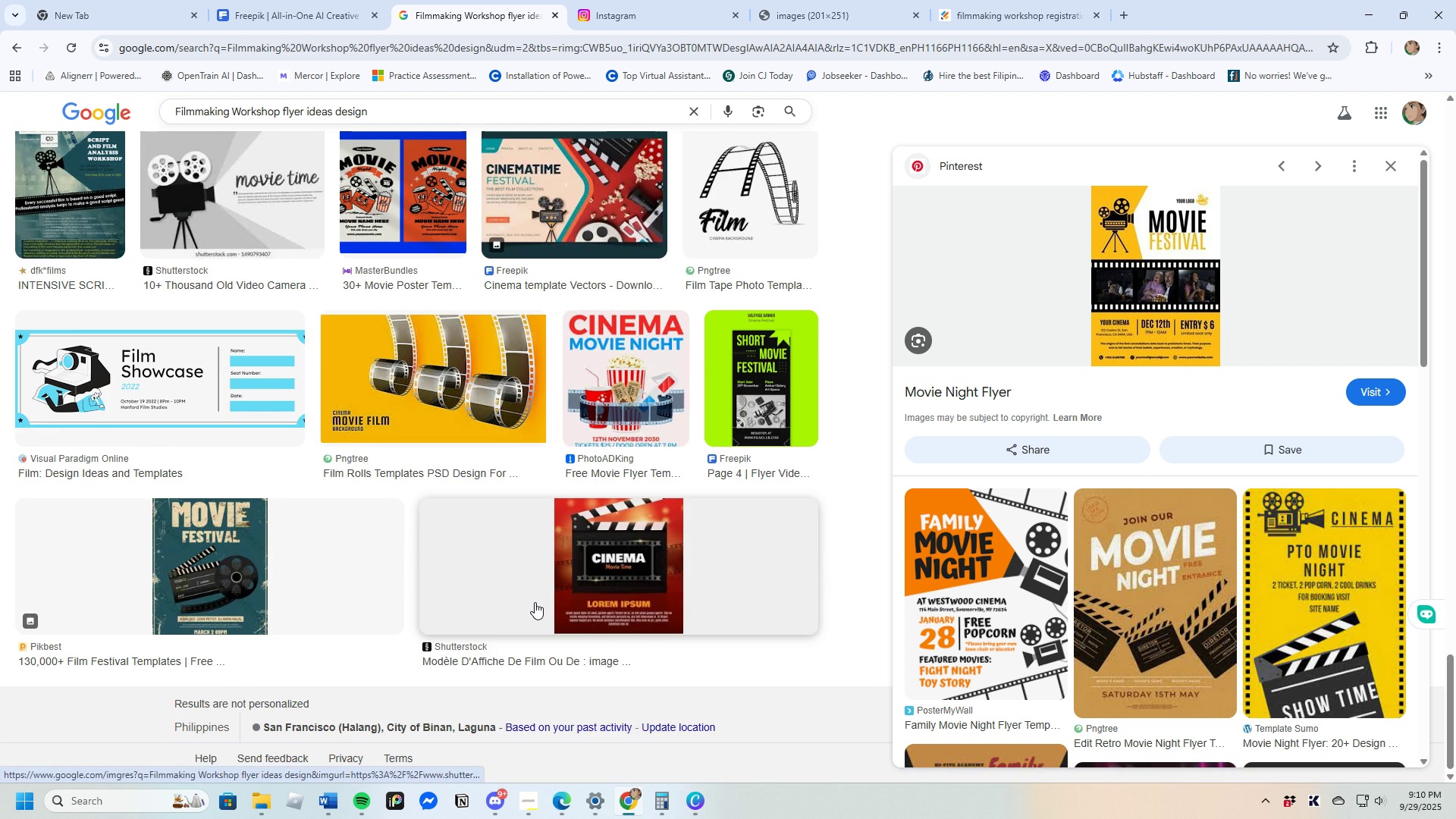 
scroll: coordinate [535, 602], scroll_direction: up, amount: 19.0
 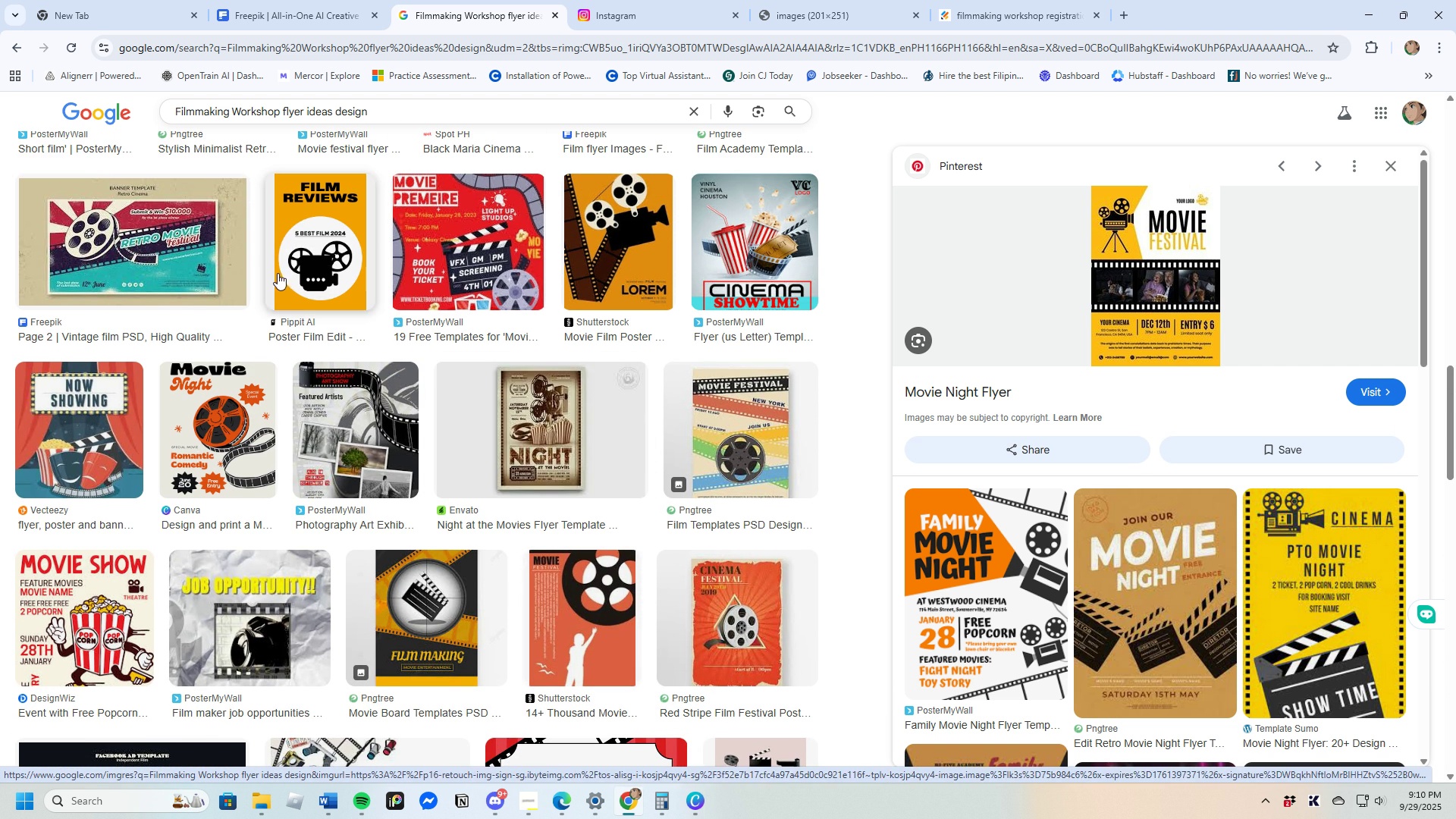 
scroll: coordinate [458, 623], scroll_direction: down, amount: 4.0
 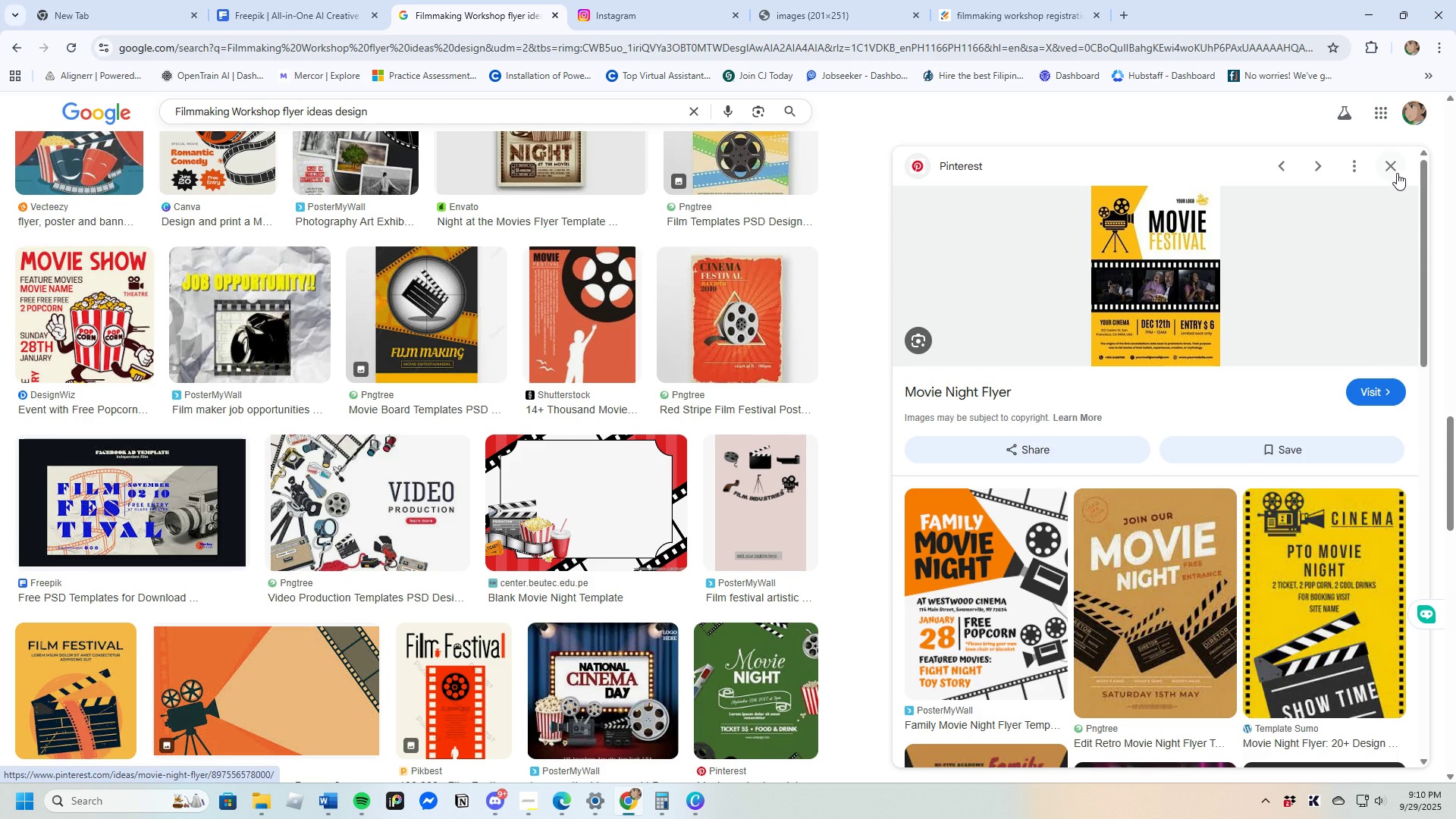 
left_click([1392, 165])
 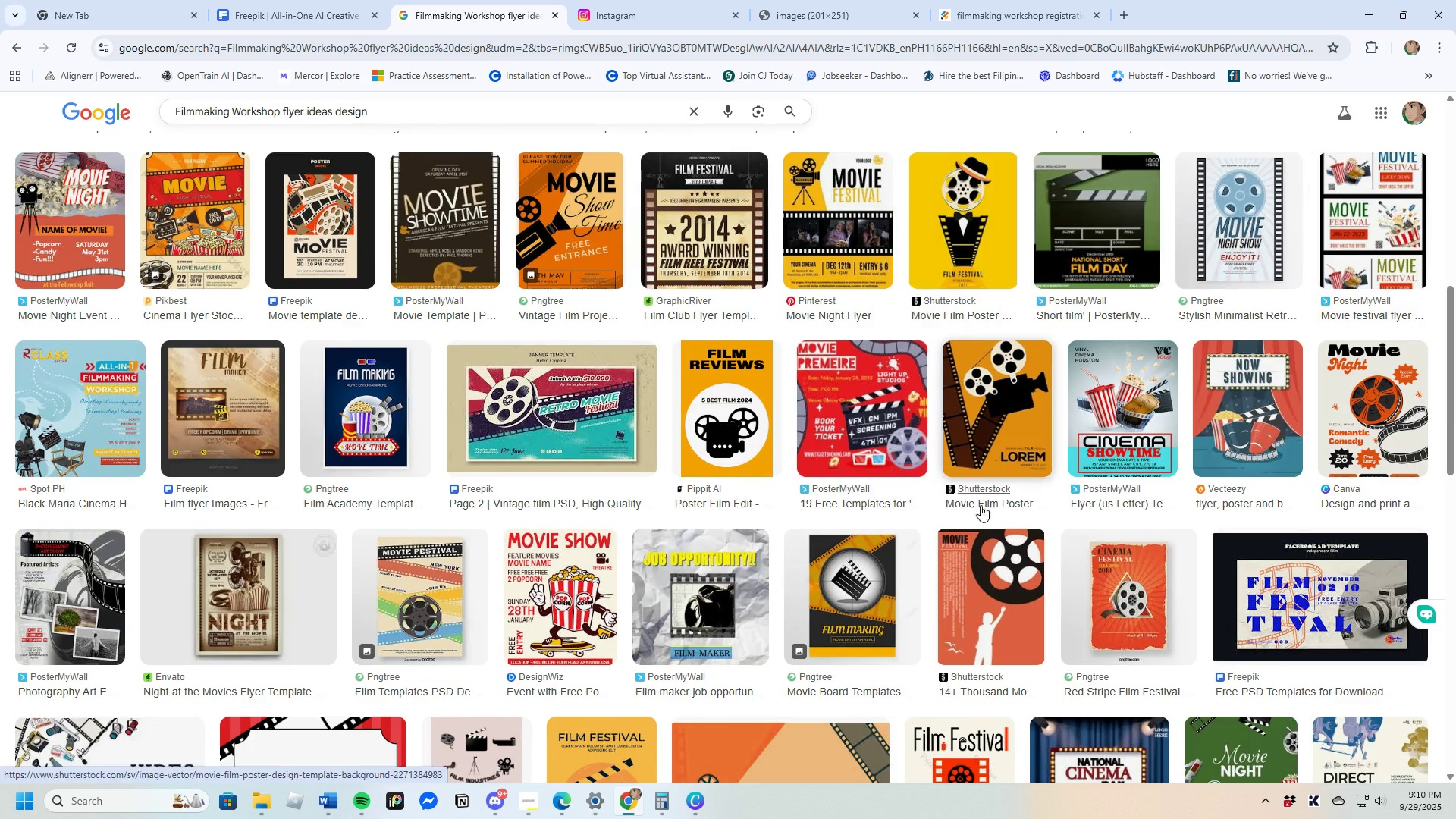 
scroll: coordinate [1005, 596], scroll_direction: down, amount: 13.0
 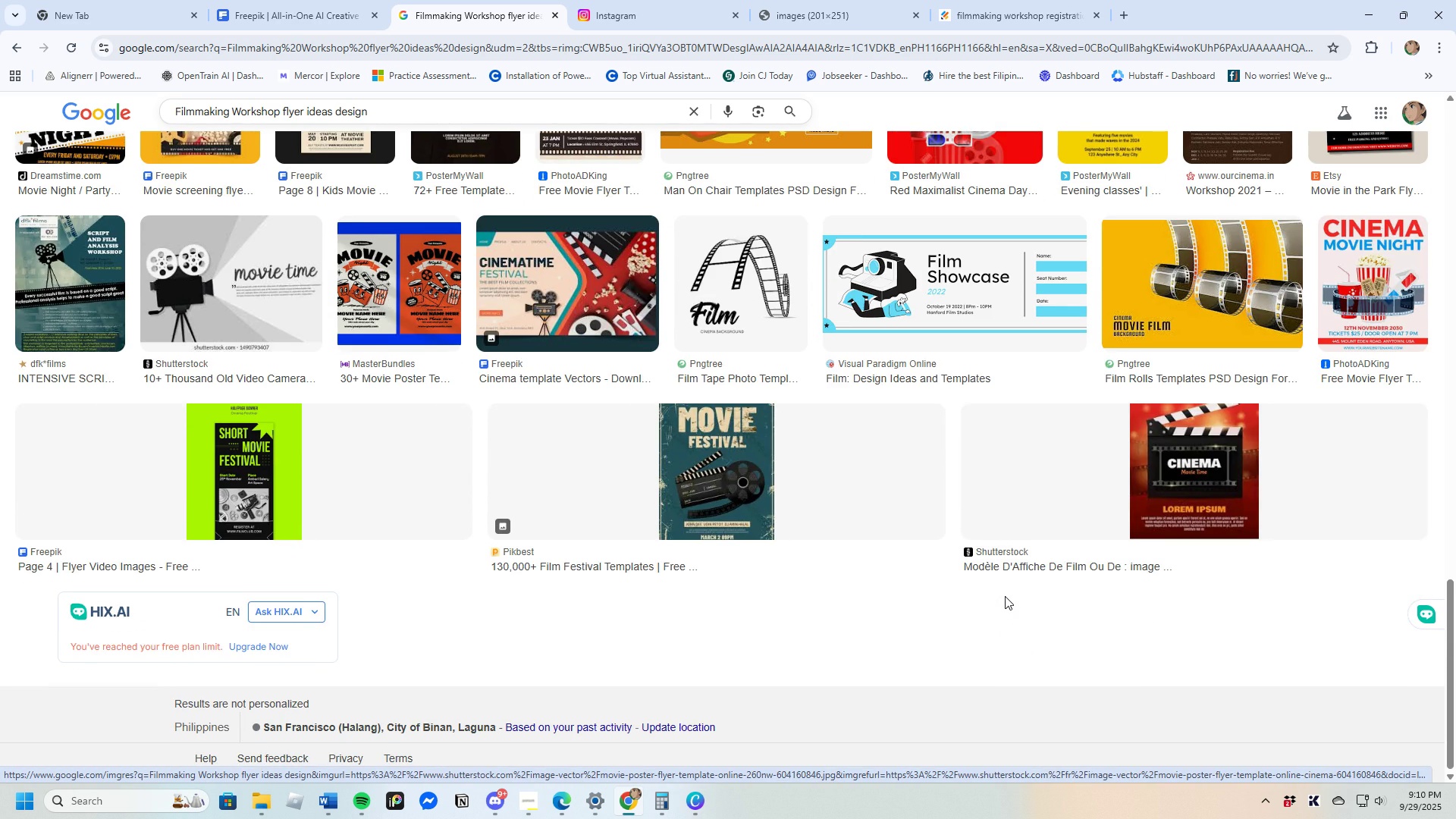 
scroll: coordinate [1005, 596], scroll_direction: up, amount: 15.0
 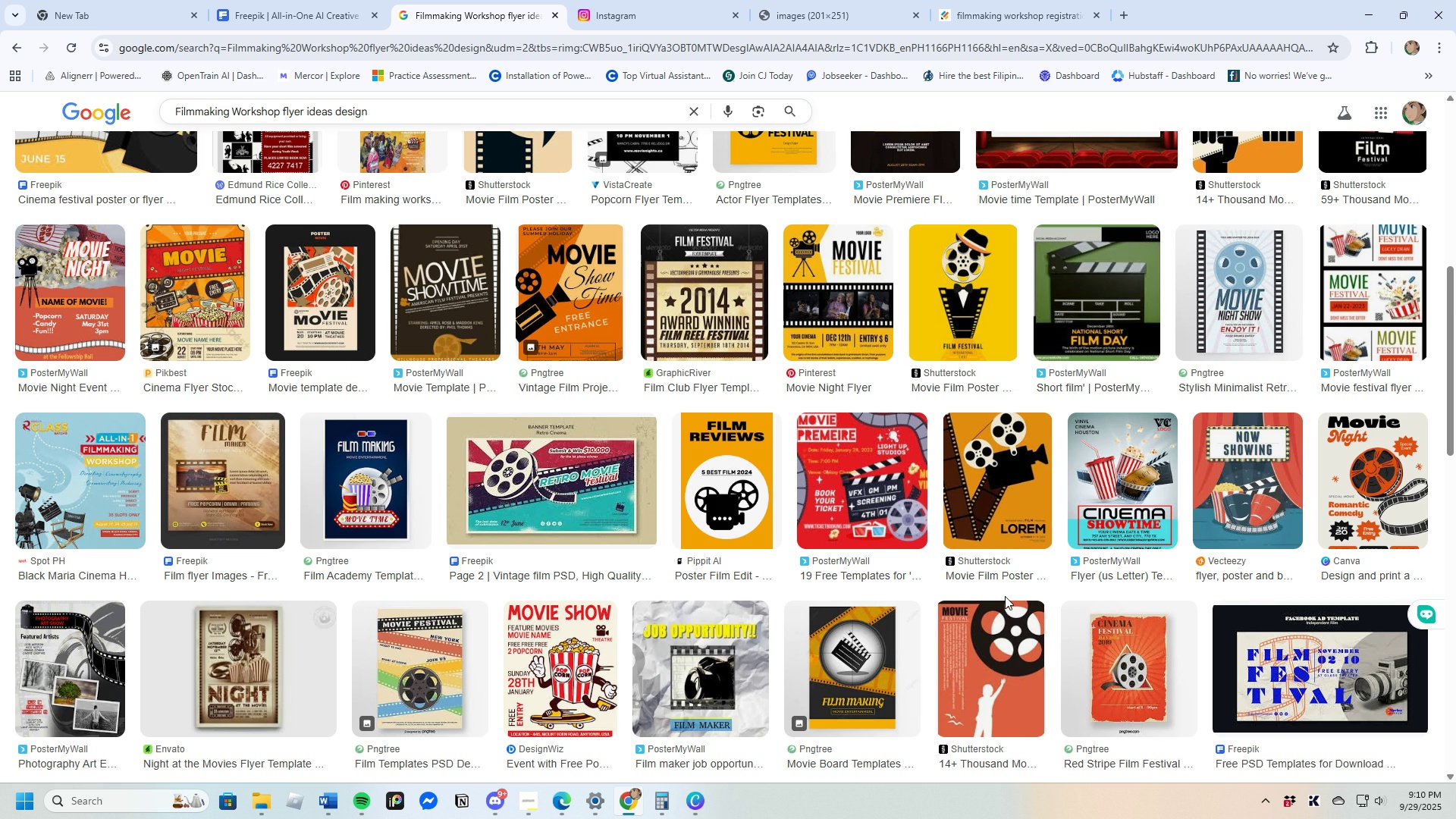 
wait(6.02)
 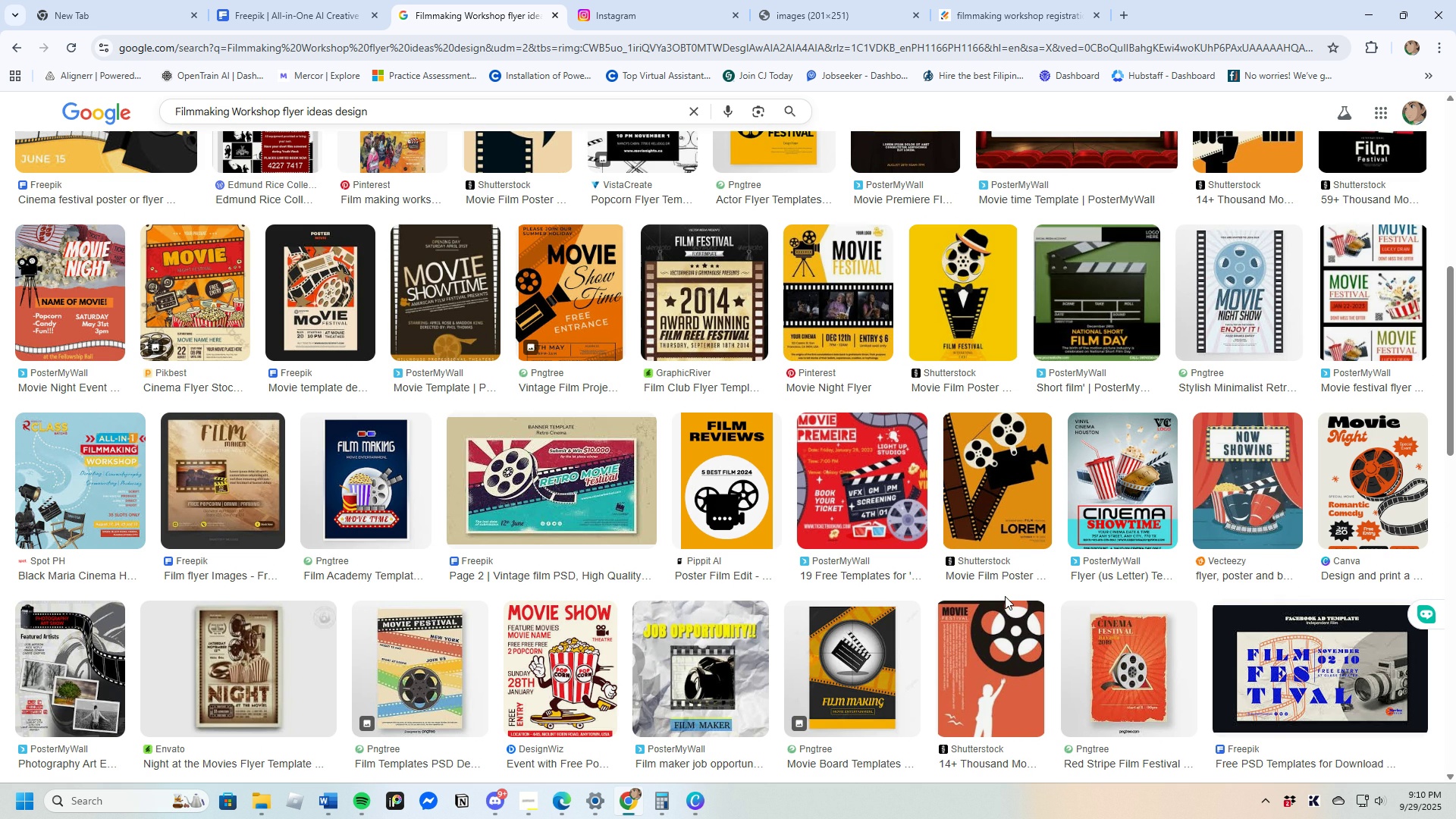 
scroll: coordinate [1005, 596], scroll_direction: up, amount: 3.0
 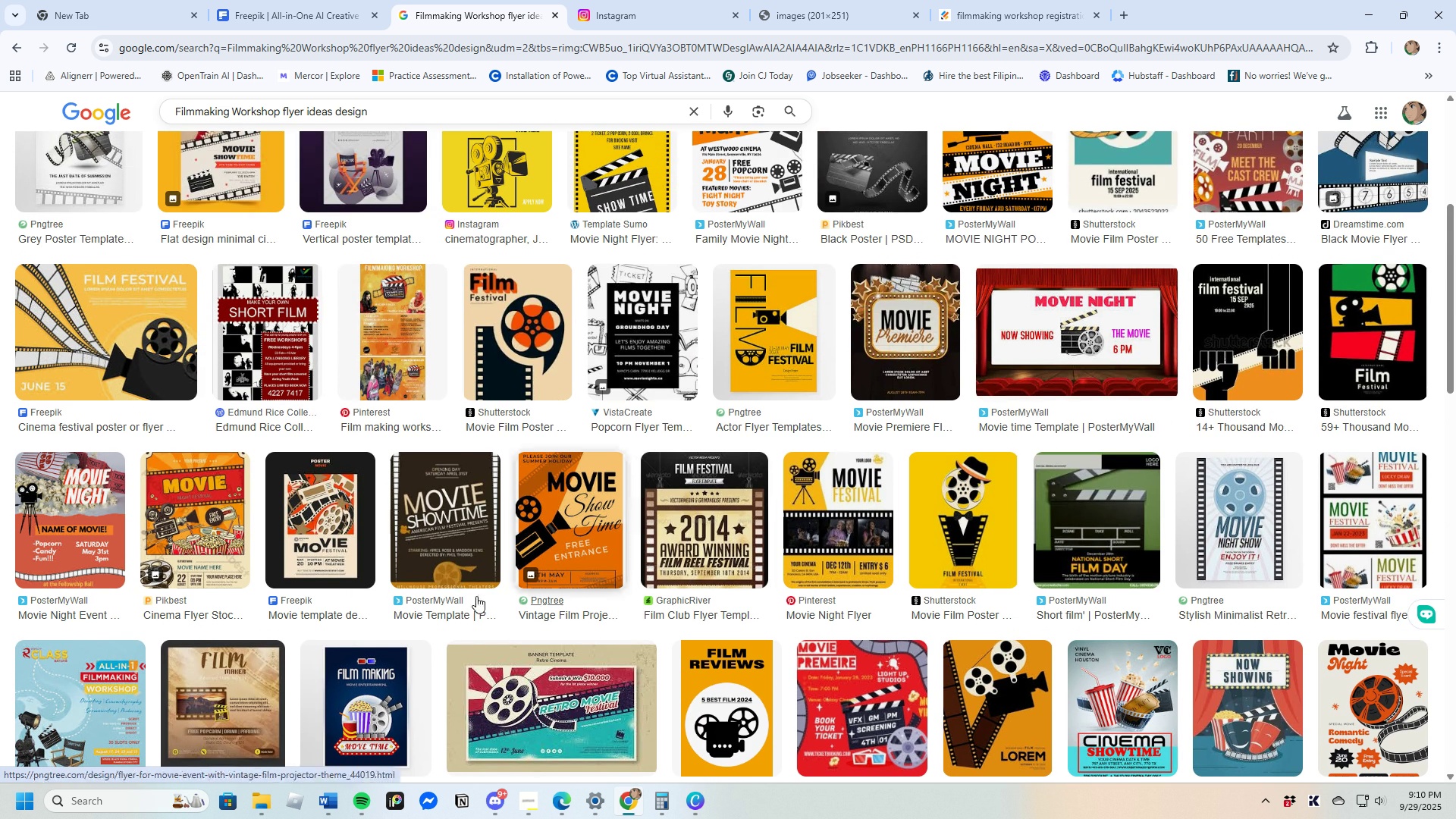 
left_click([225, 549])
 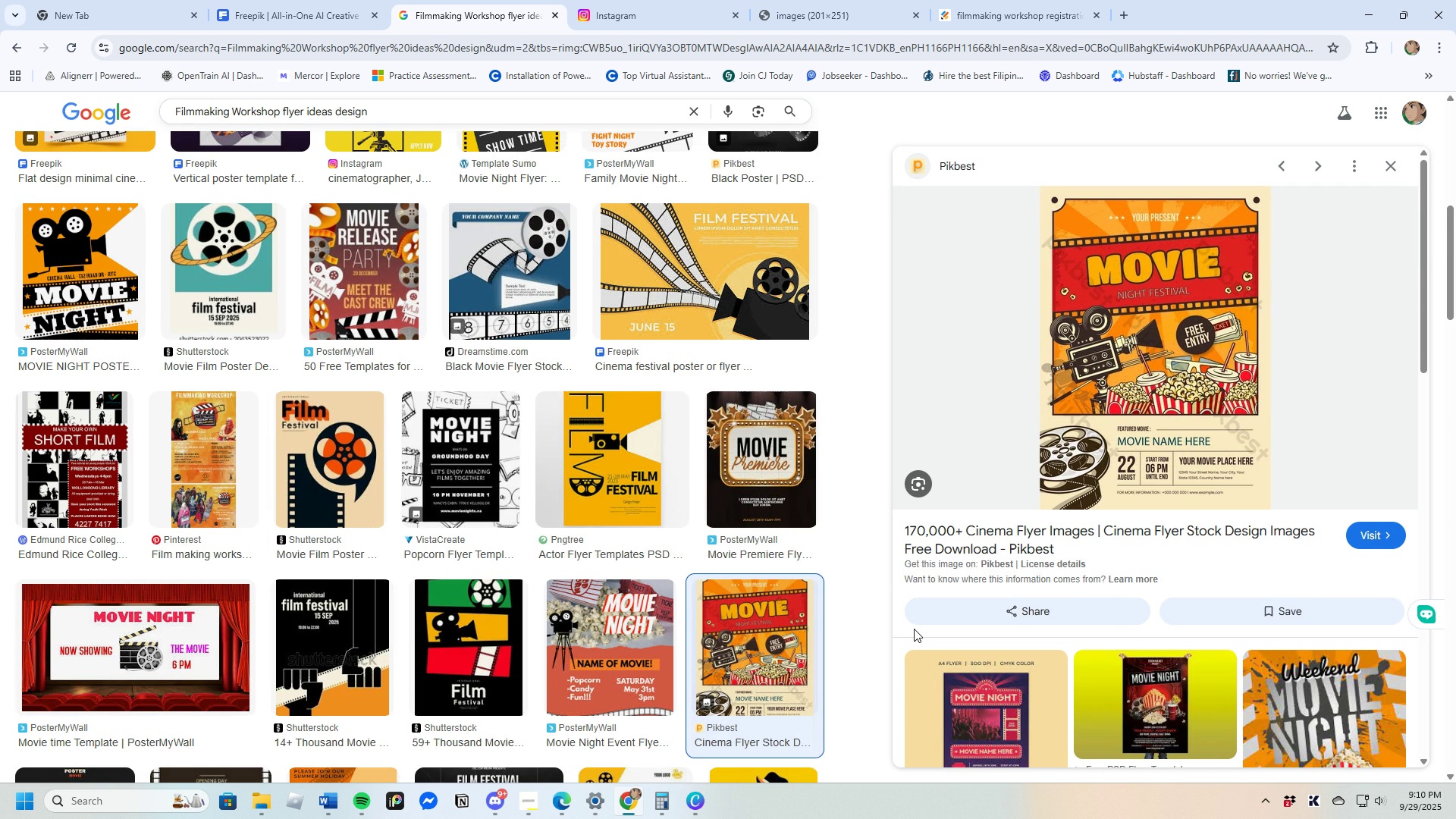 
wait(6.33)
 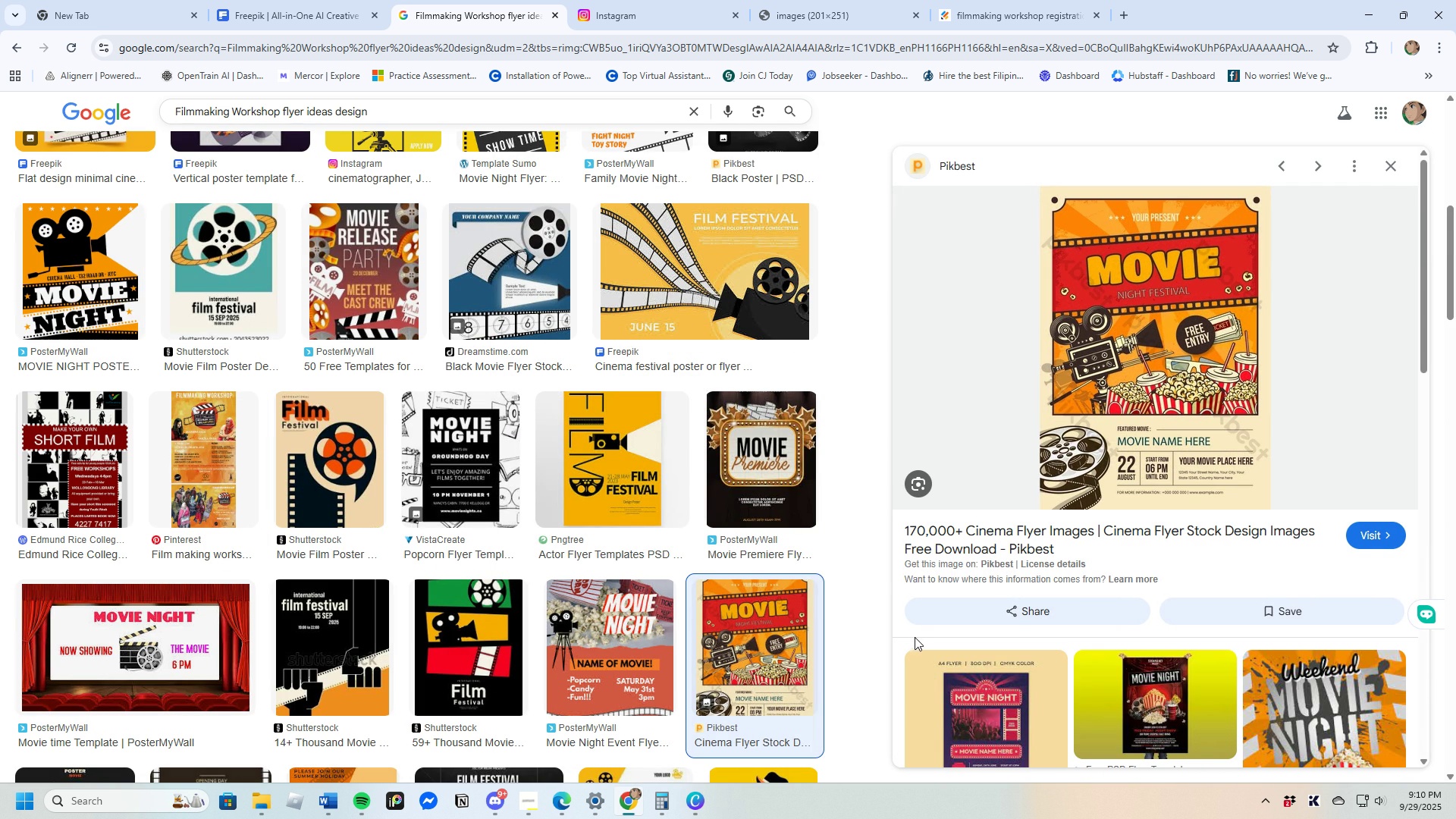 
left_click([1392, 161])
 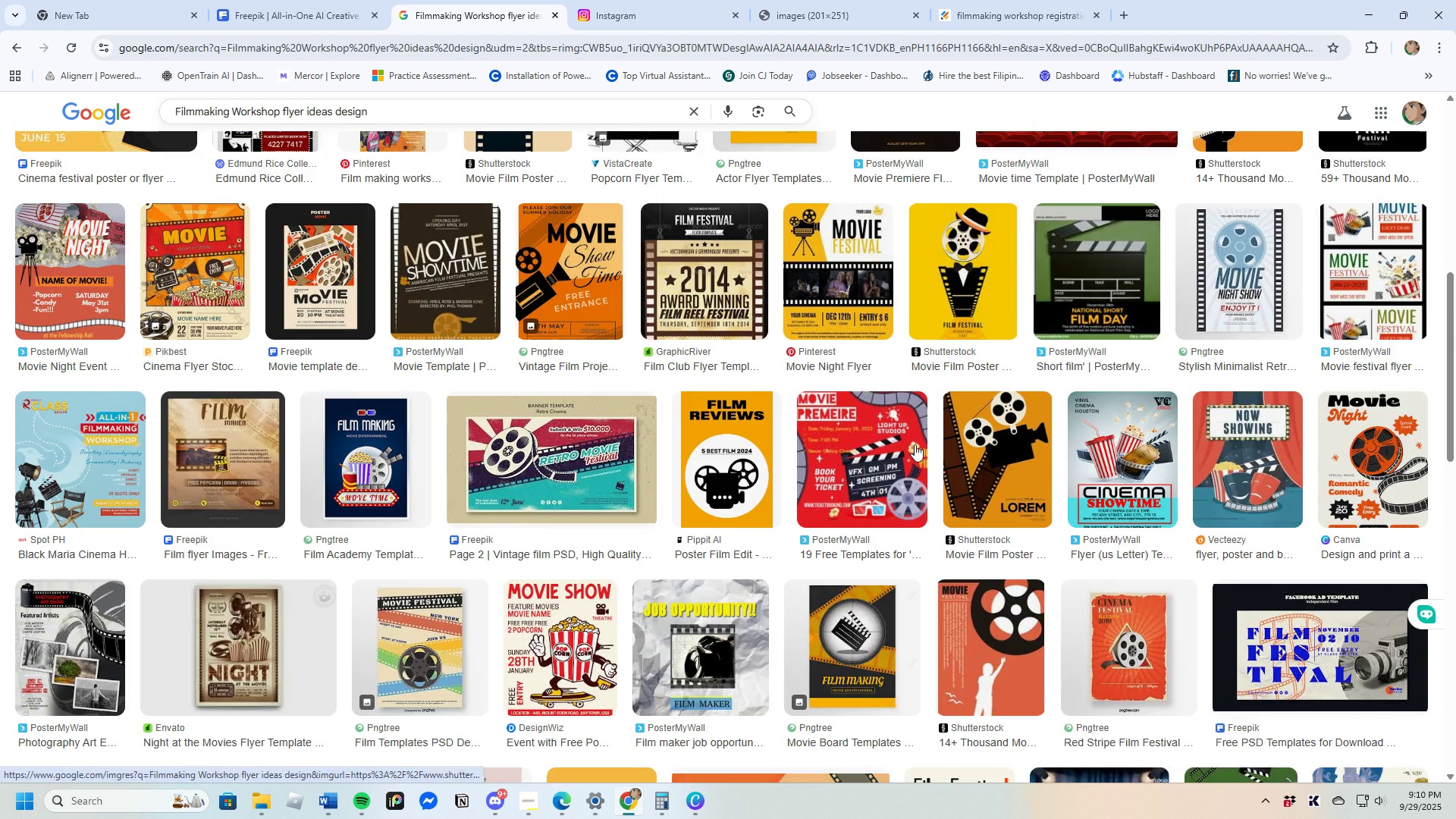 
scroll: coordinate [890, 497], scroll_direction: up, amount: 3.0
 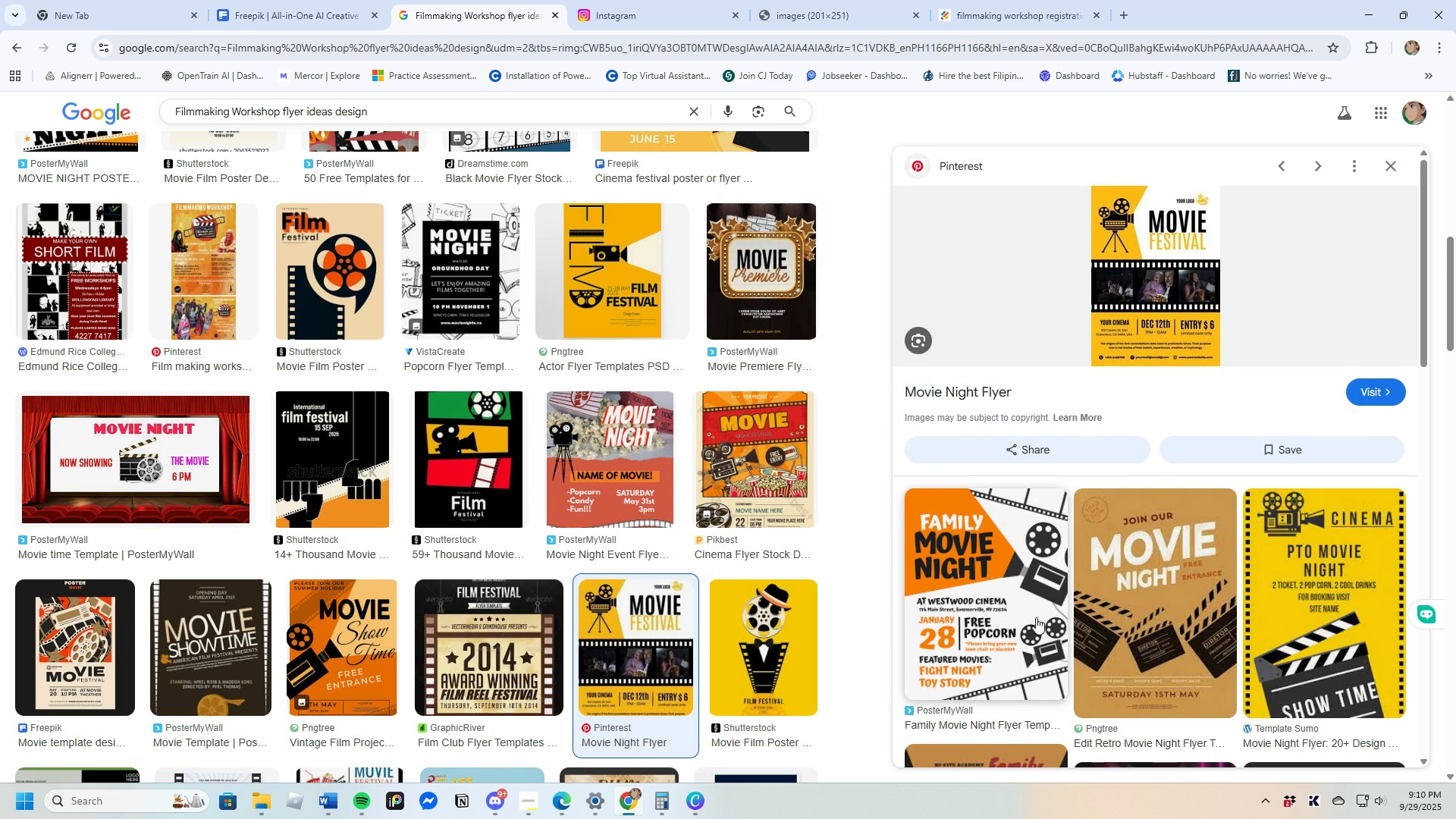 
scroll: coordinate [1082, 646], scroll_direction: down, amount: 2.0
 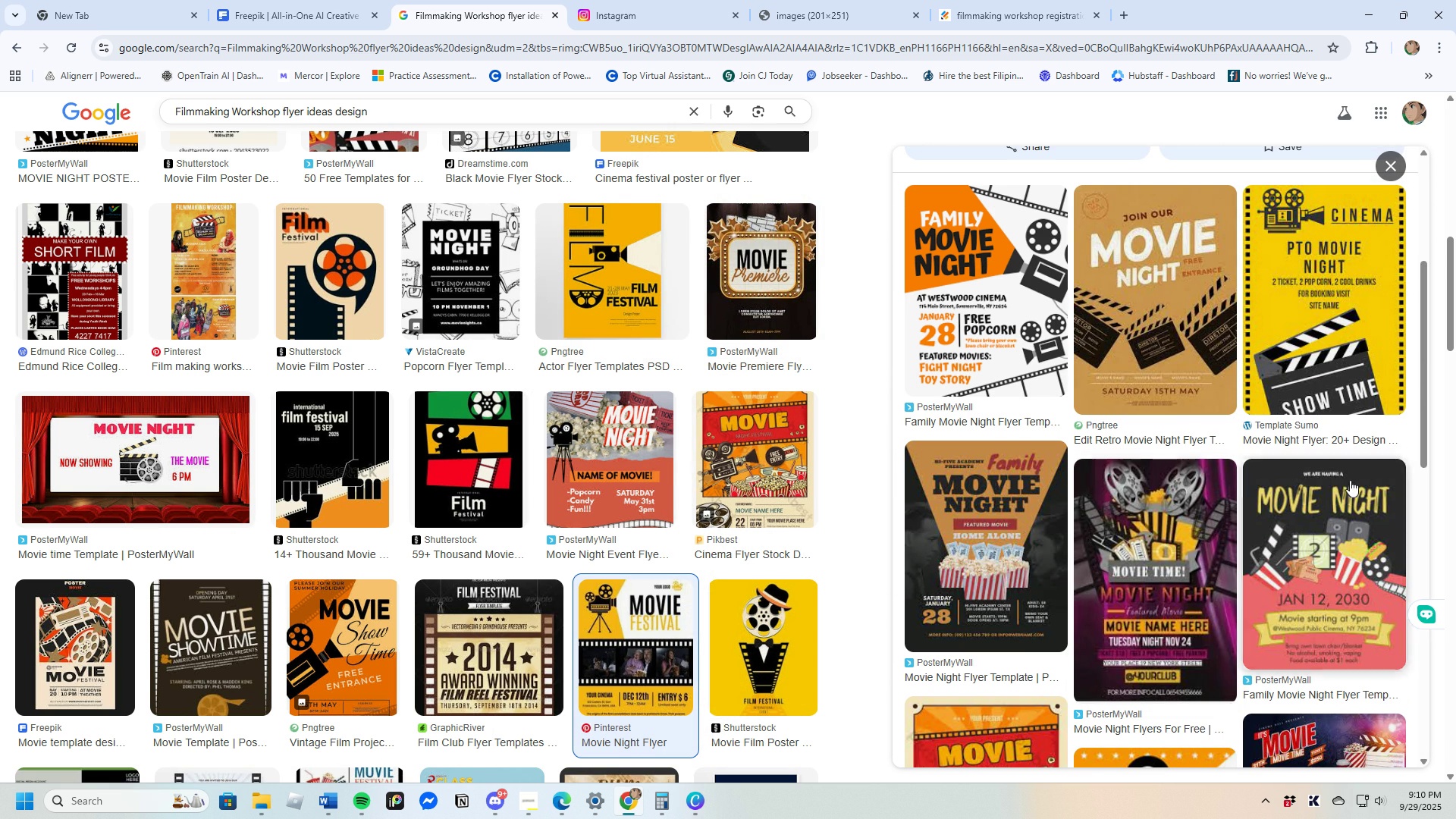 
left_click([1393, 171])
 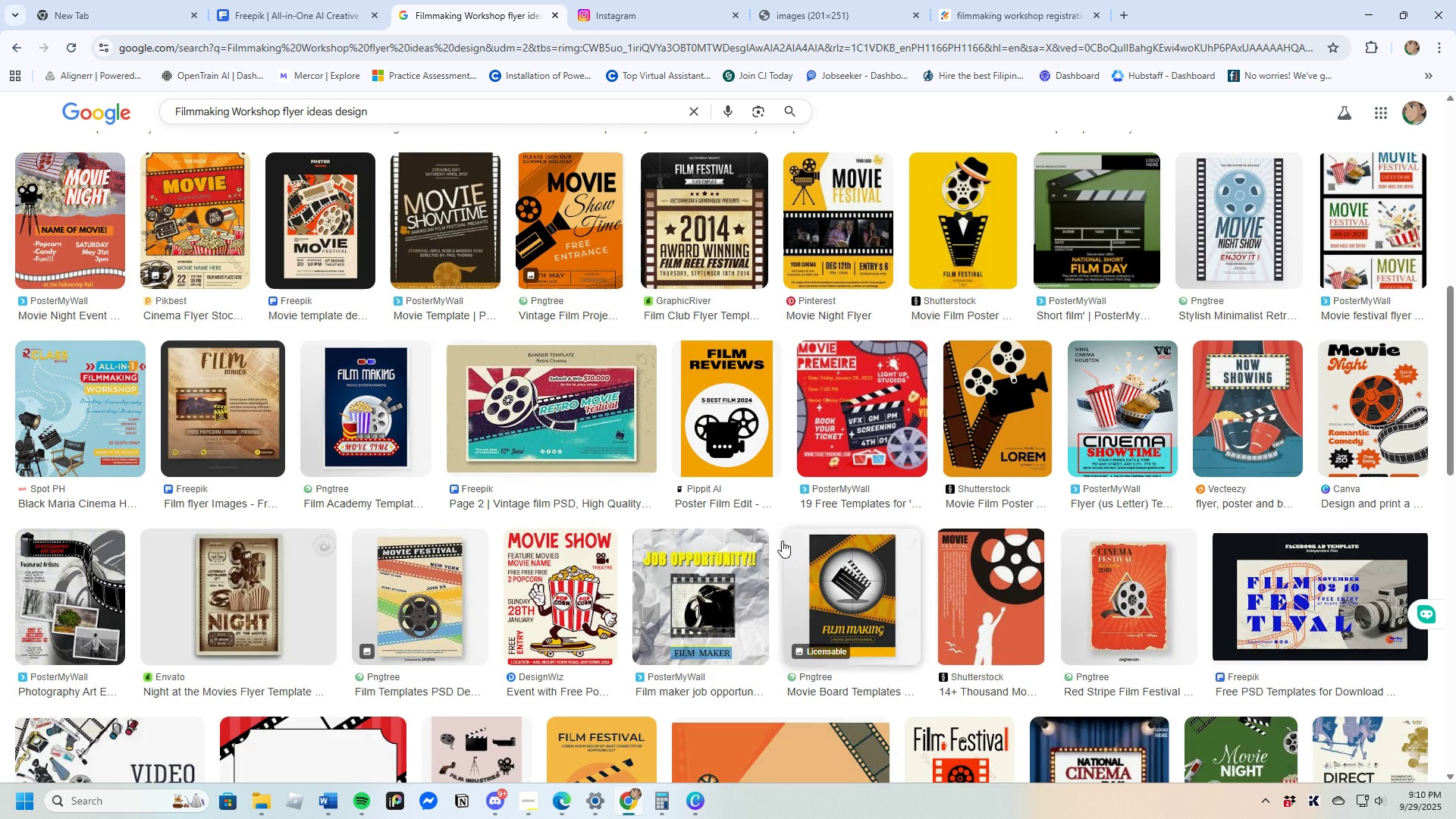 
scroll: coordinate [561, 501], scroll_direction: up, amount: 8.0
 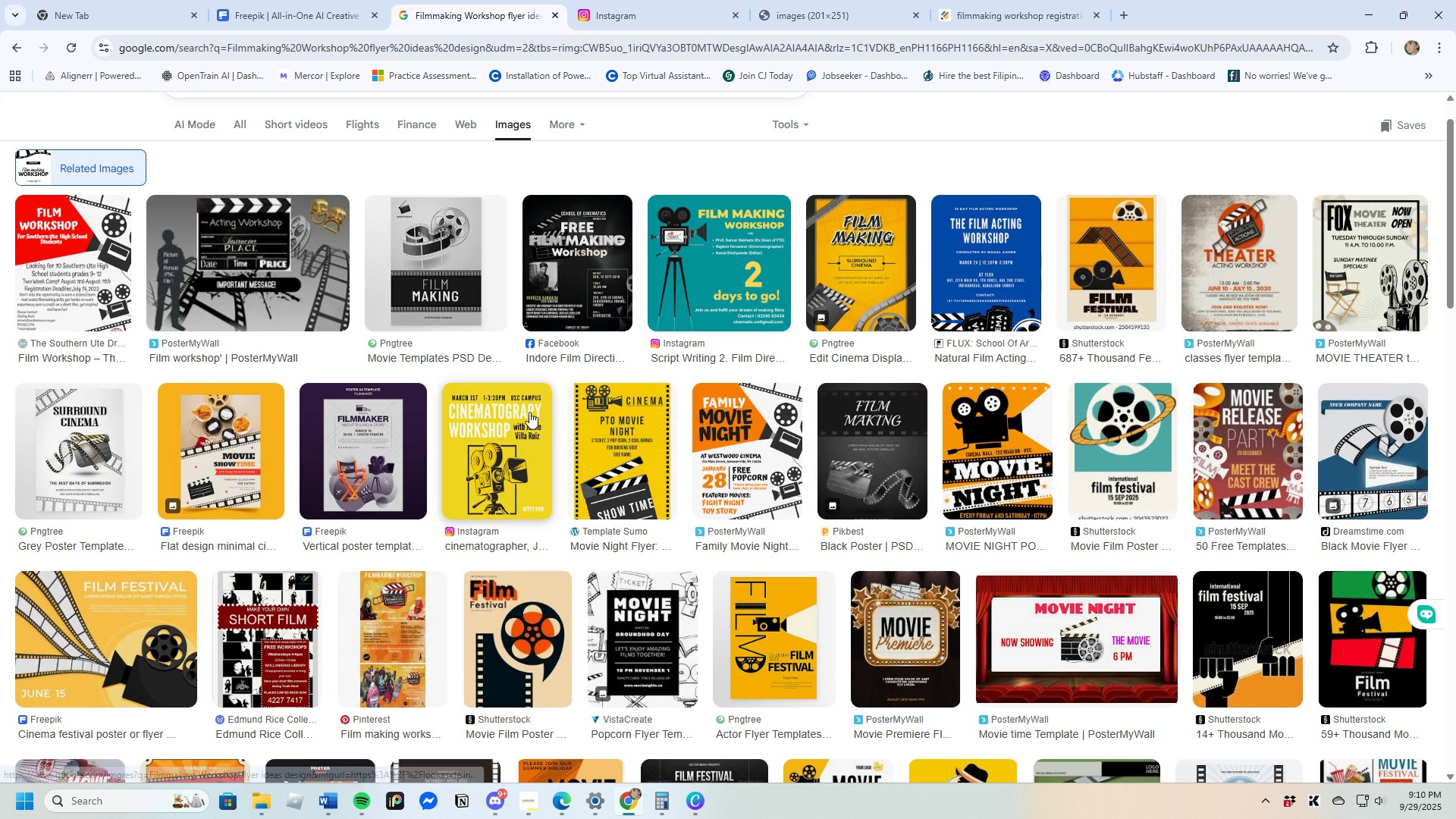 
left_click([529, 412])
 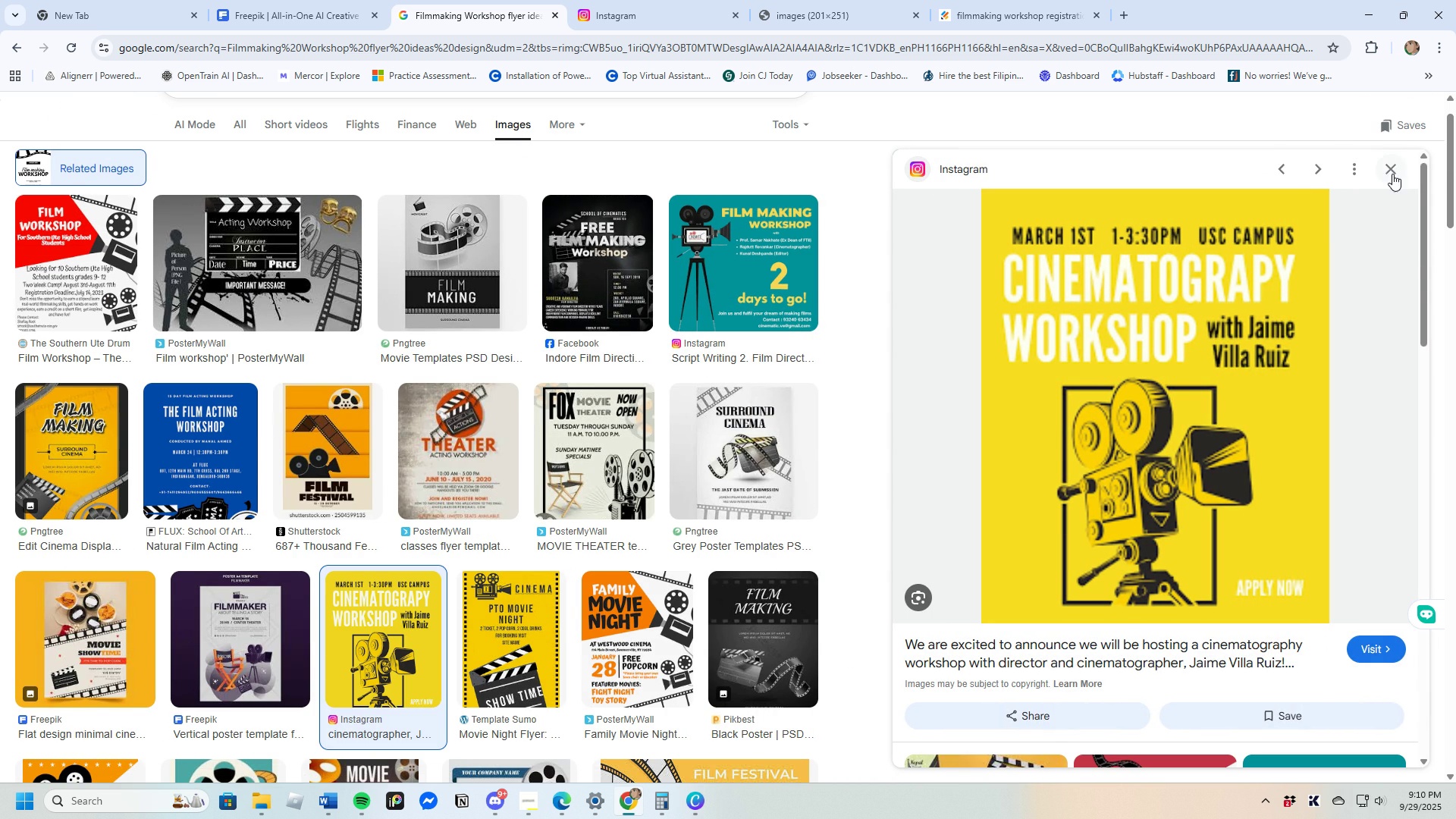 
left_click([1394, 168])
 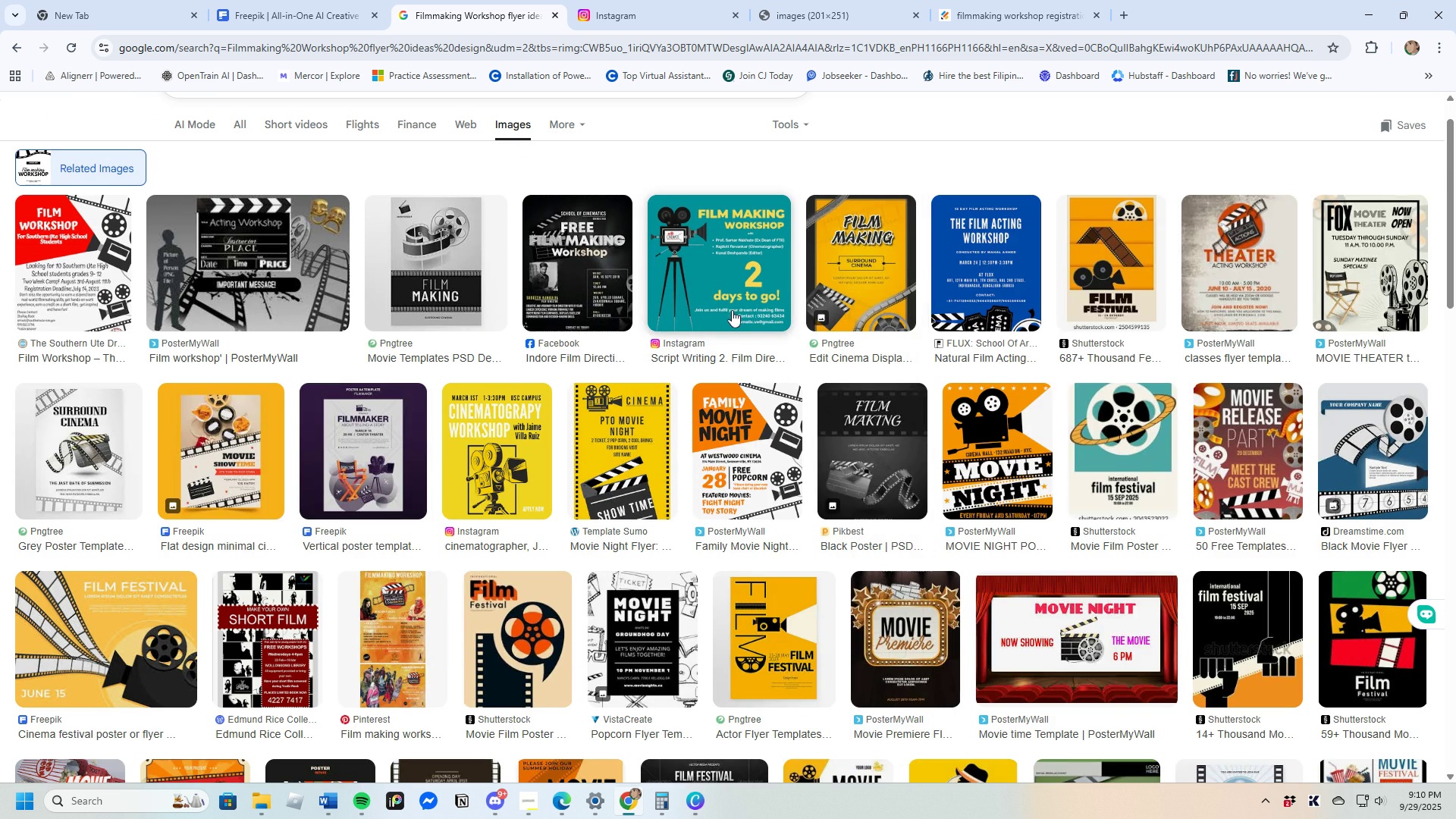 
left_click([730, 304])
 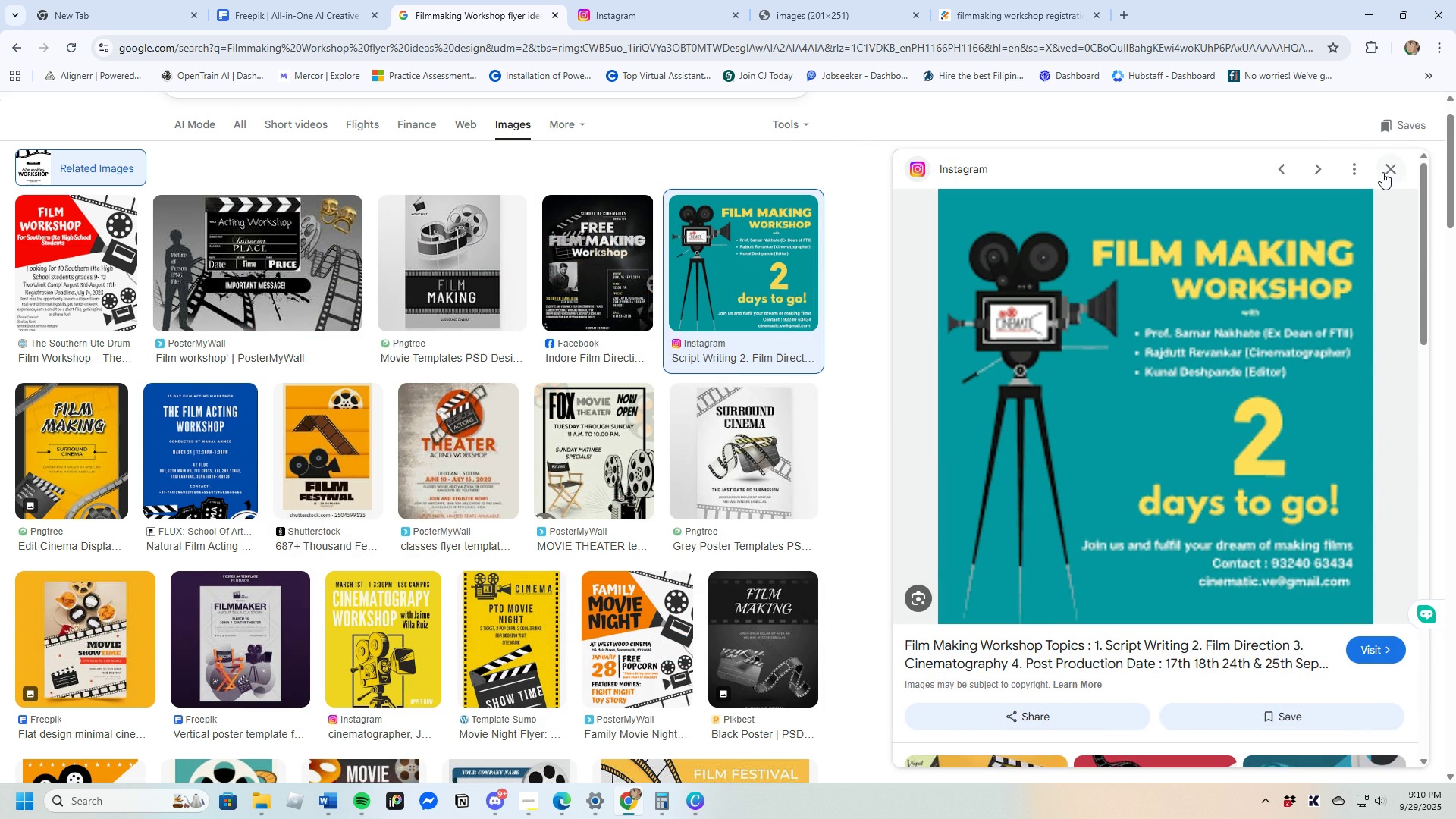 
wait(5.32)
 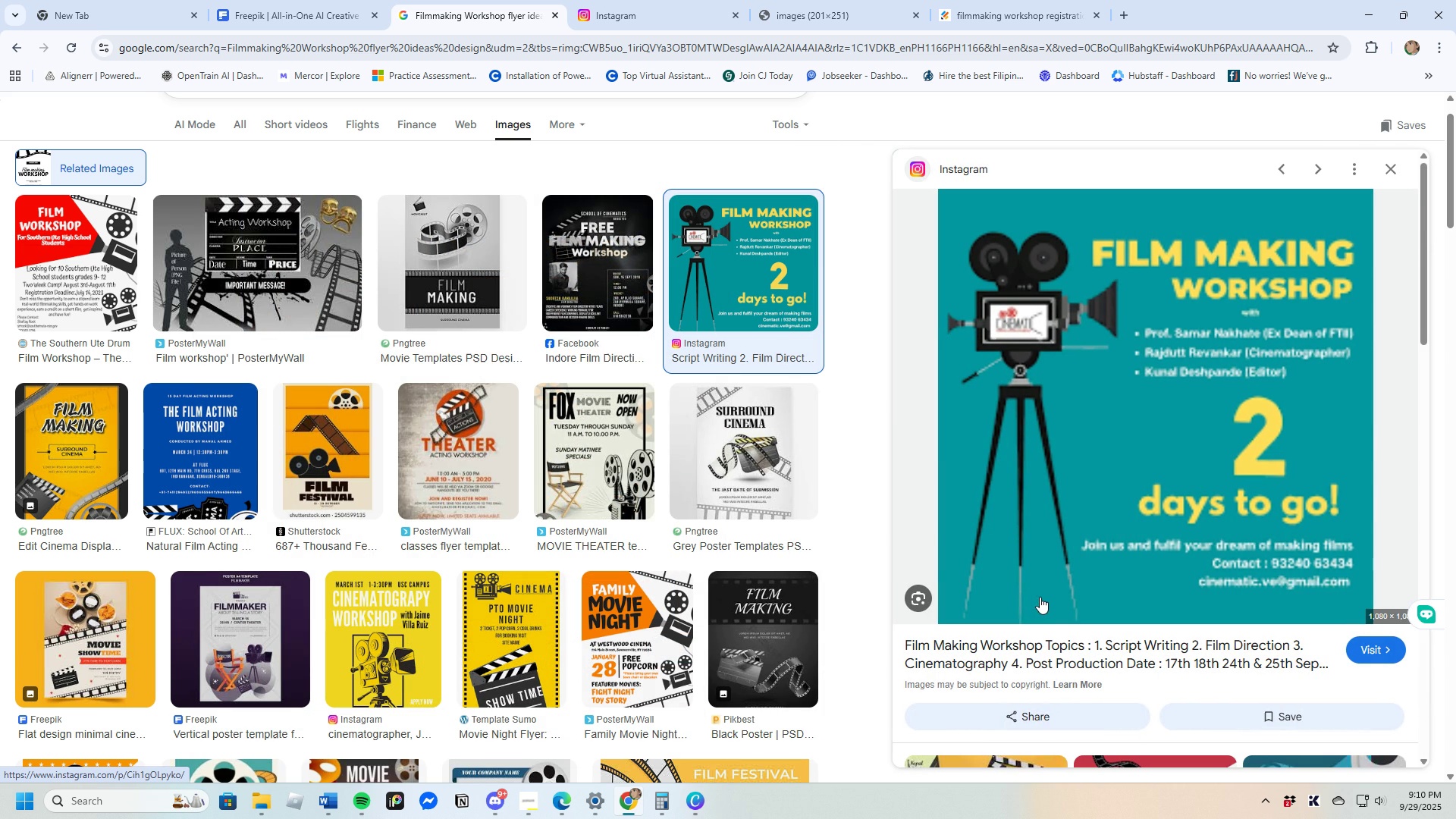 
left_click([1390, 168])
 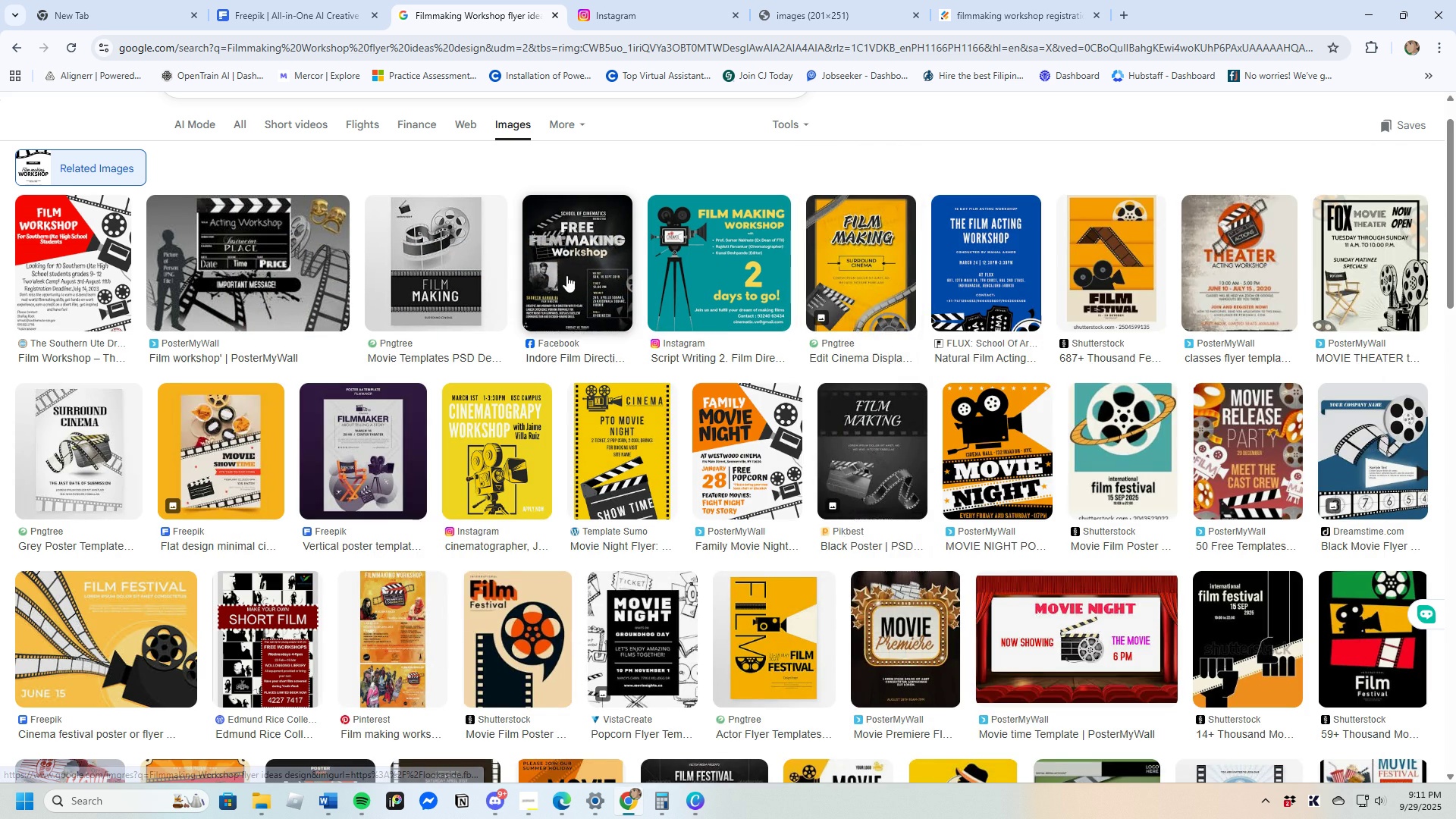 
left_click([566, 275])
 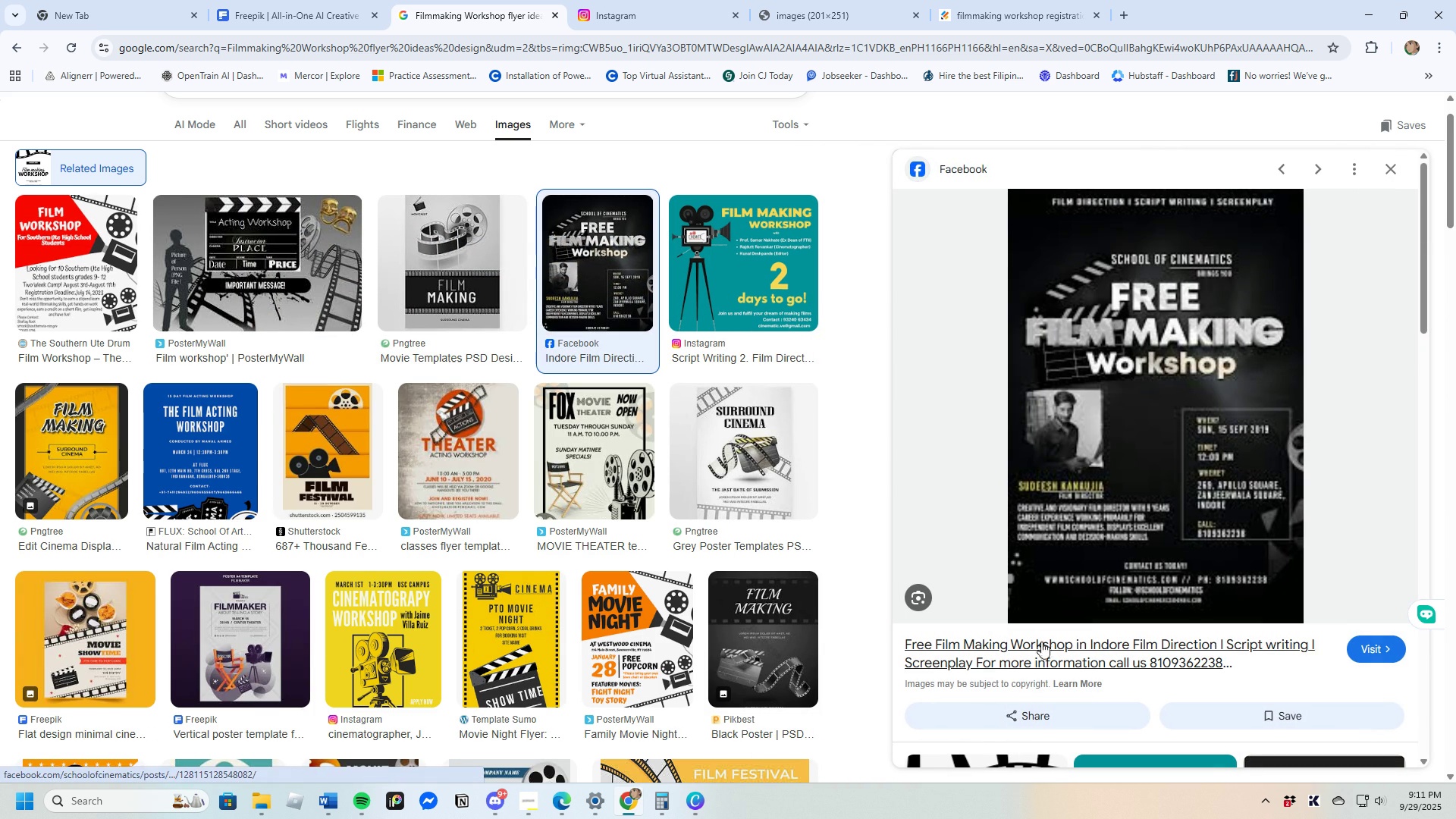 
mouse_move([1056, 657])
 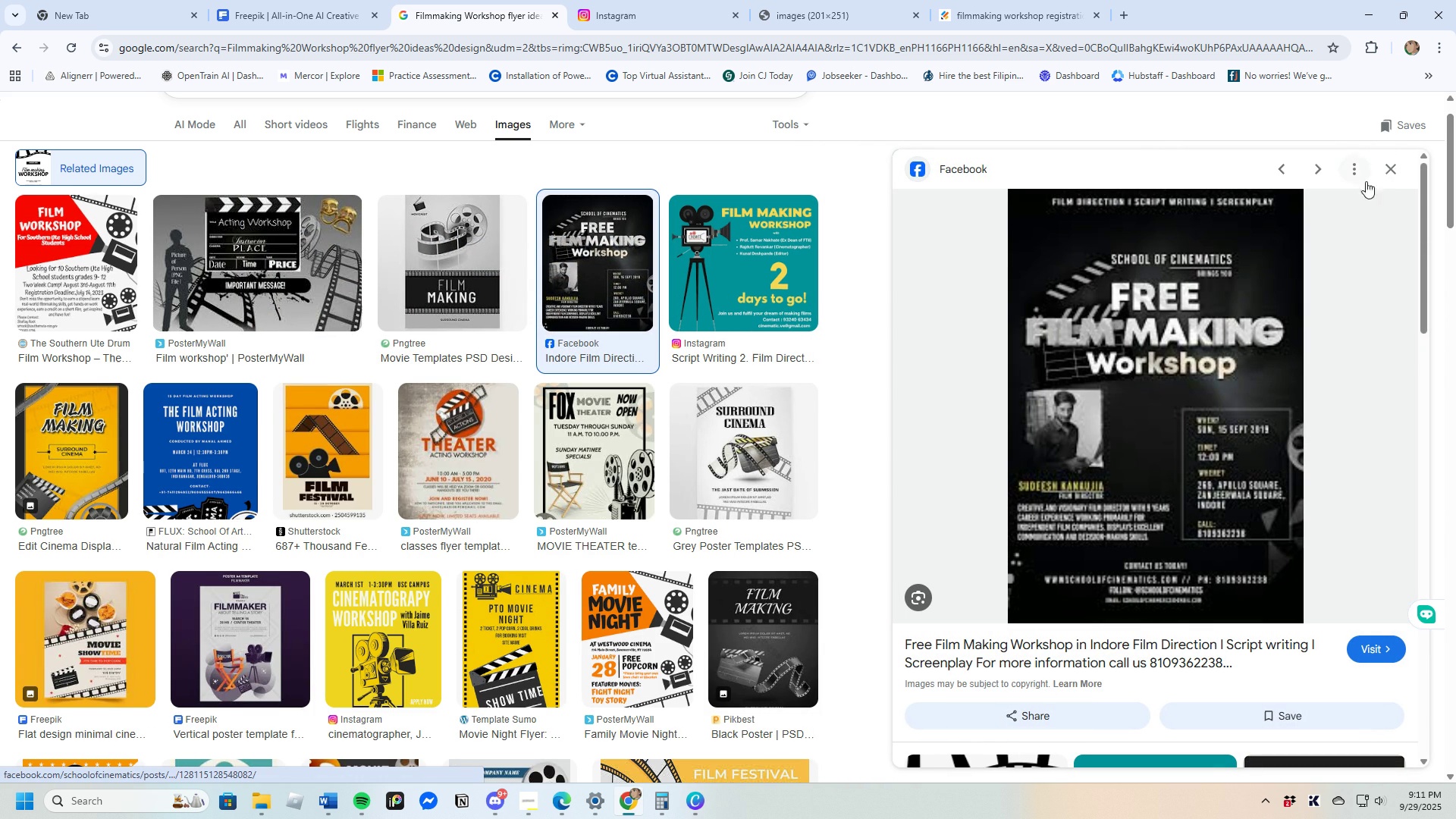 
left_click([1389, 162])
 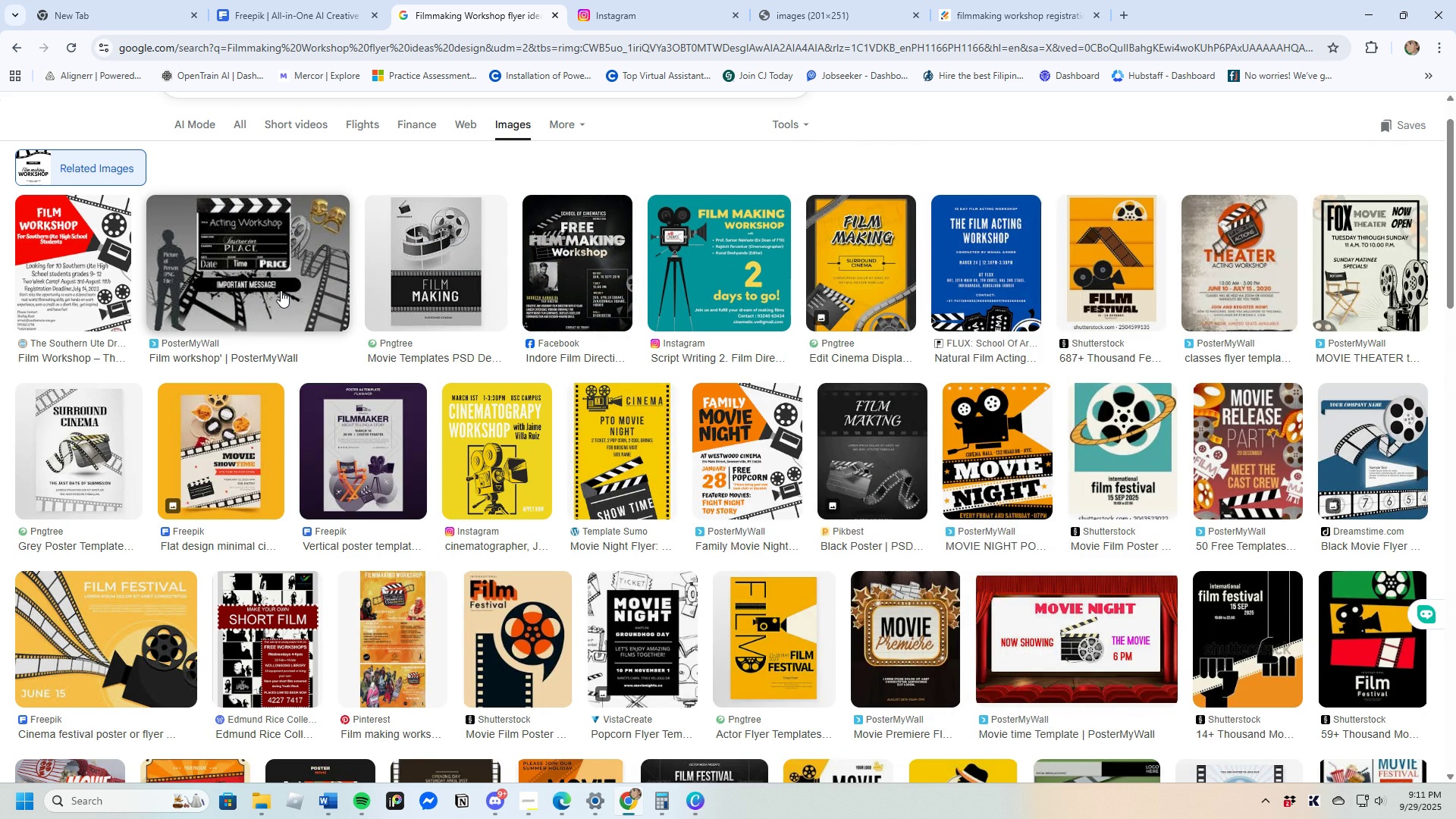 
left_click([281, 290])
 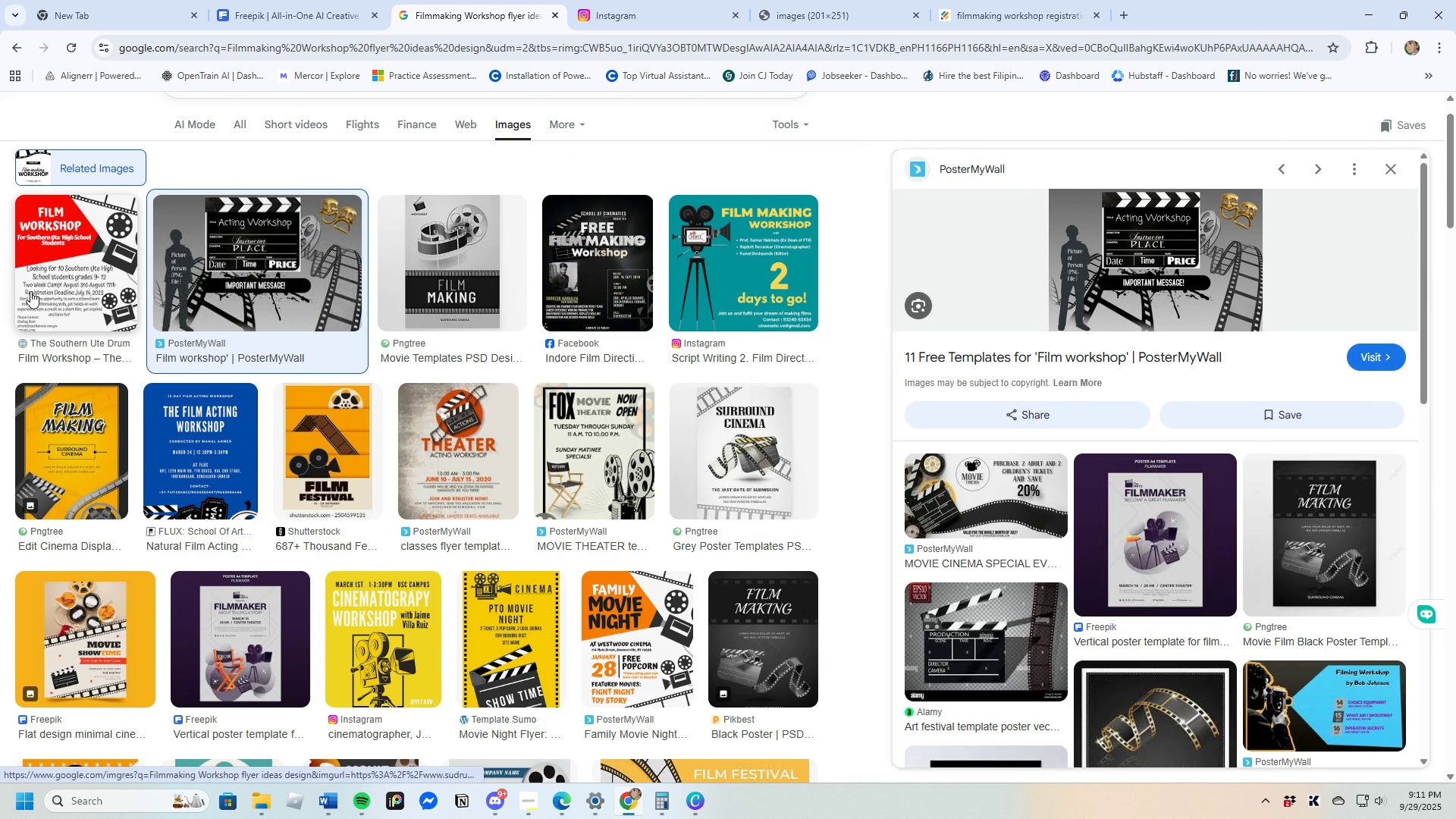 
left_click([52, 285])
 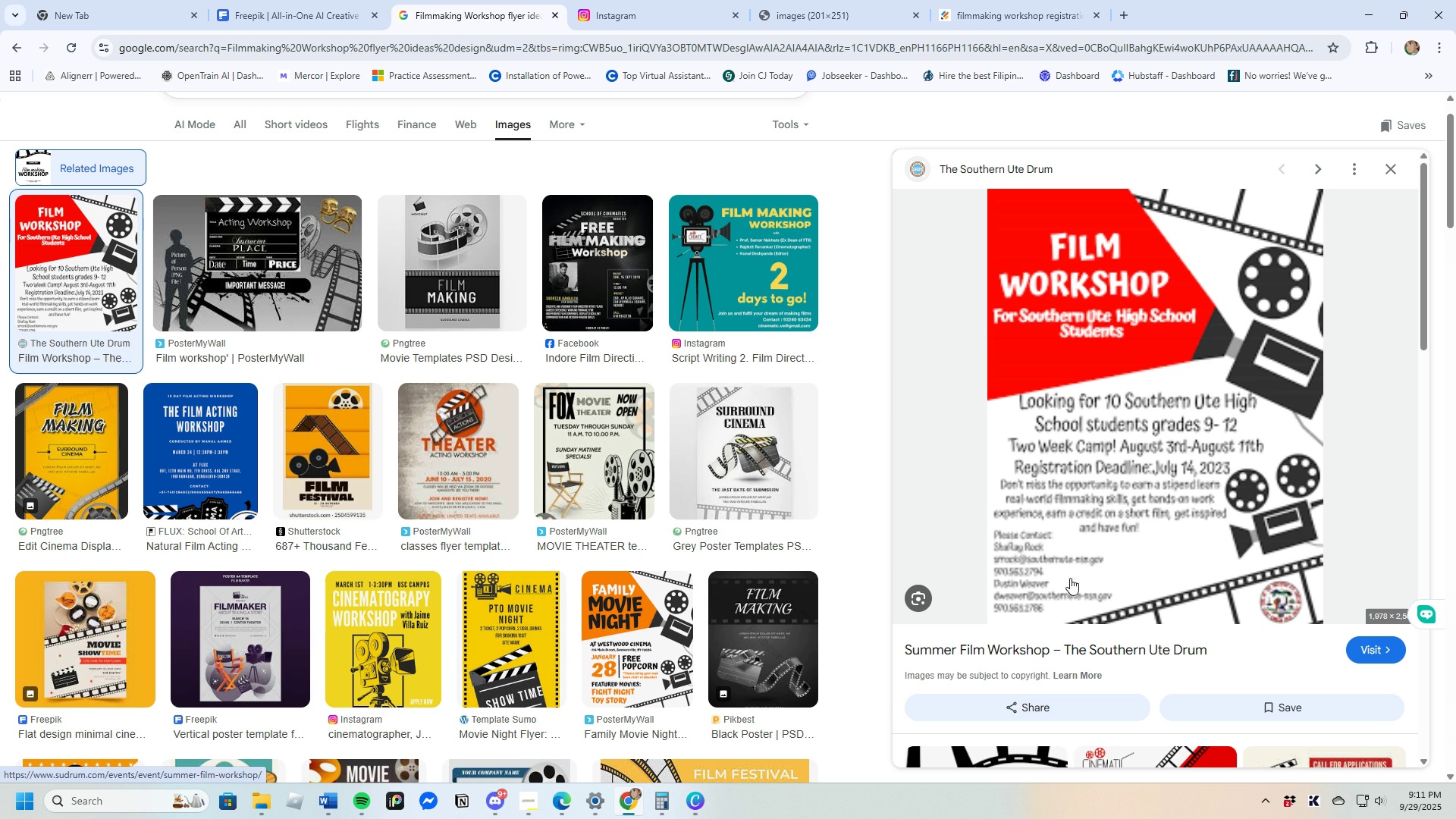 
mouse_move([1116, 595])
 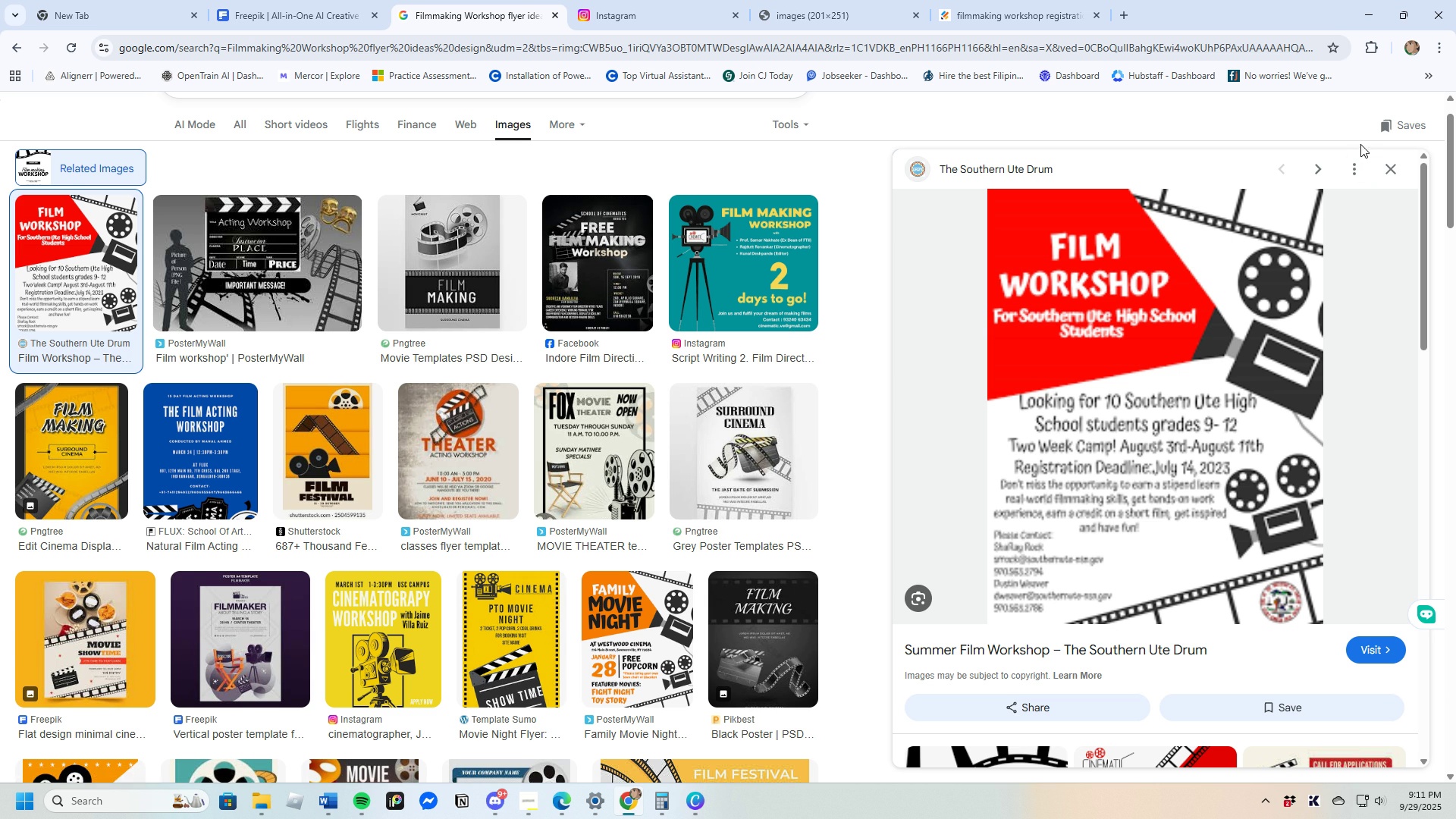 
left_click([1390, 170])
 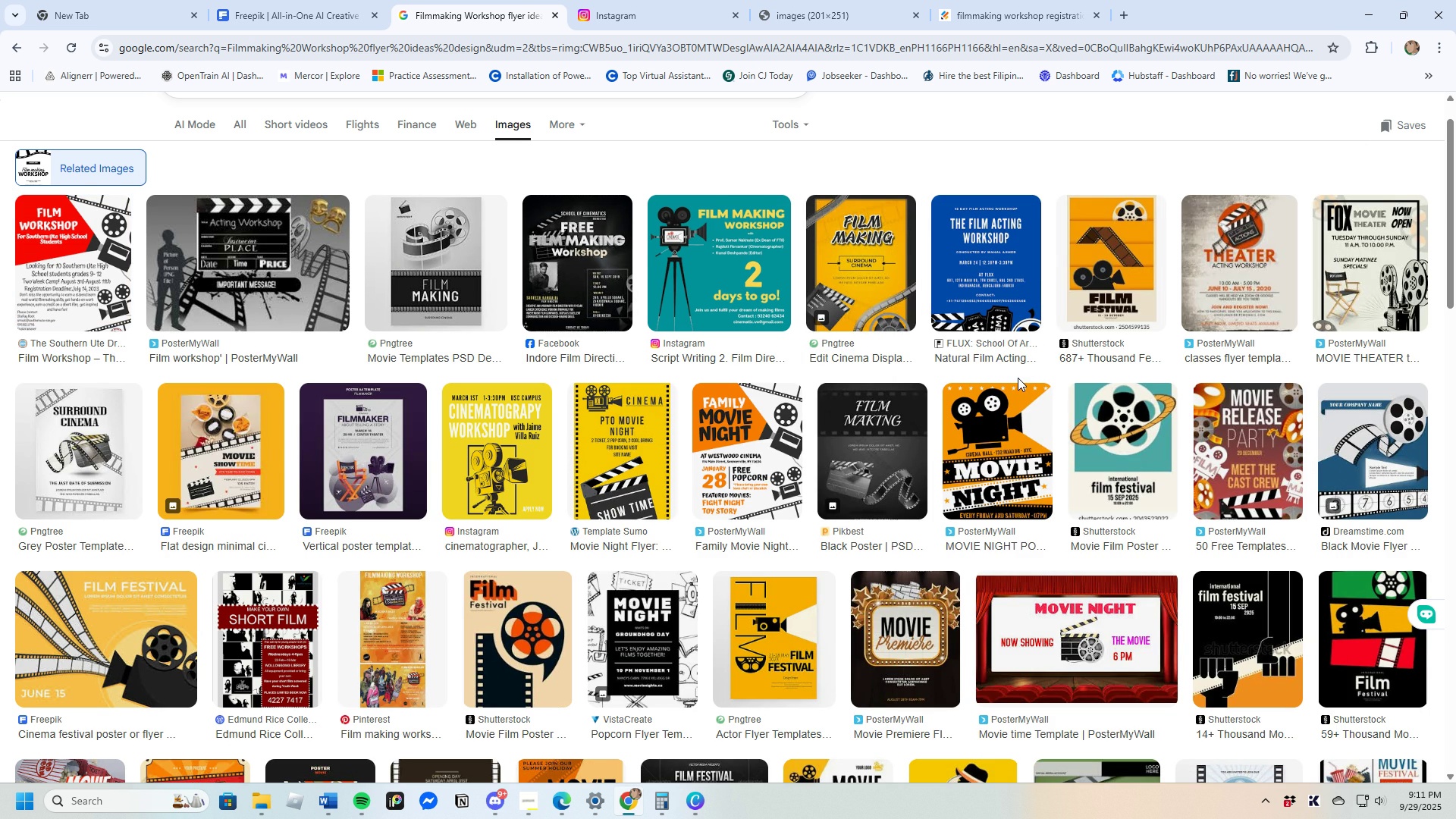 
left_click([859, 277])
 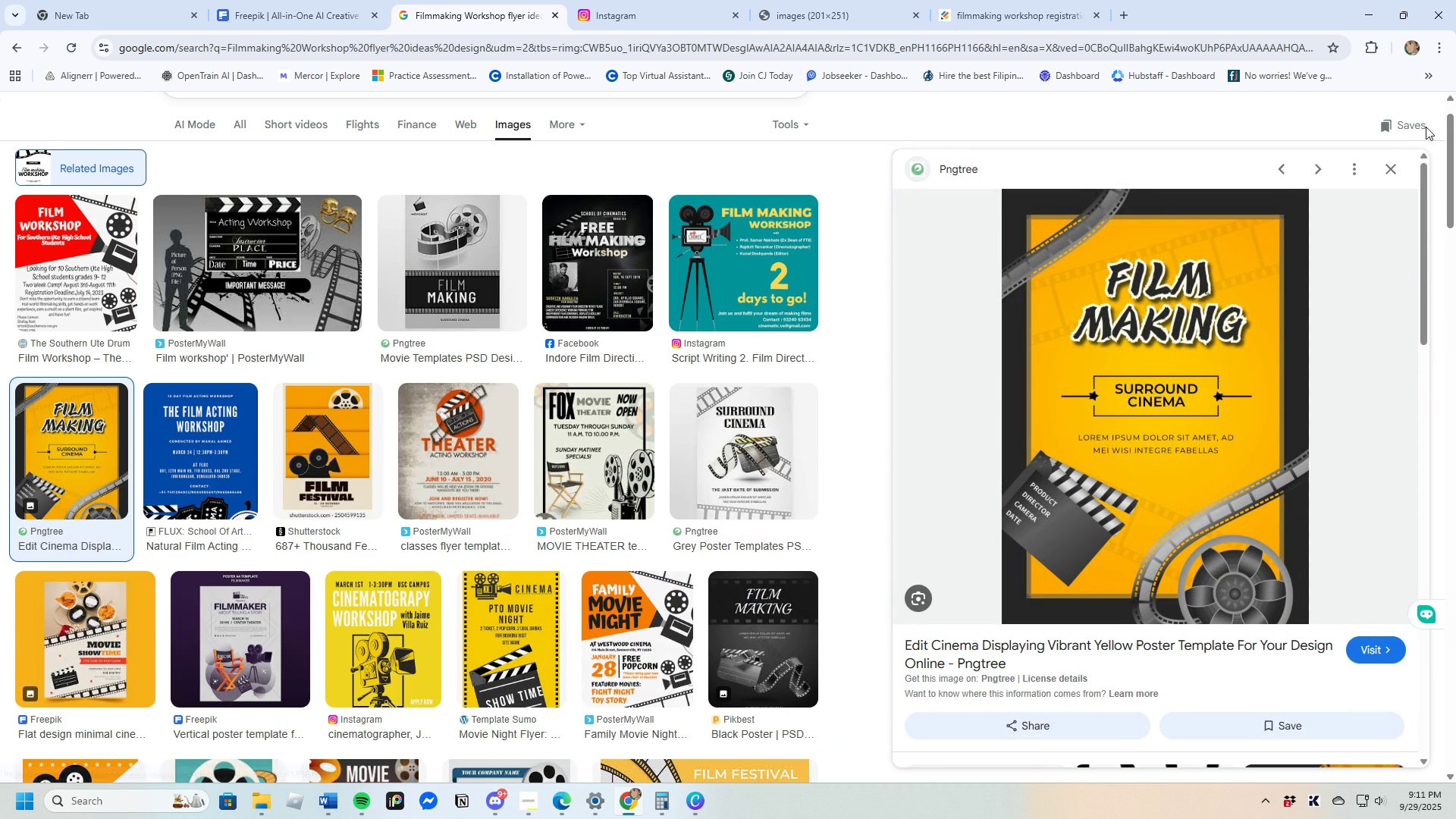 
left_click([1396, 166])
 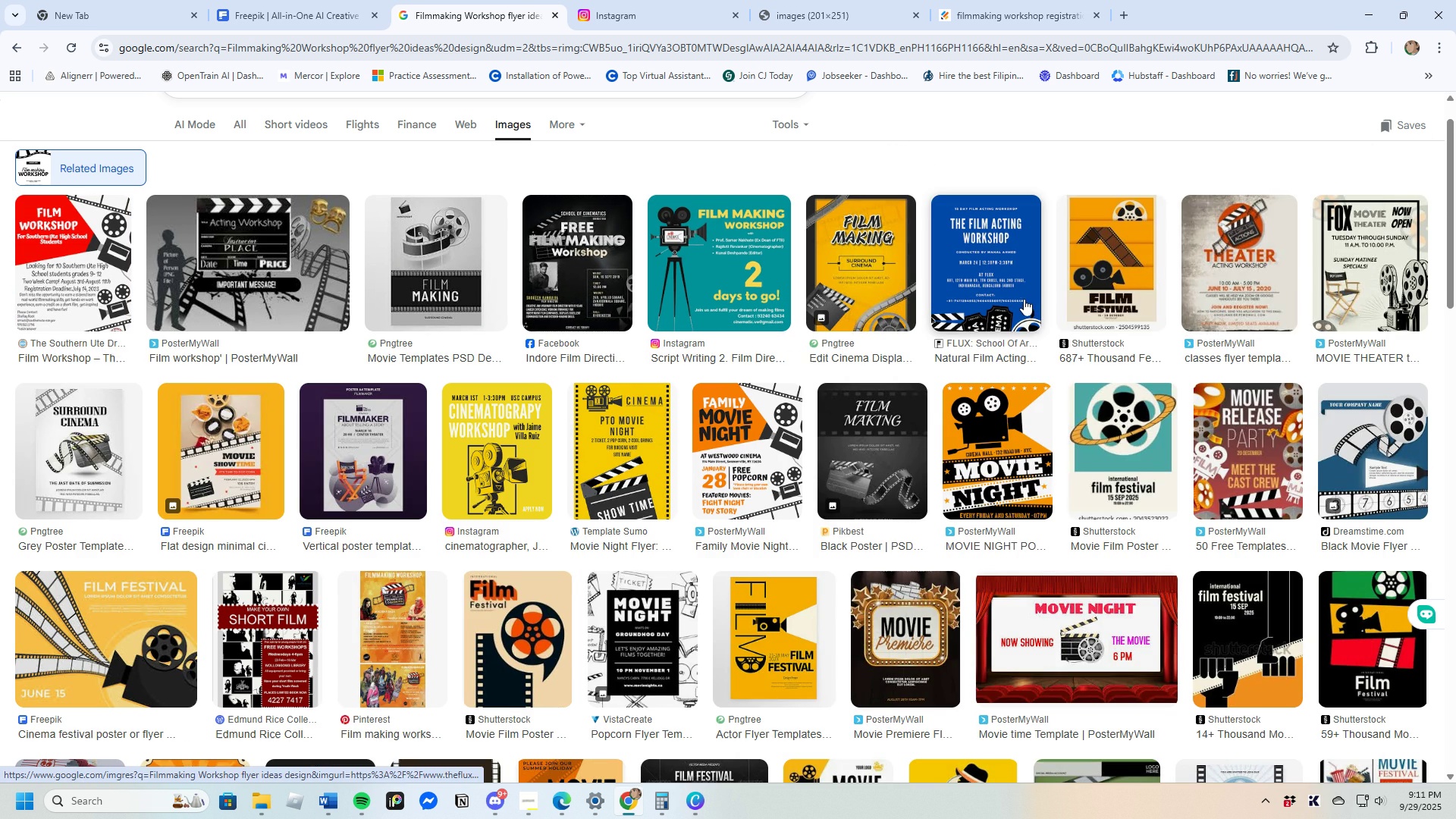 
left_click([981, 279])
 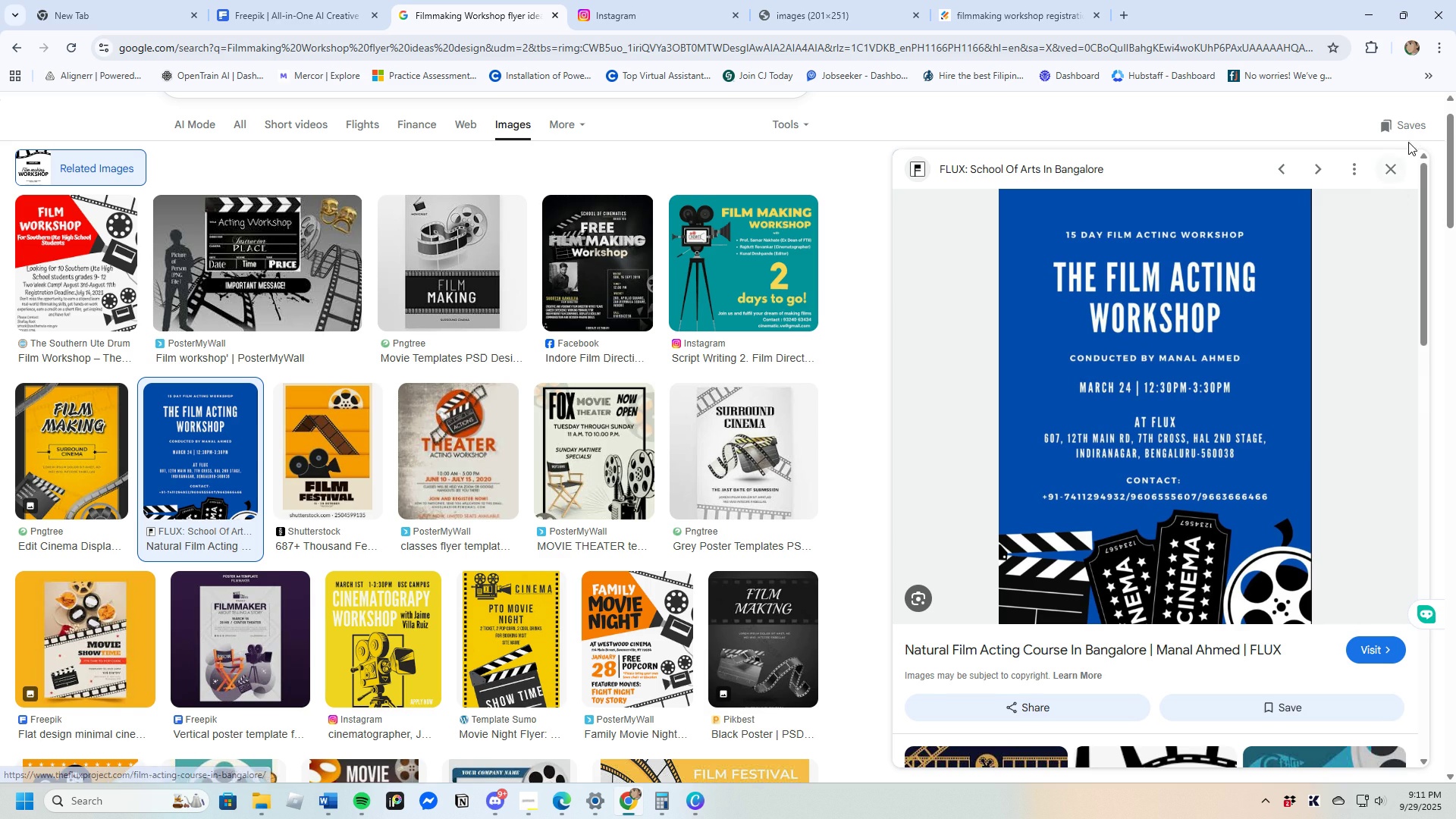 
left_click([1390, 171])
 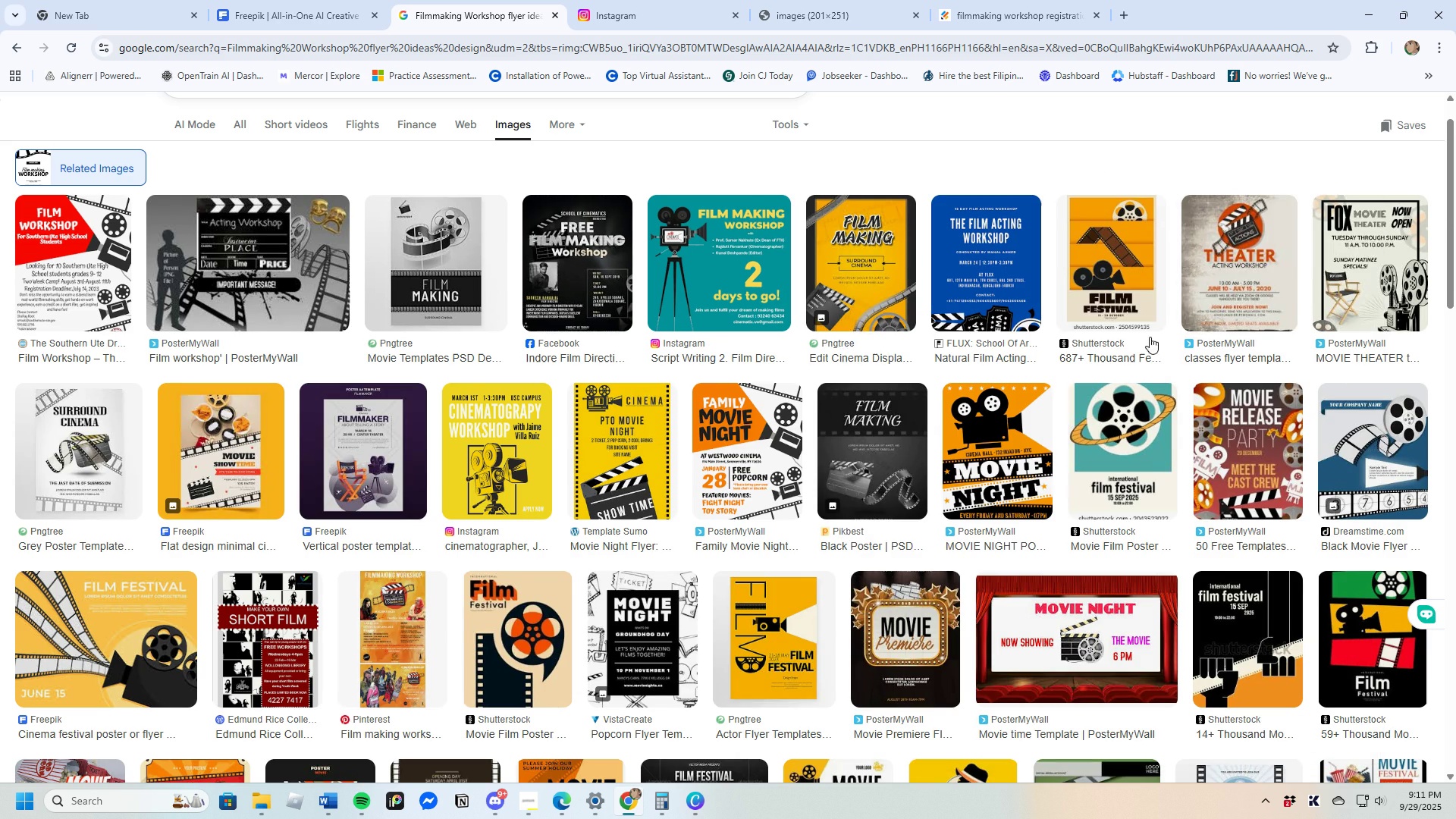 
left_click([1090, 281])
 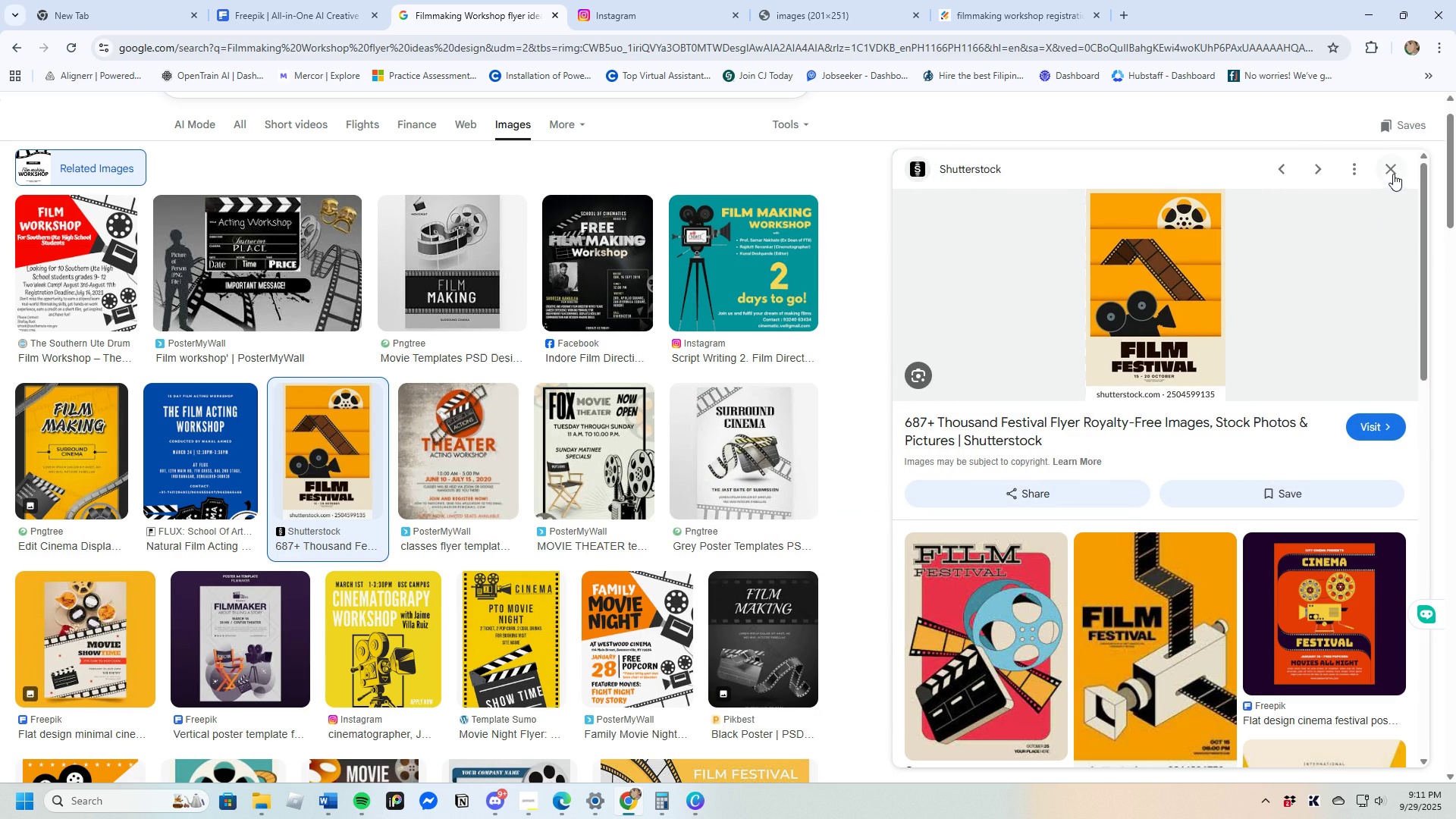 
left_click([1392, 163])
 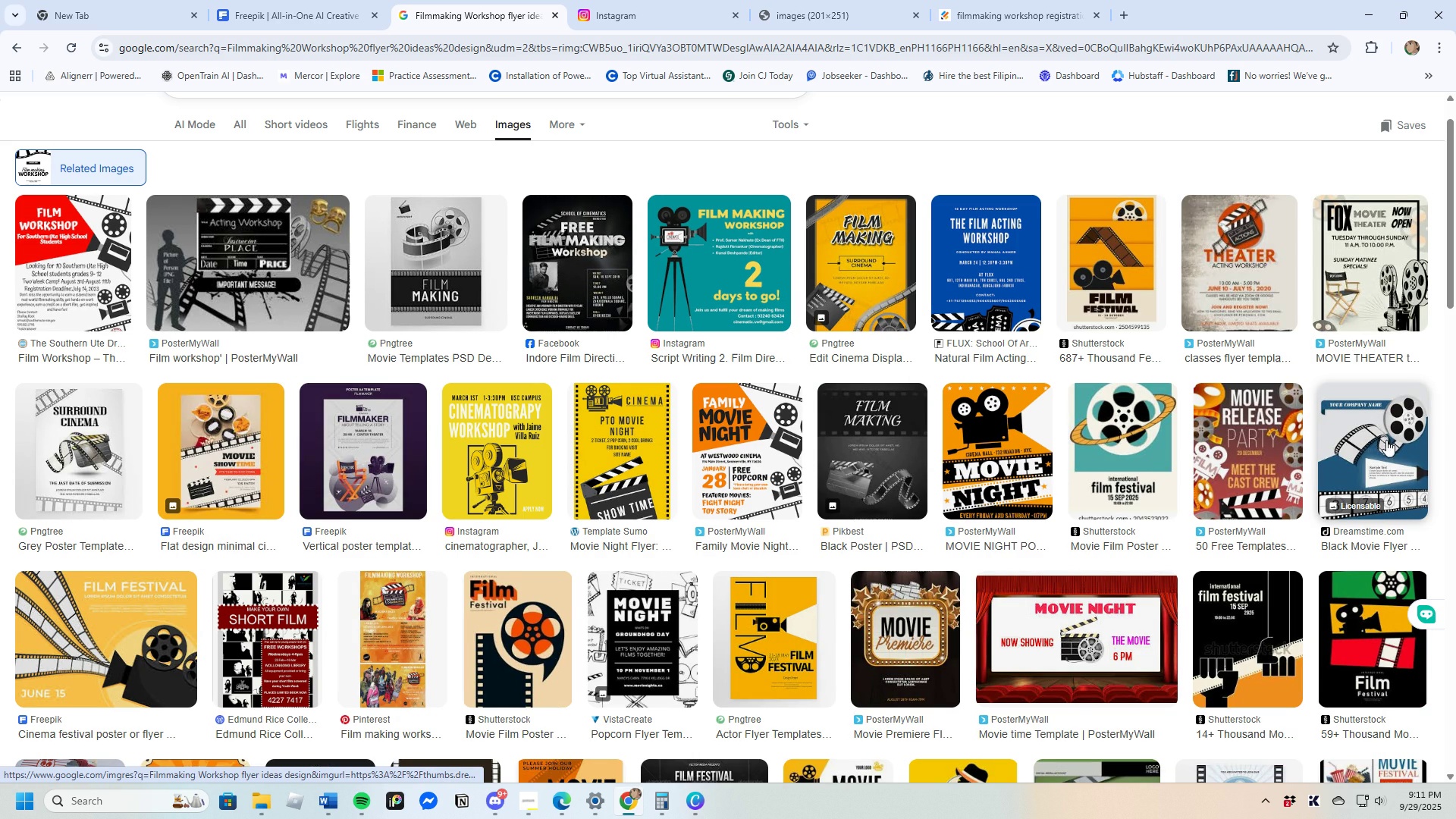 
mouse_move([1305, 603])
 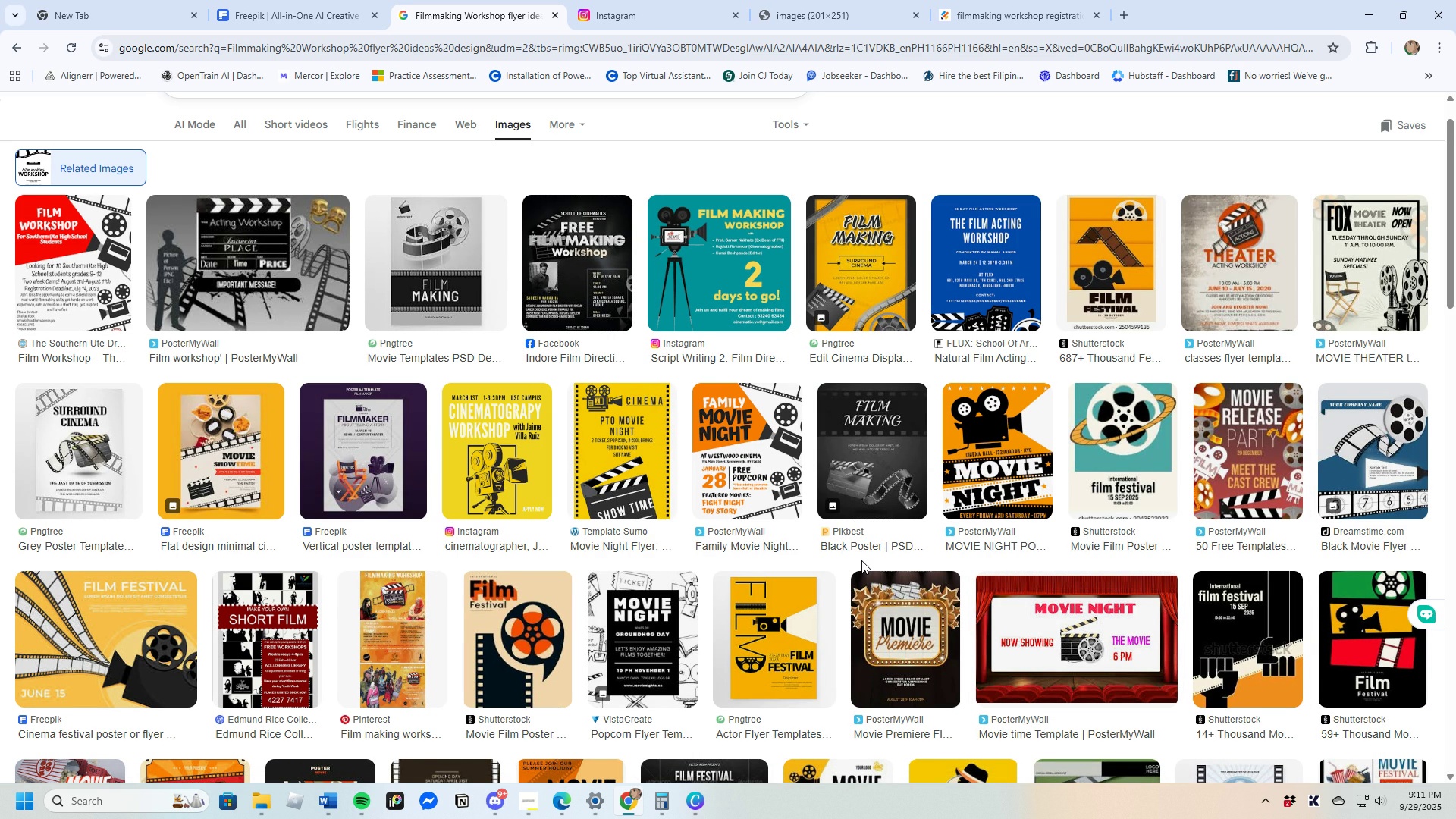 
scroll: coordinate [702, 609], scroll_direction: down, amount: 2.0
 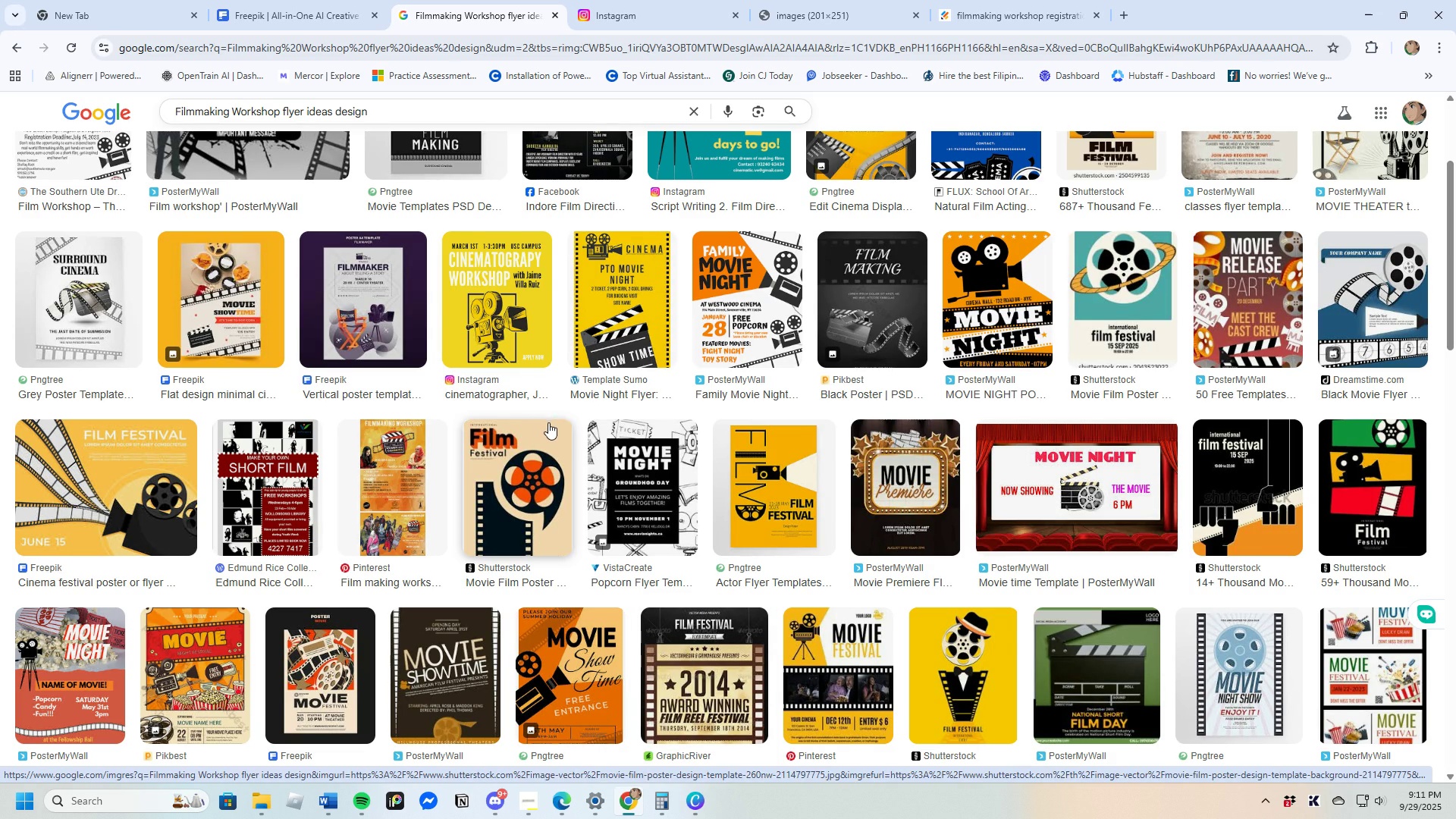 
wait(5.31)
 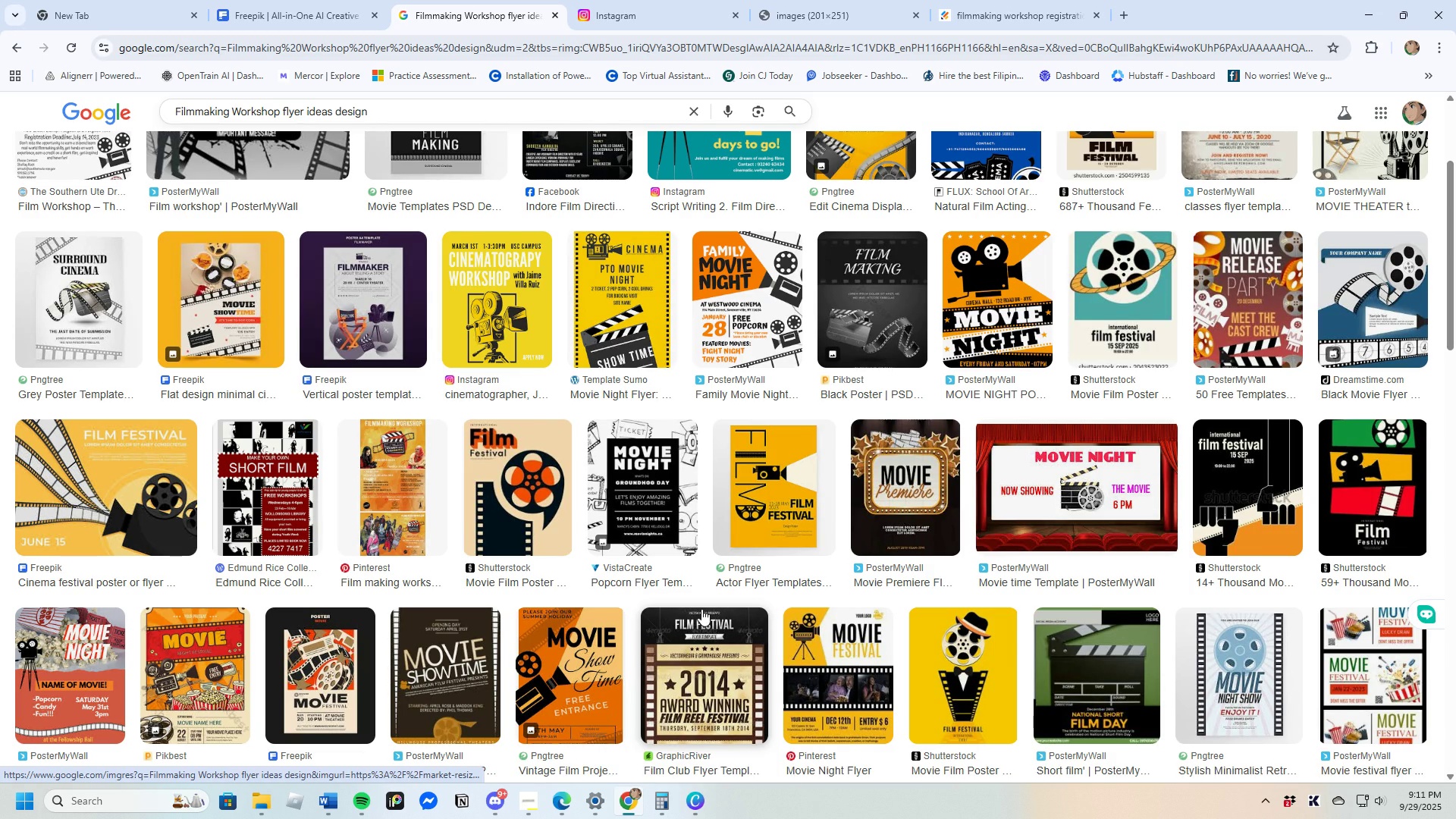 
left_click([316, 10])
 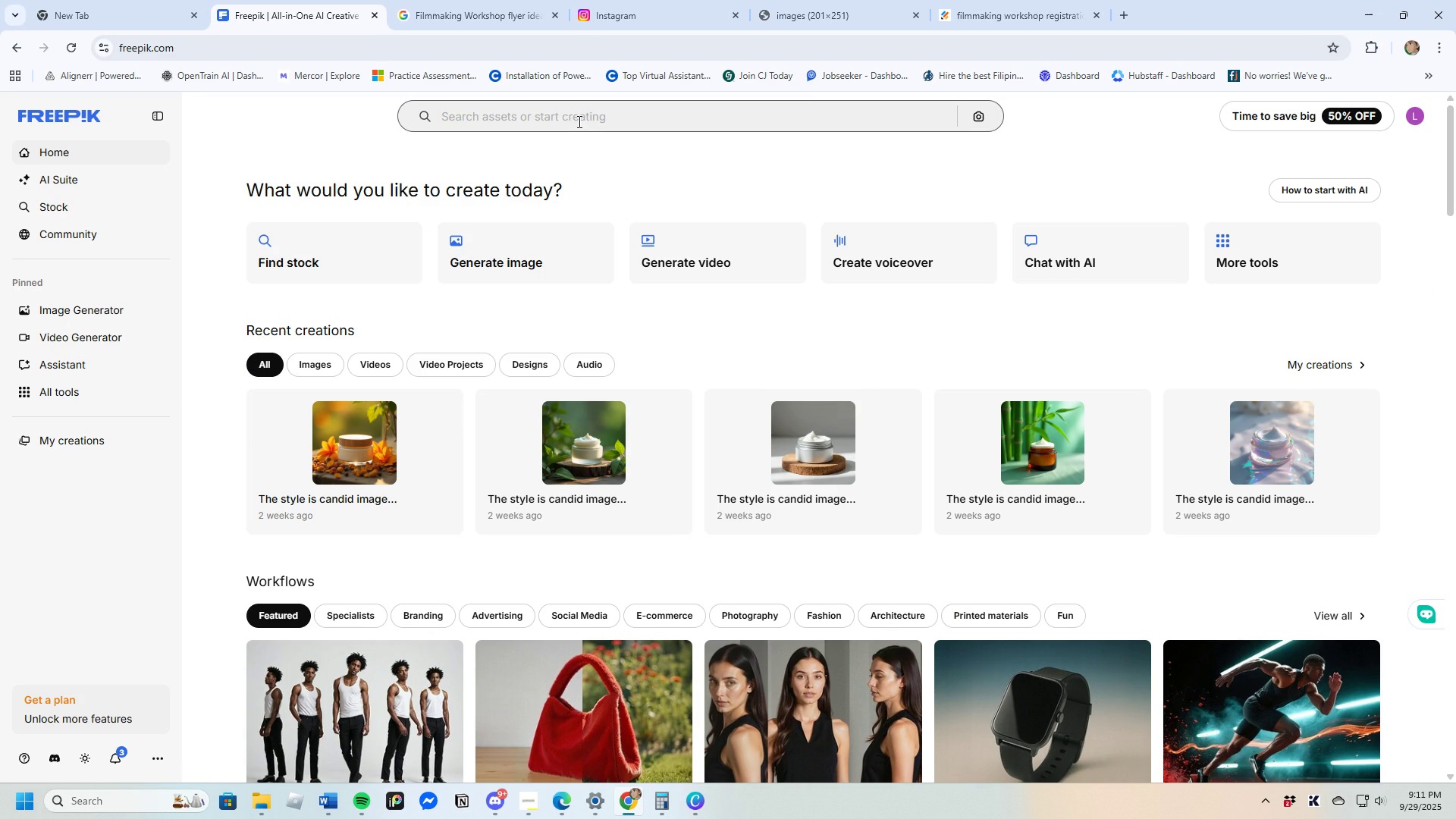 
left_click([578, 121])
 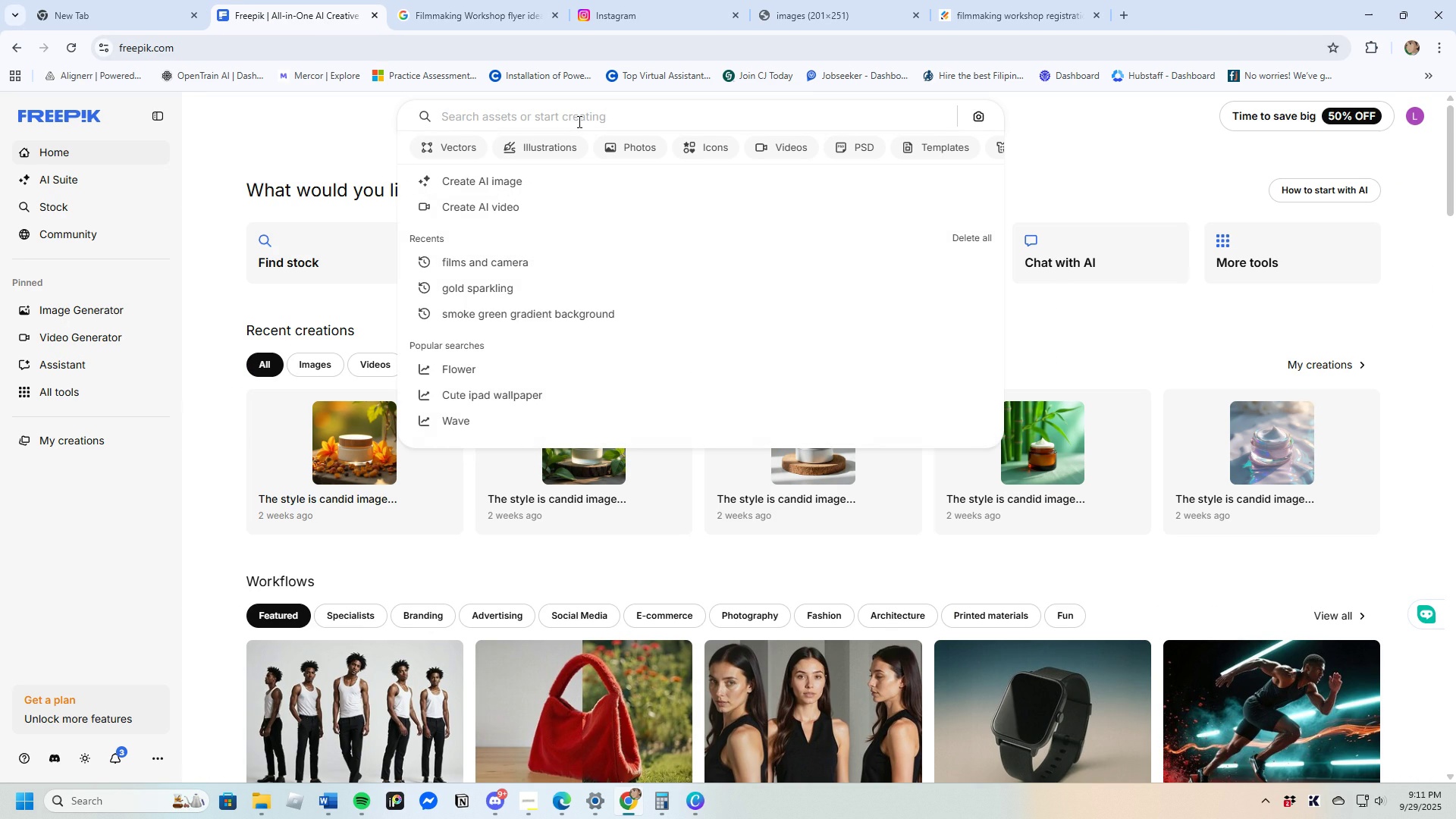 
type(fim)
key(Backspace)
type(lm)
 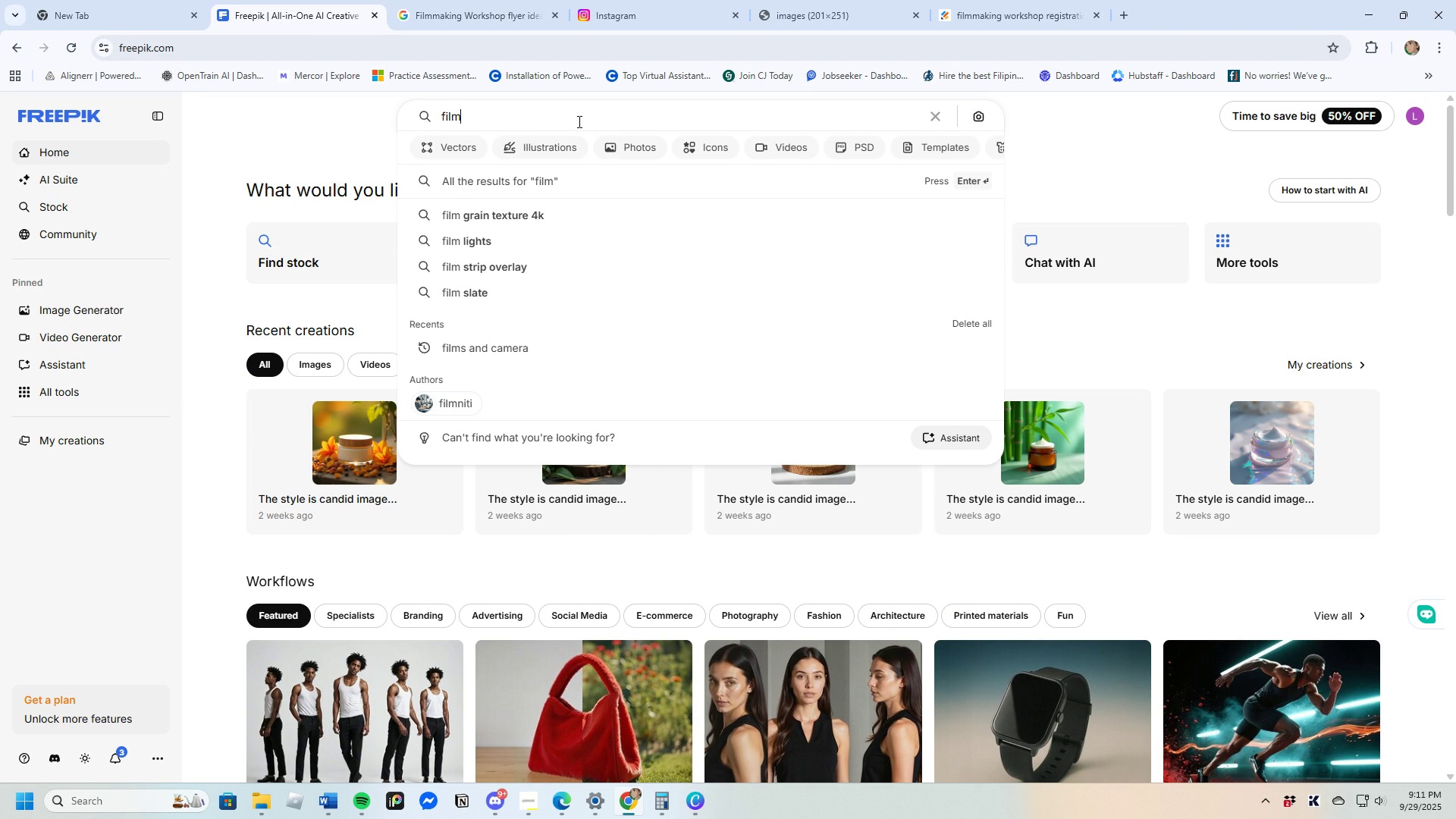 
key(Enter)
 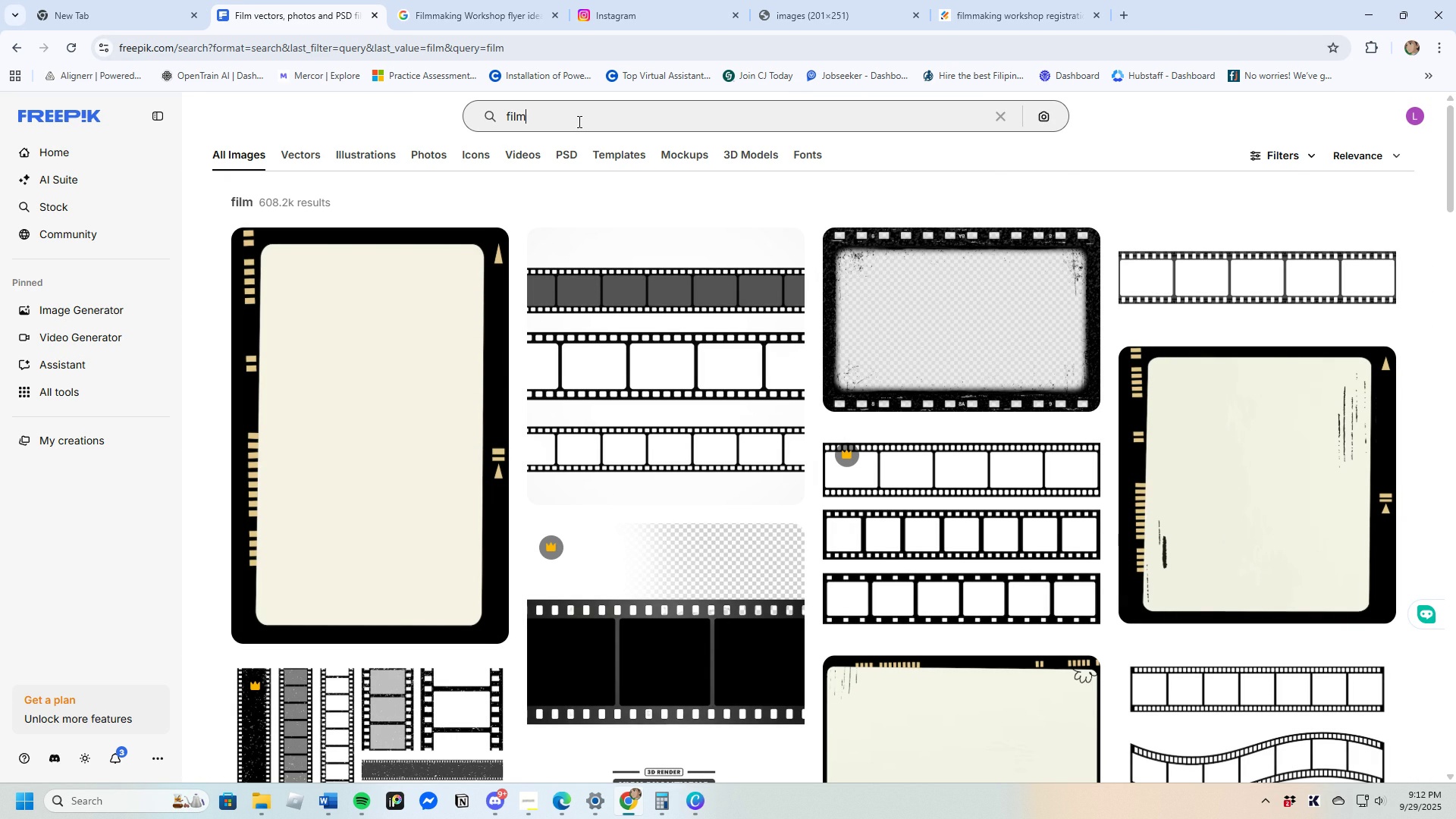 
wait(6.92)
 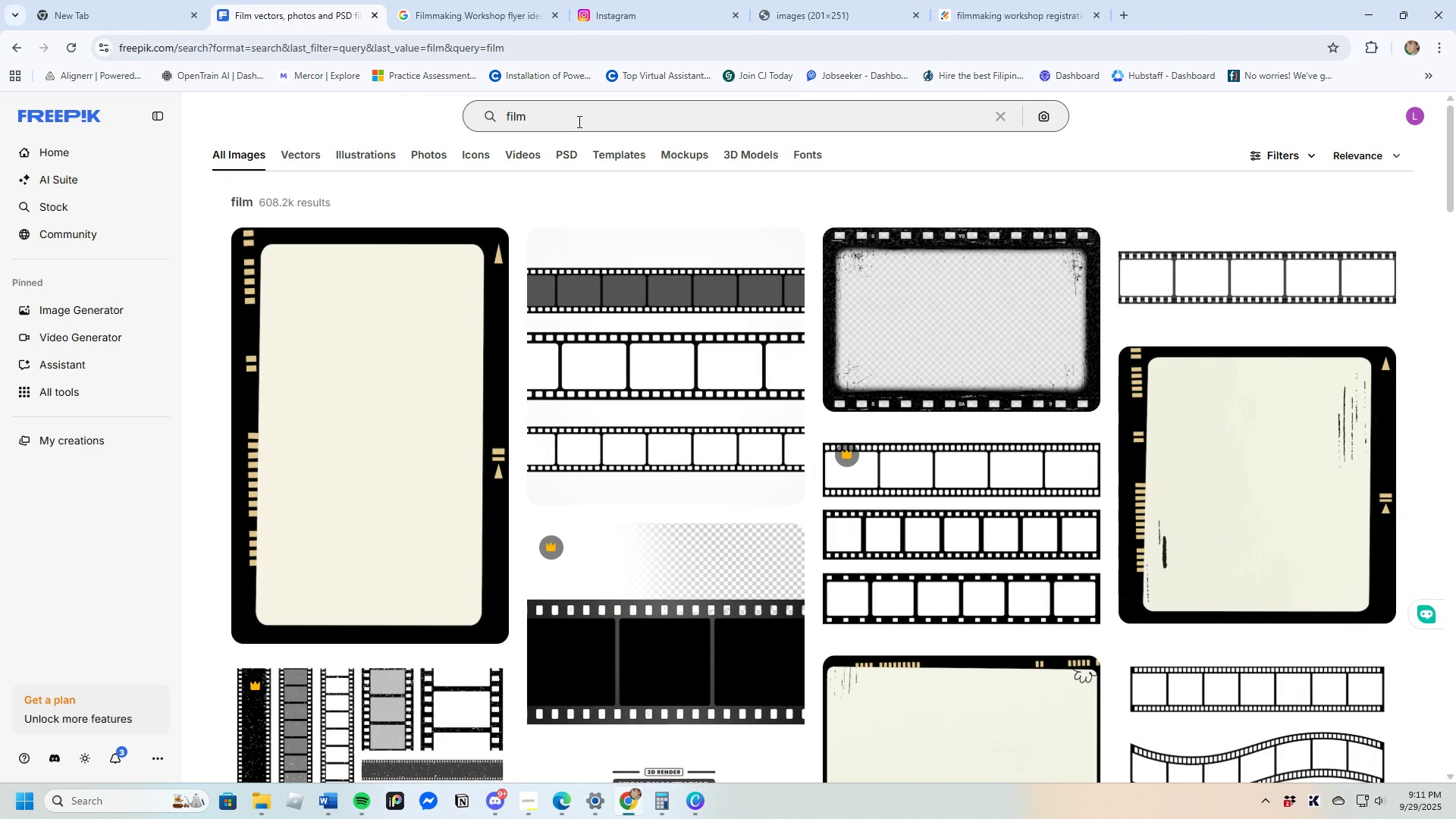 
type(makin)
key(Backspace)
key(Backspace)
key(Backspace)
key(Backspace)
key(Backspace)
 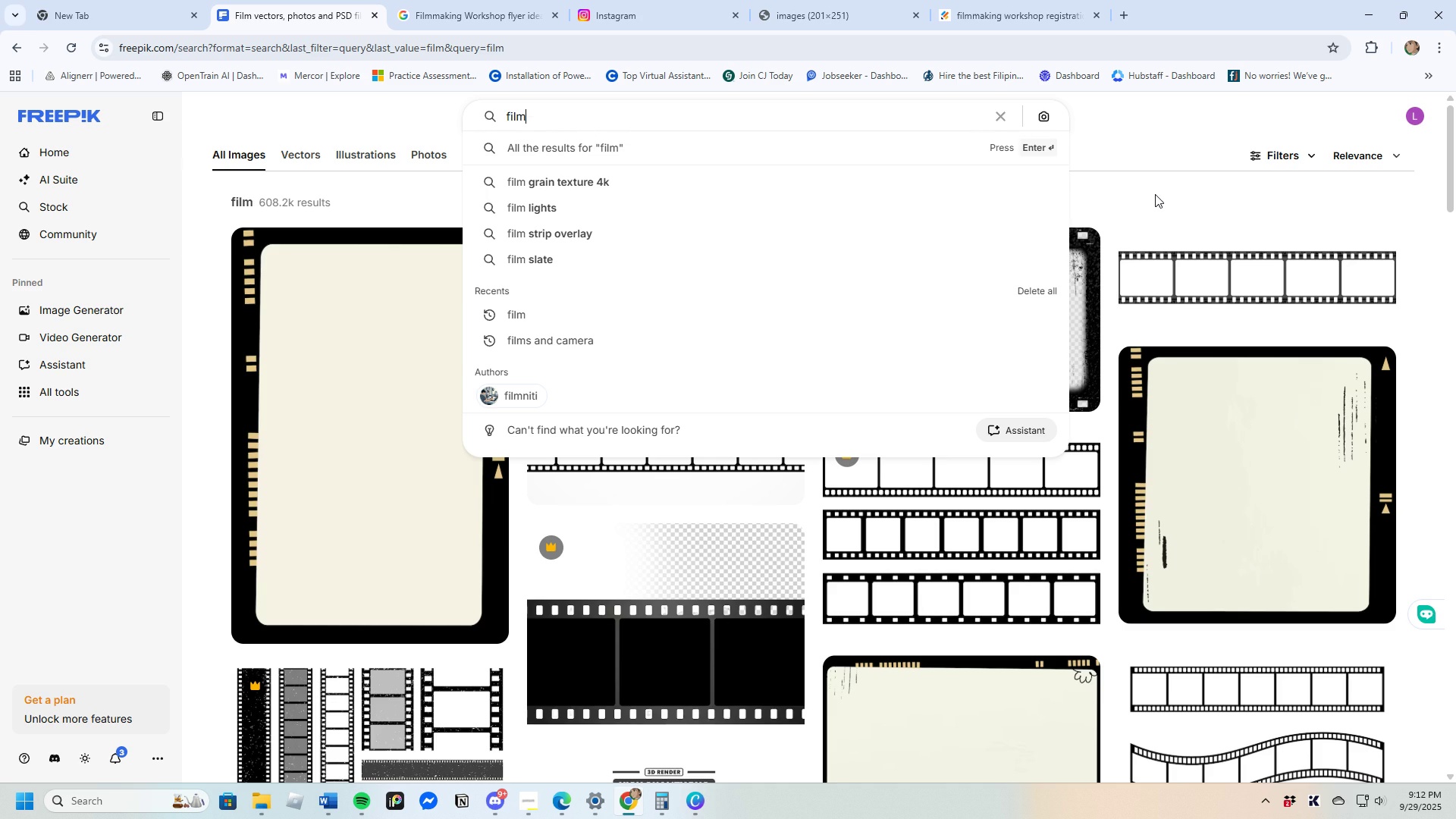 
left_click([1150, 189])
 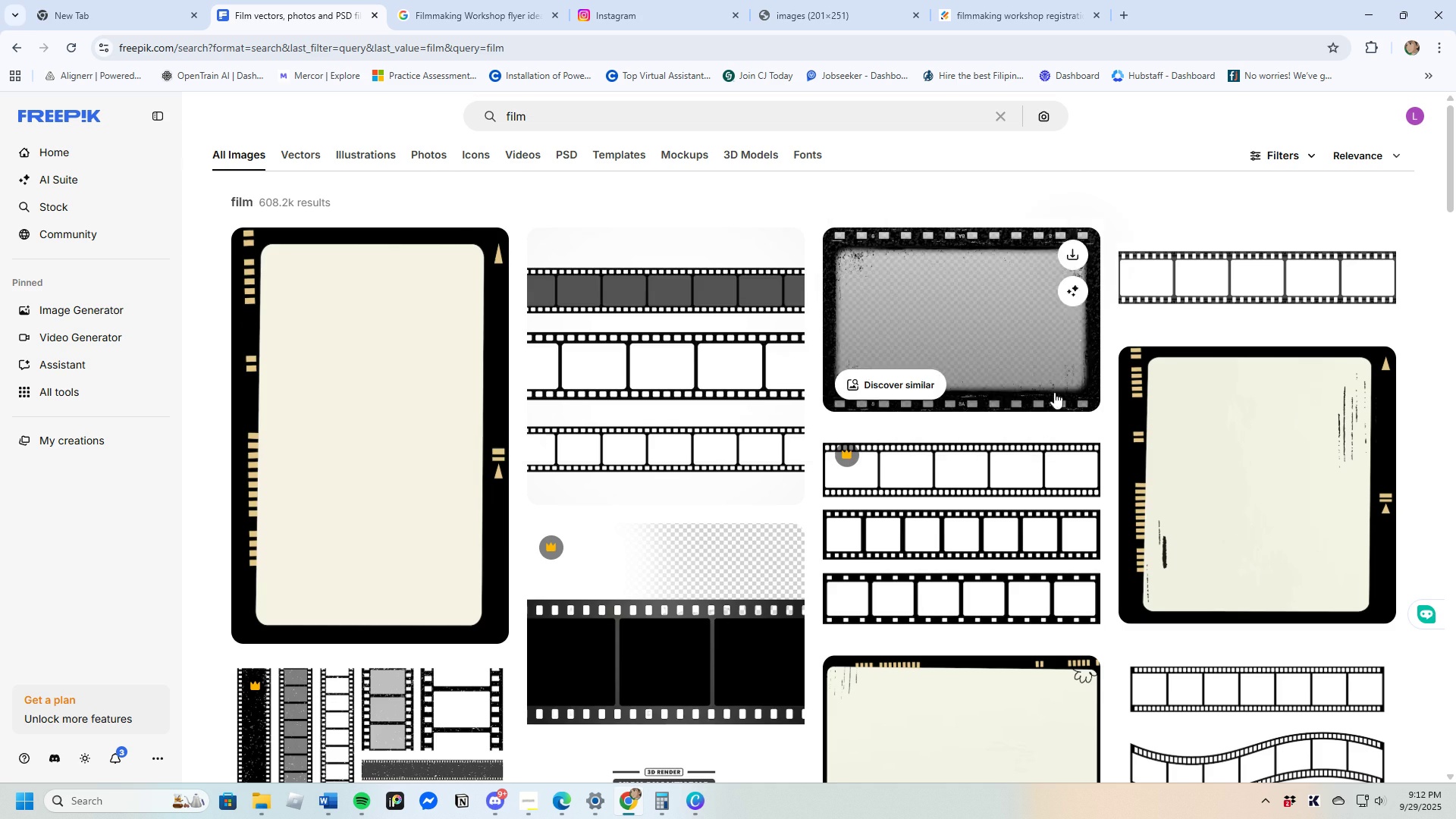 
scroll: coordinate [1034, 519], scroll_direction: down, amount: 7.0
 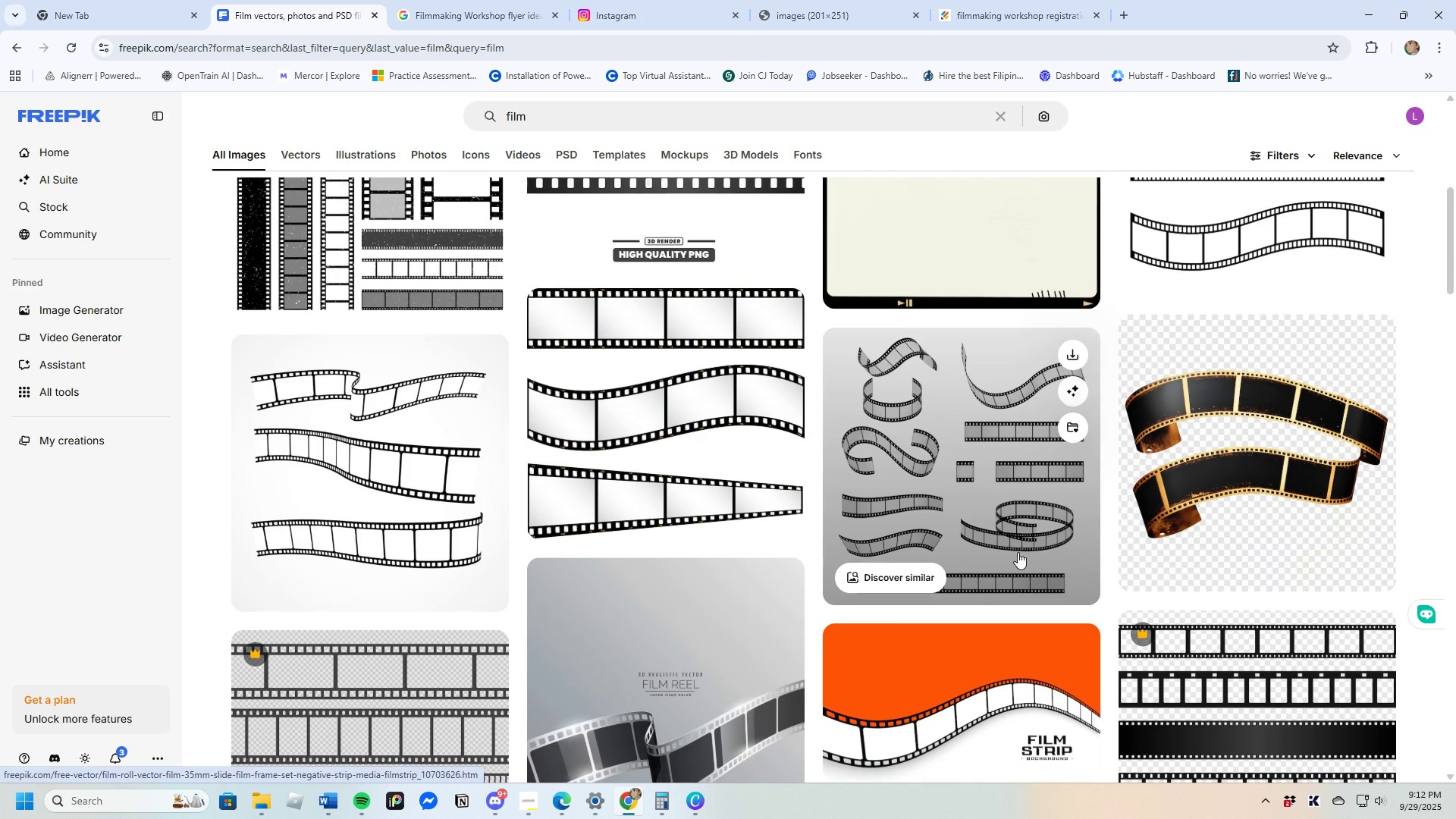 
scroll: coordinate [643, 566], scroll_direction: up, amount: 4.0
 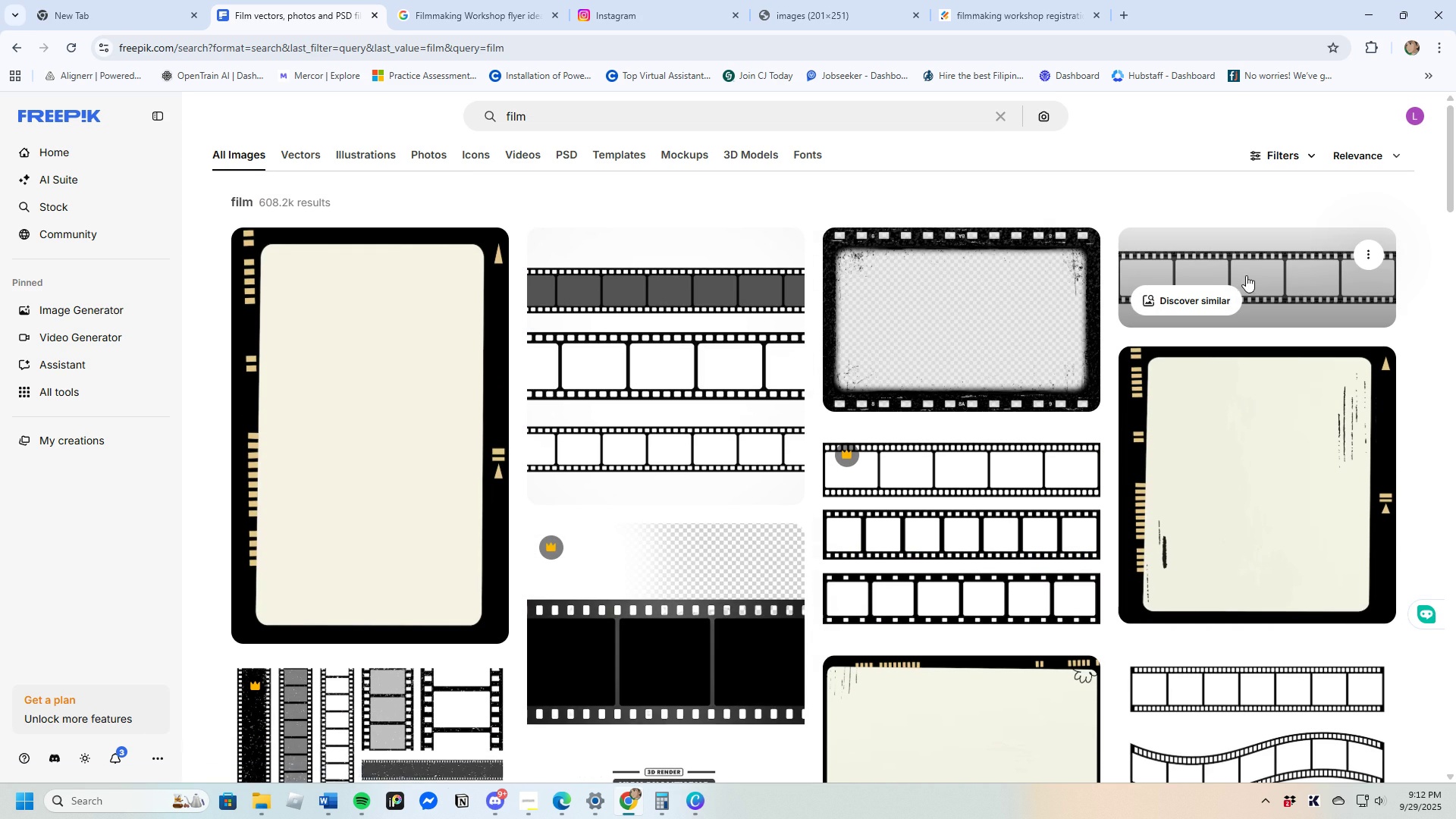 
left_click([1269, 271])
 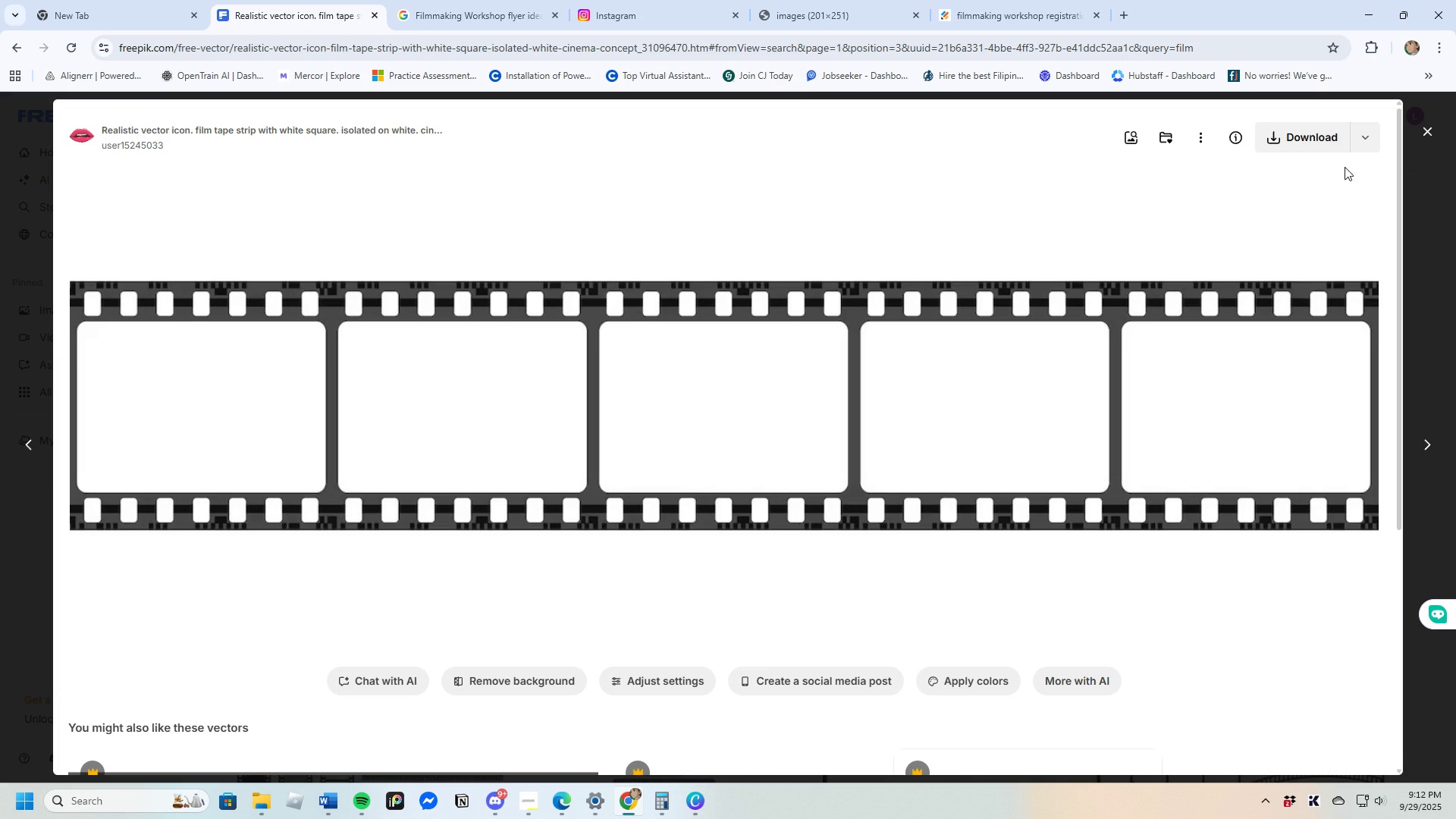 
left_click([1302, 135])
 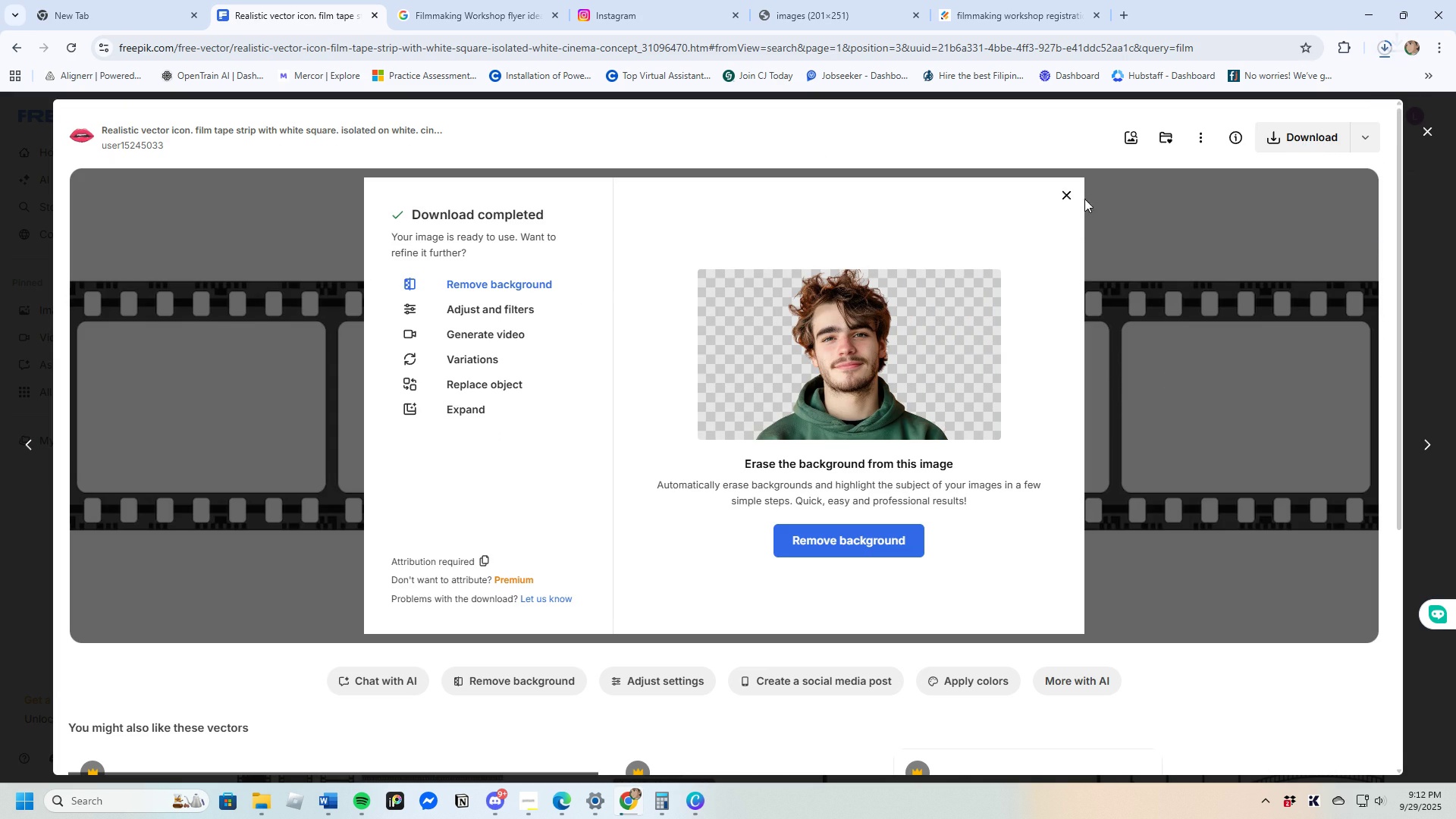 
left_click([1069, 193])
 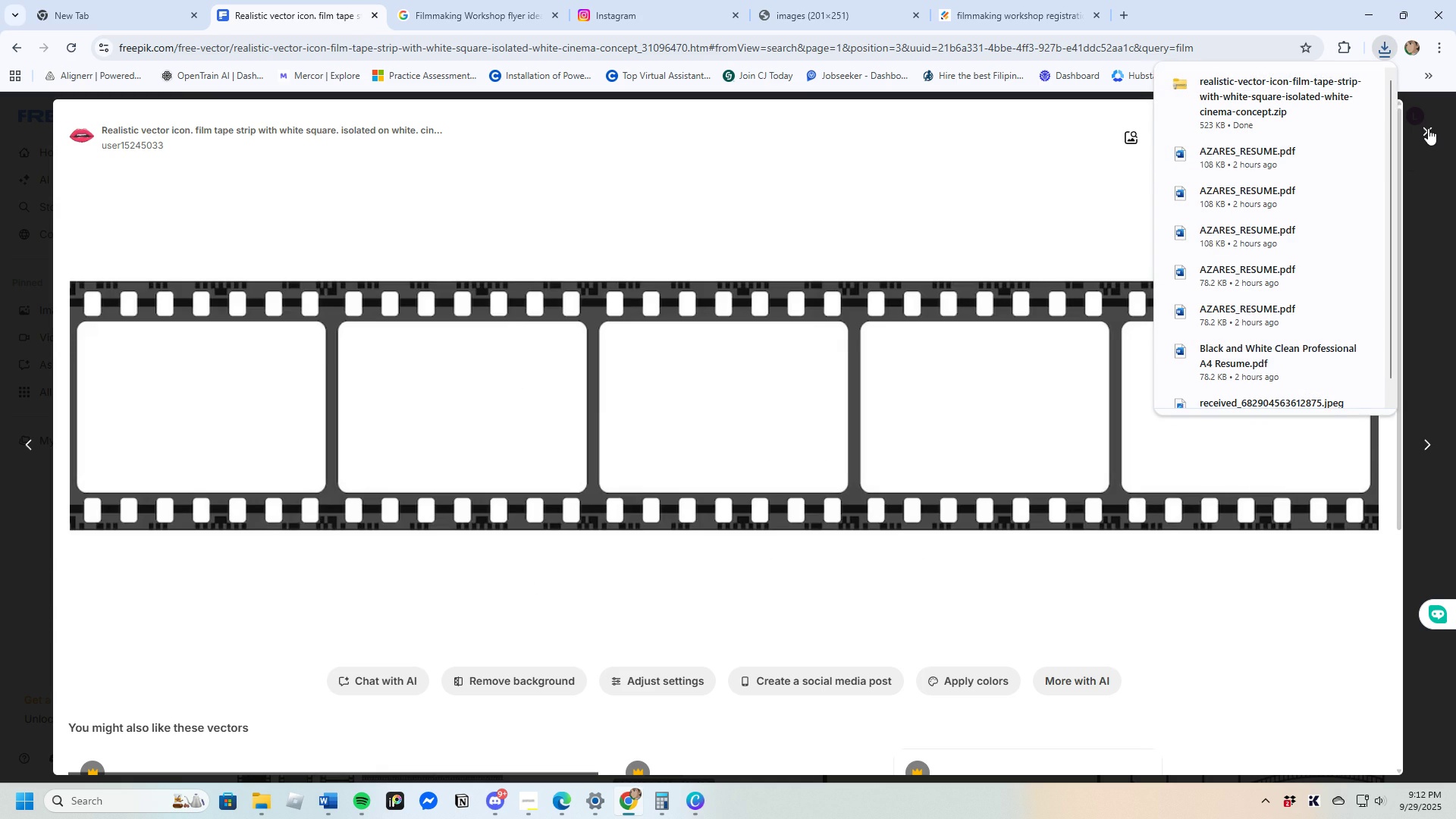 
left_click([1428, 128])
 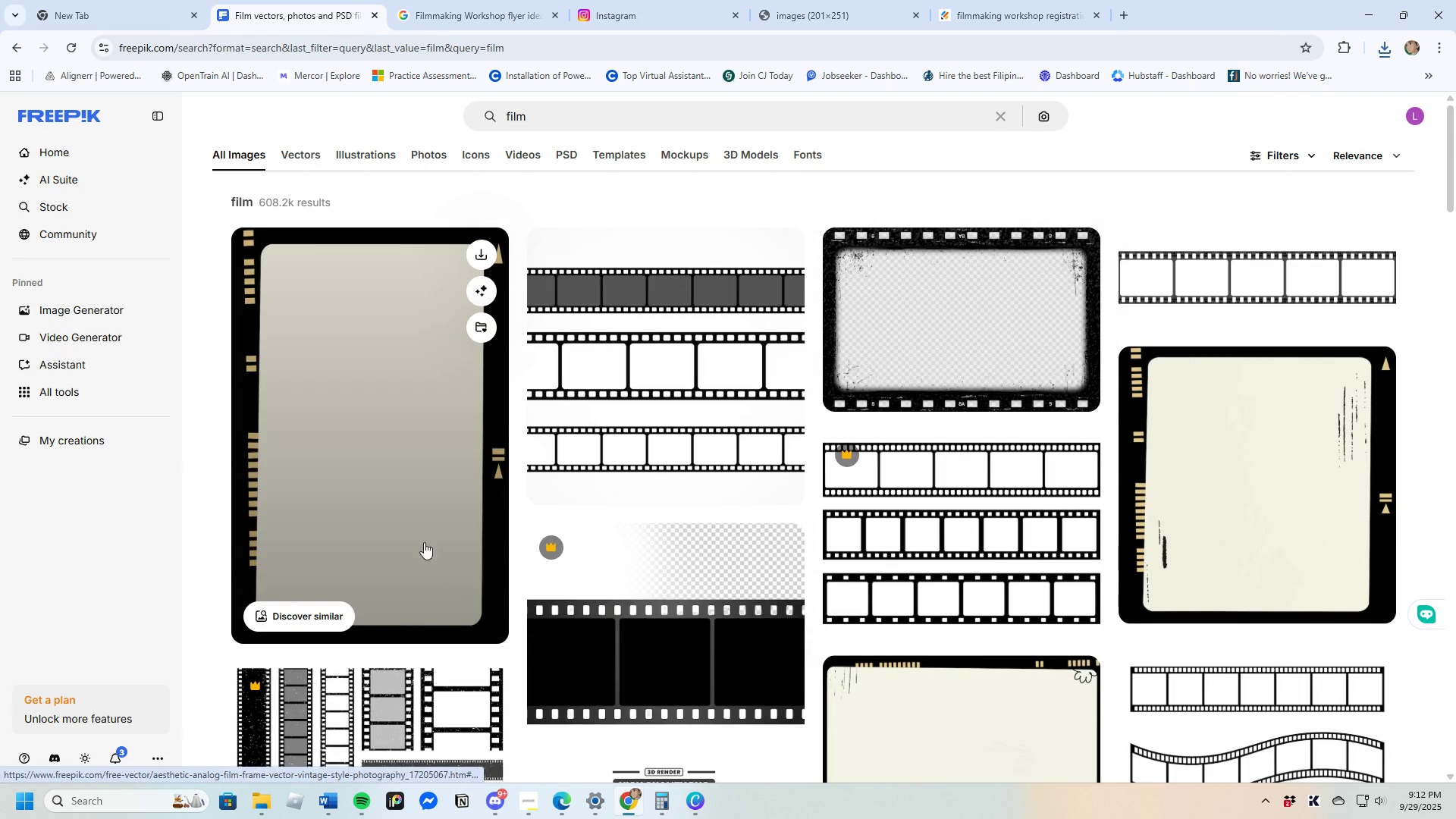 
left_click([416, 500])
 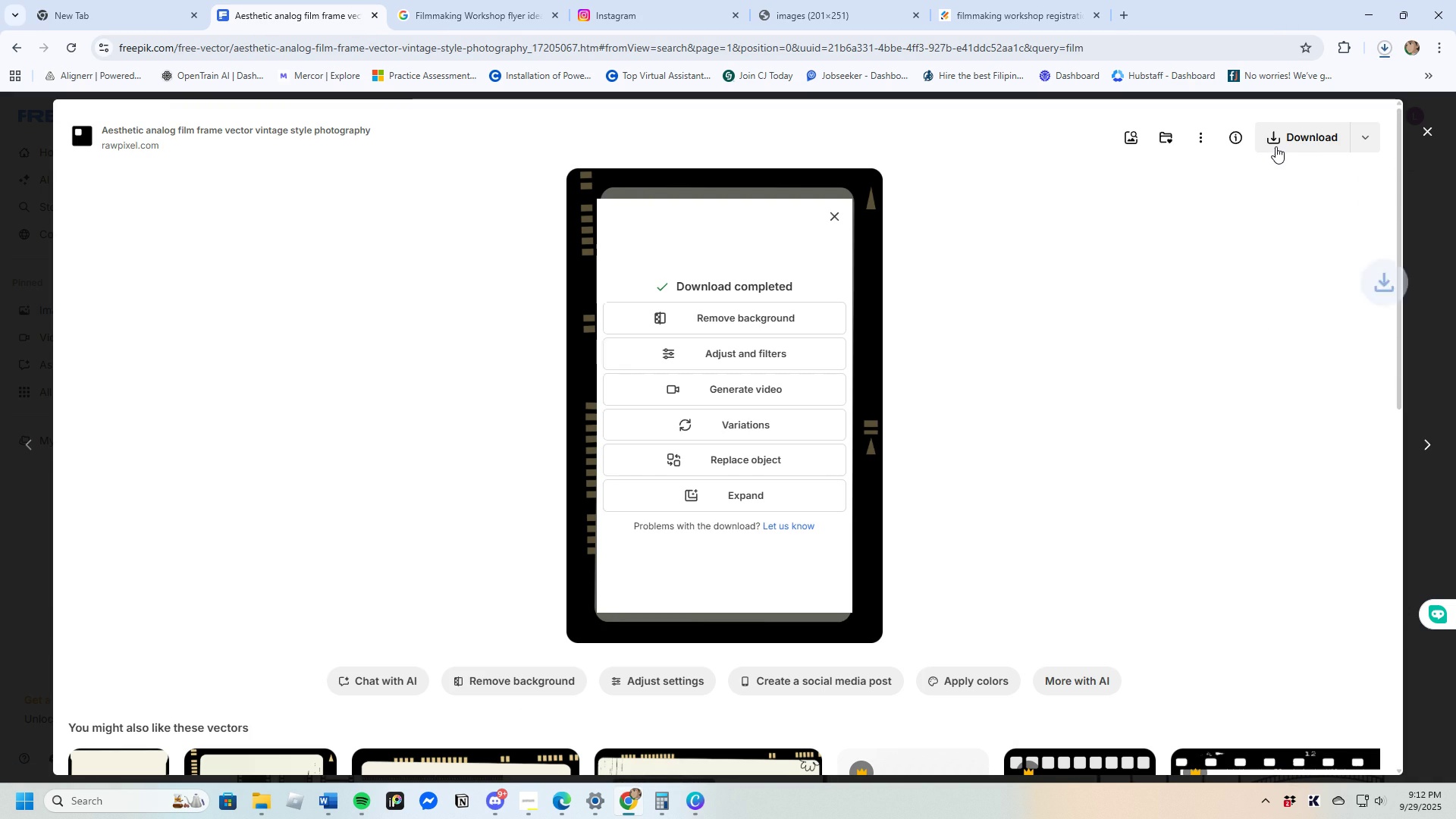 
wait(5.65)
 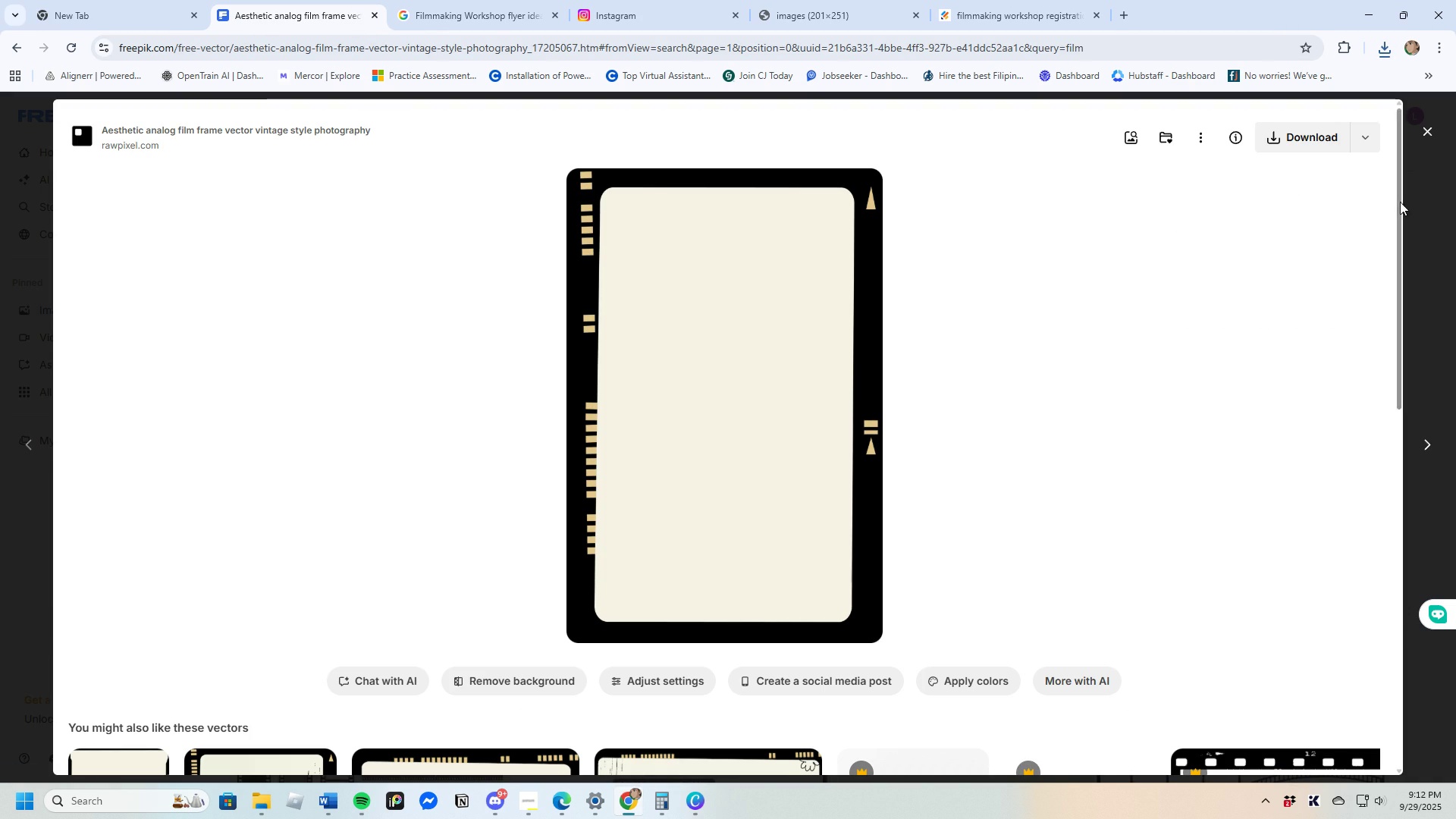 
left_click([1425, 128])
 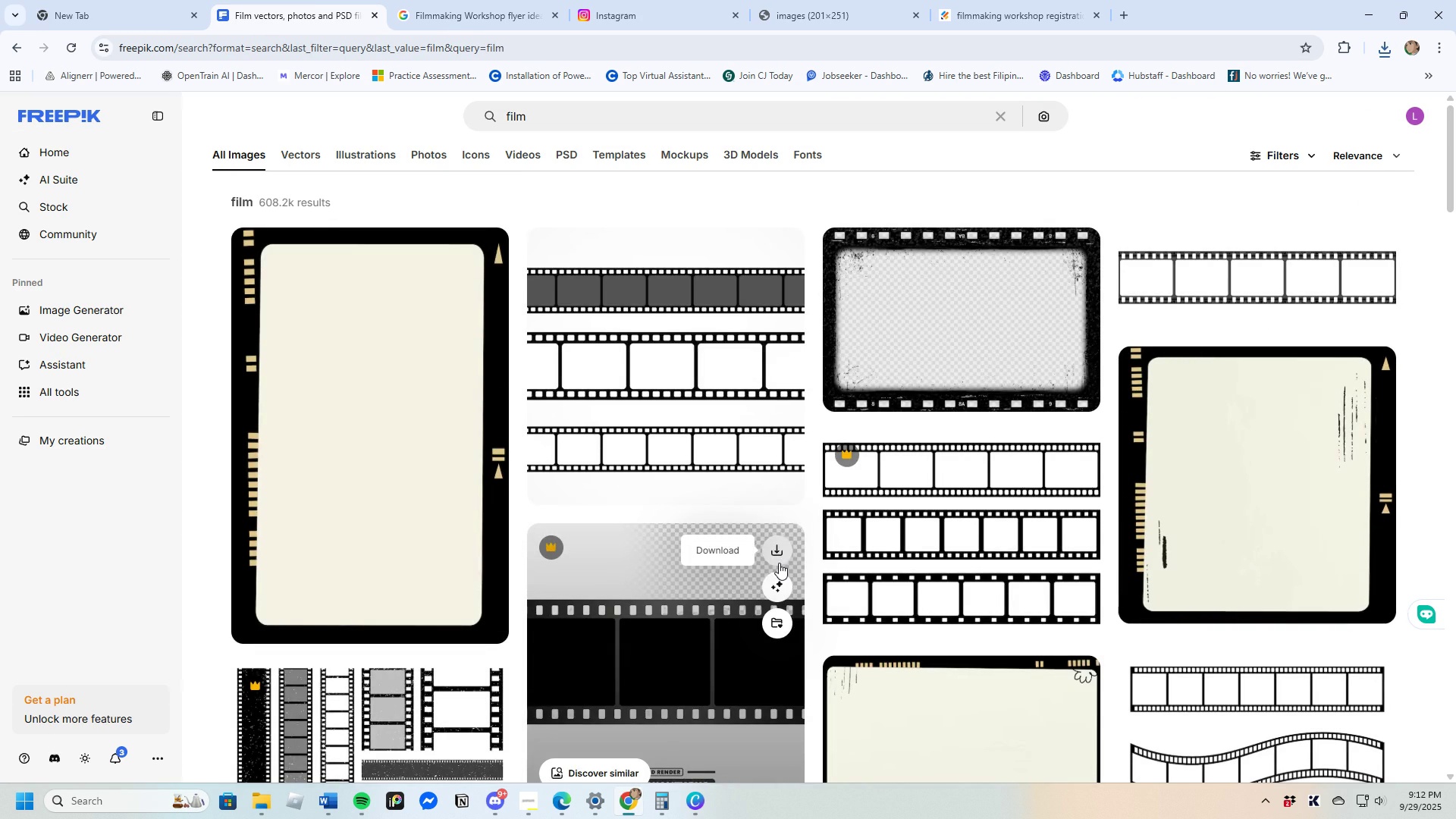 
scroll: coordinate [799, 566], scroll_direction: down, amount: 9.0
 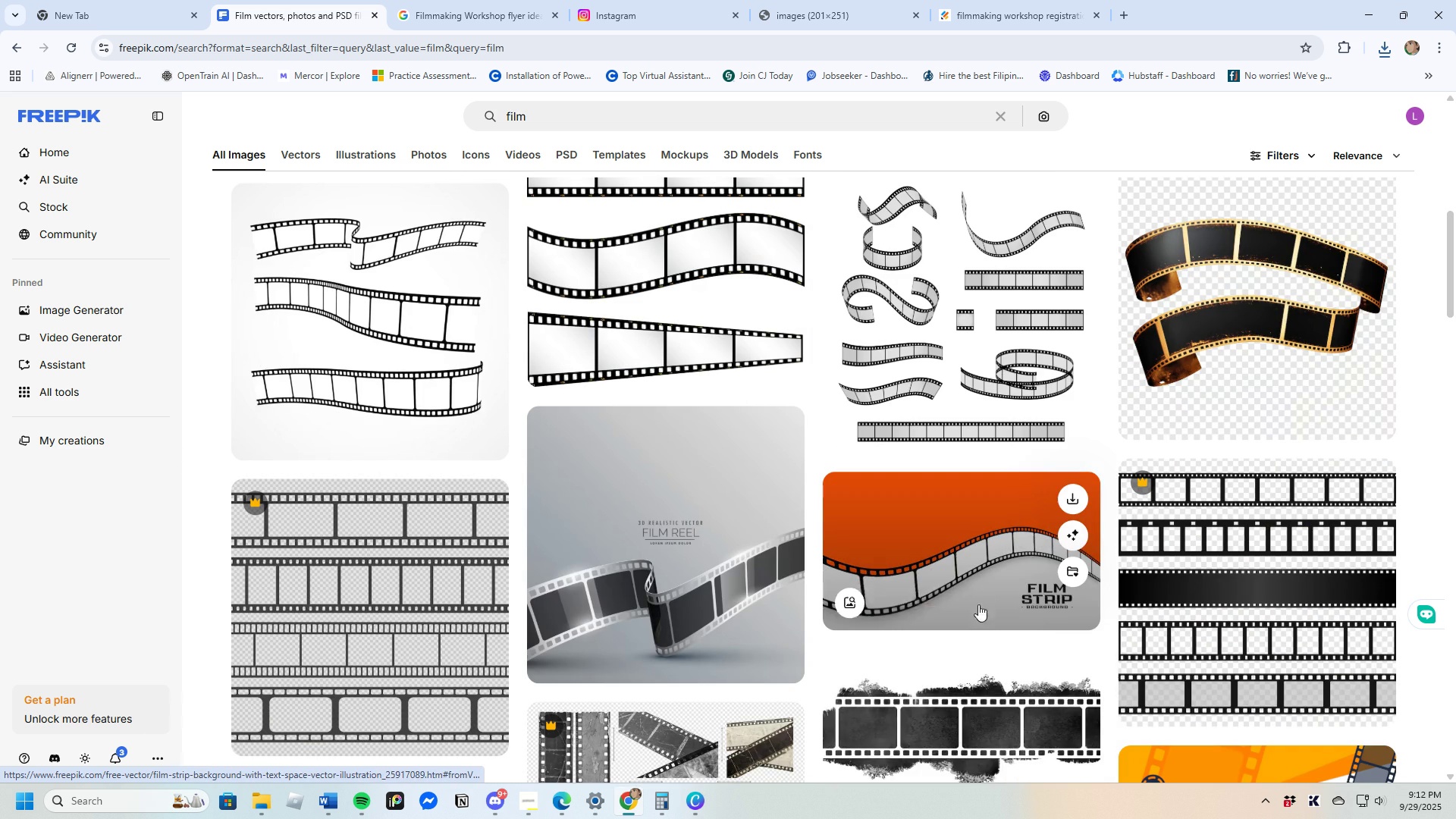 
left_click([984, 554])
 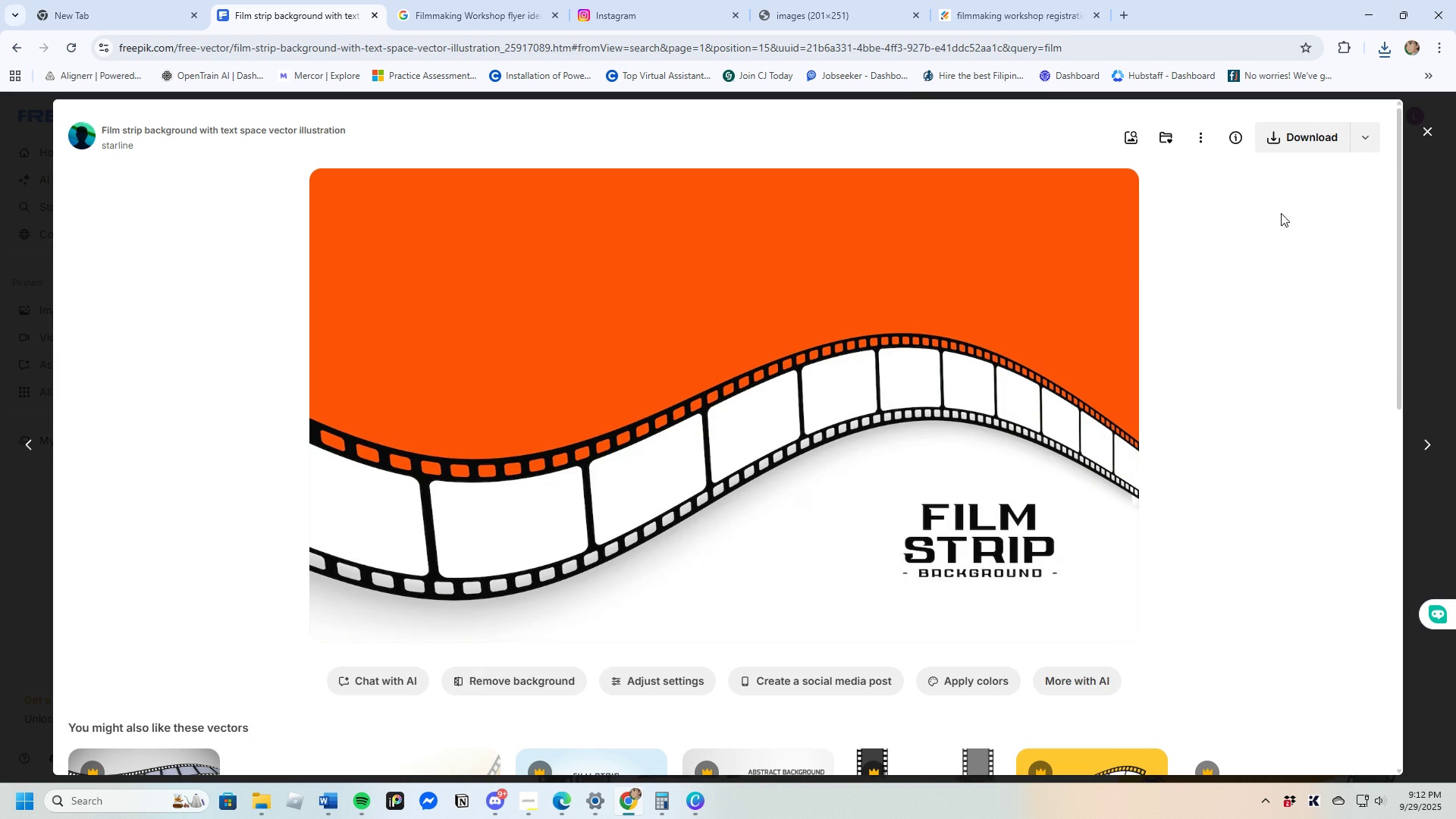 
left_click([1313, 140])
 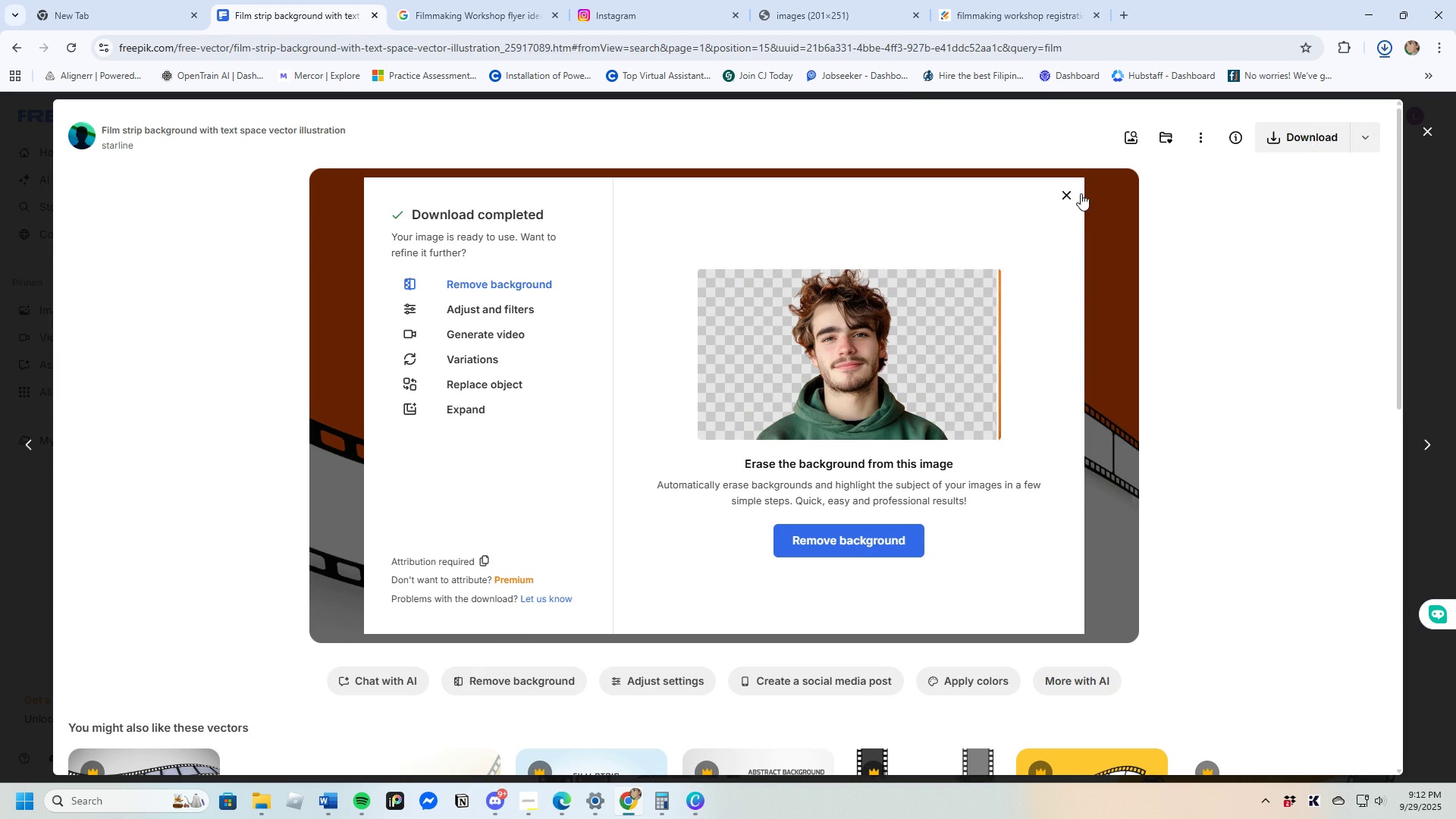 
left_click([1067, 193])
 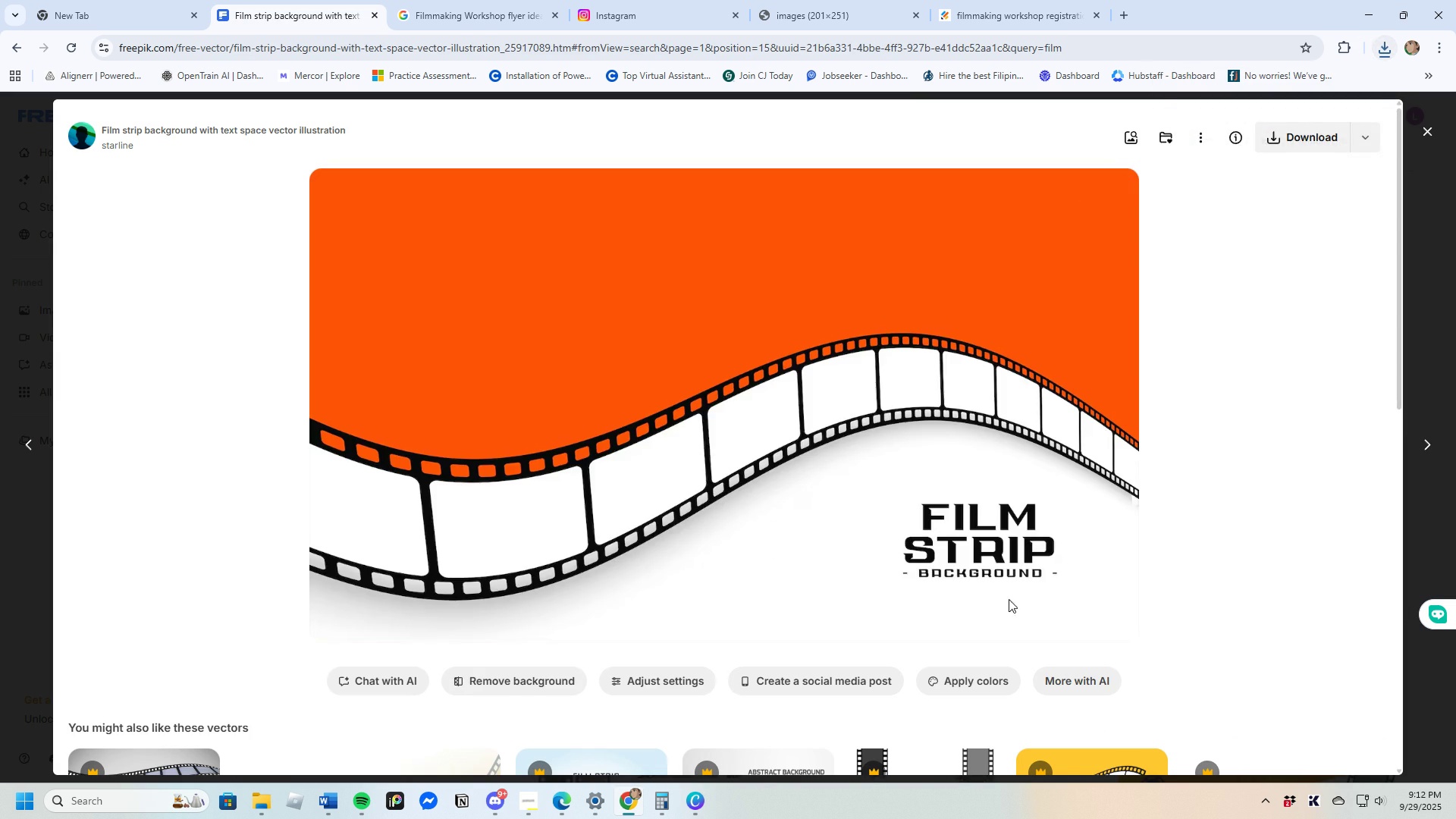 
scroll: coordinate [626, 623], scroll_direction: down, amount: 14.0
 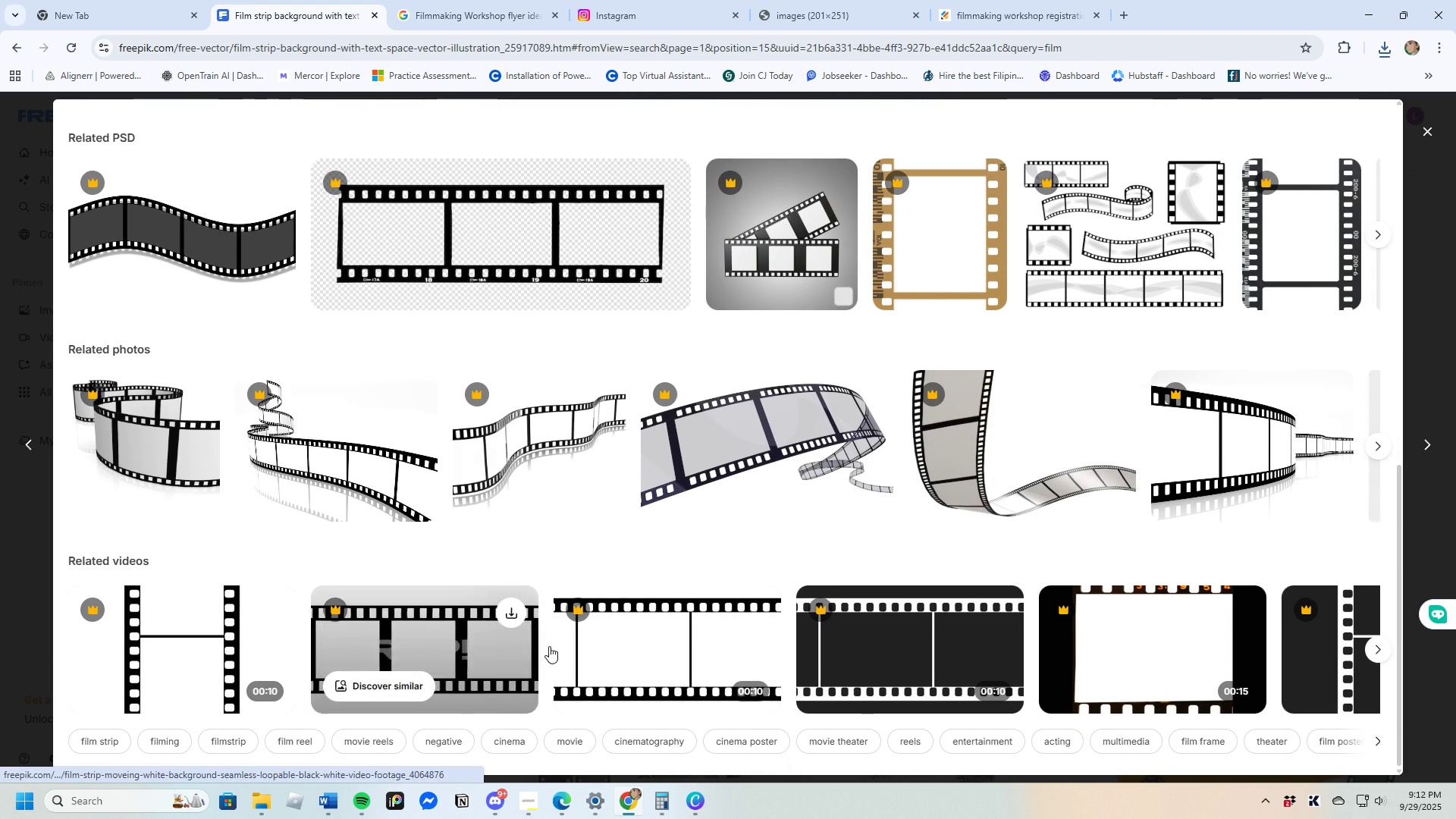 
scroll: coordinate [830, 644], scroll_direction: up, amount: 2.0
 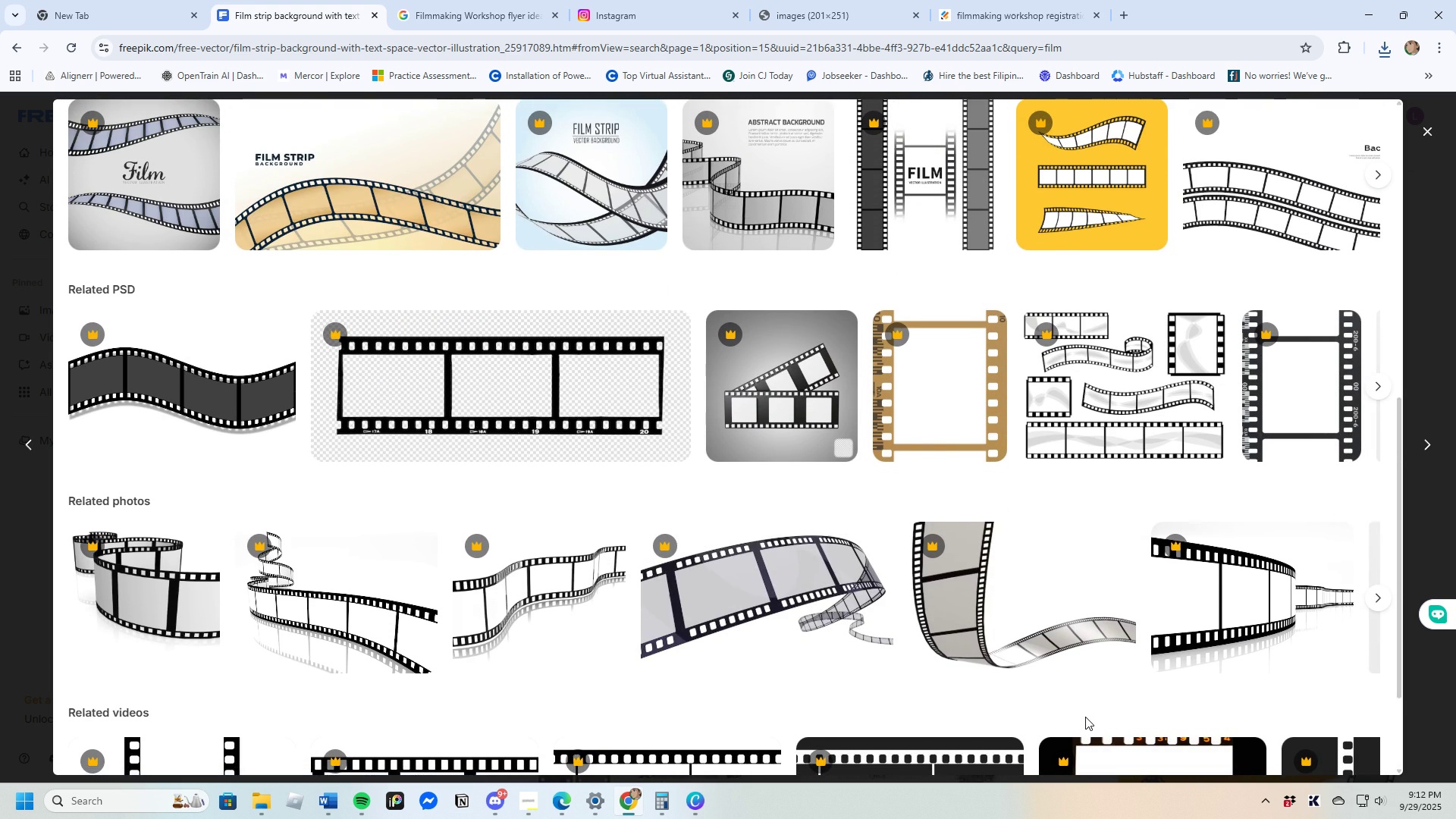 
scroll: coordinate [1083, 717], scroll_direction: down, amount: 6.0
 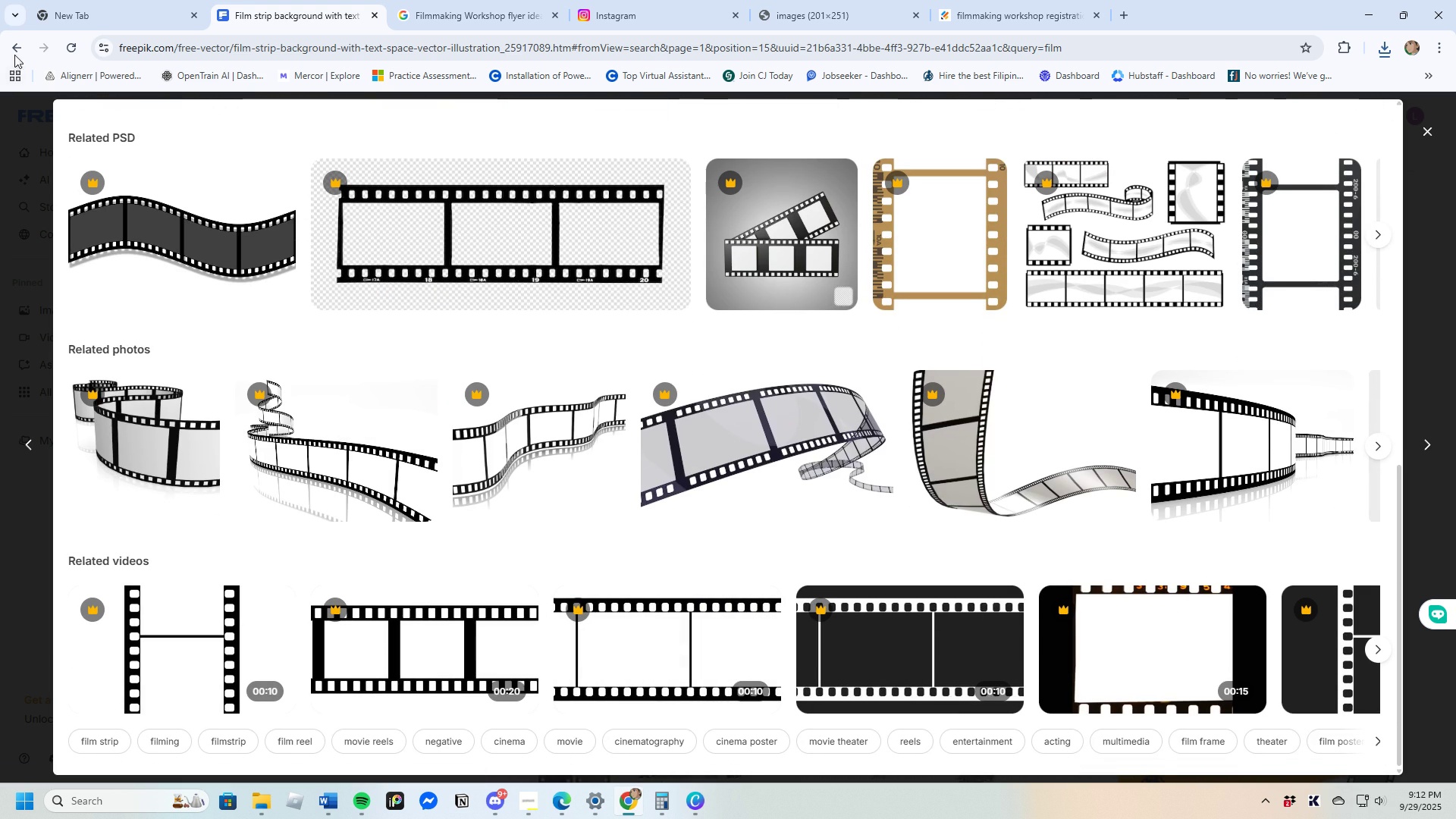 
left_click([14, 50])
 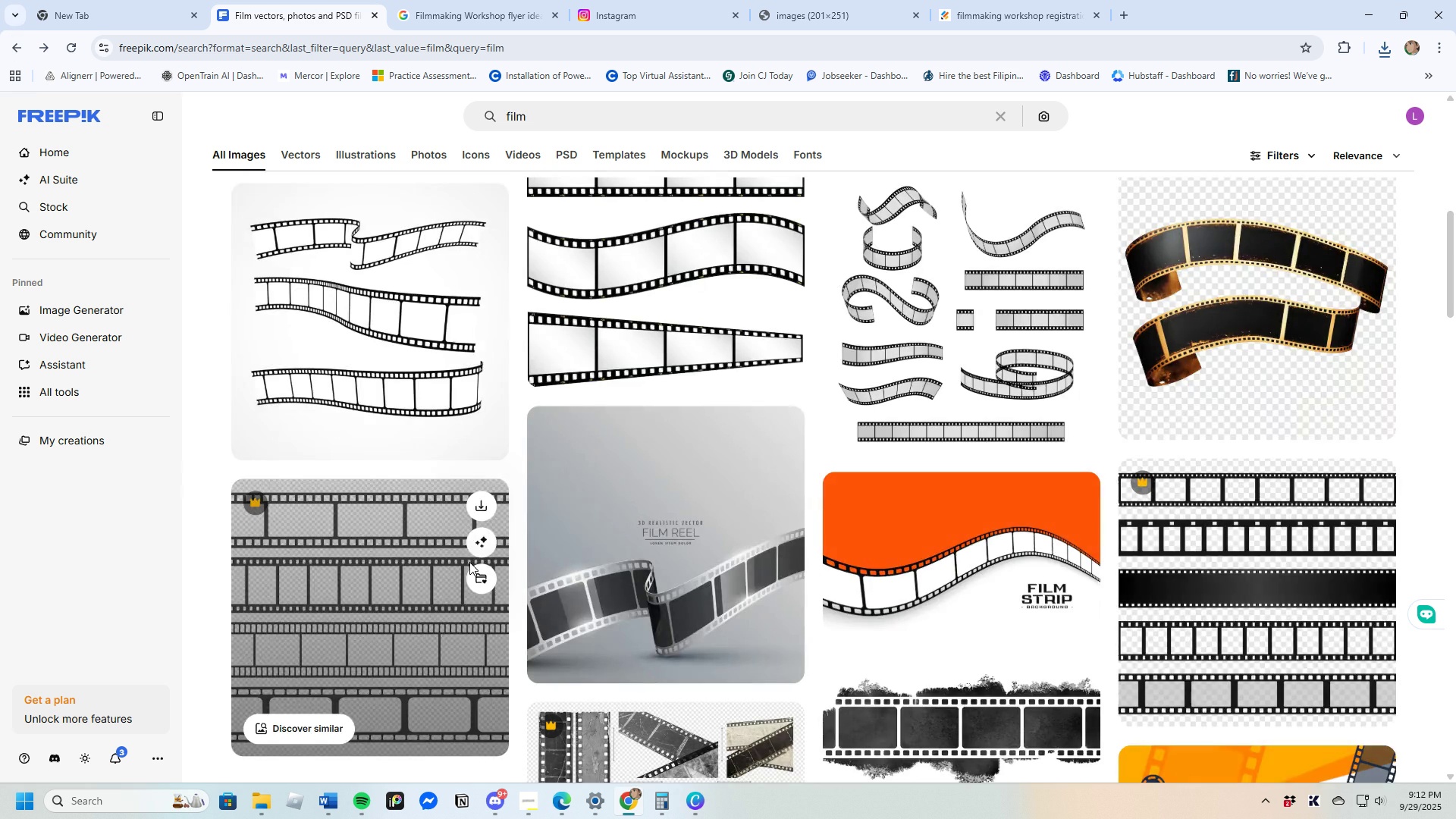 
scroll: coordinate [665, 594], scroll_direction: down, amount: 4.0
 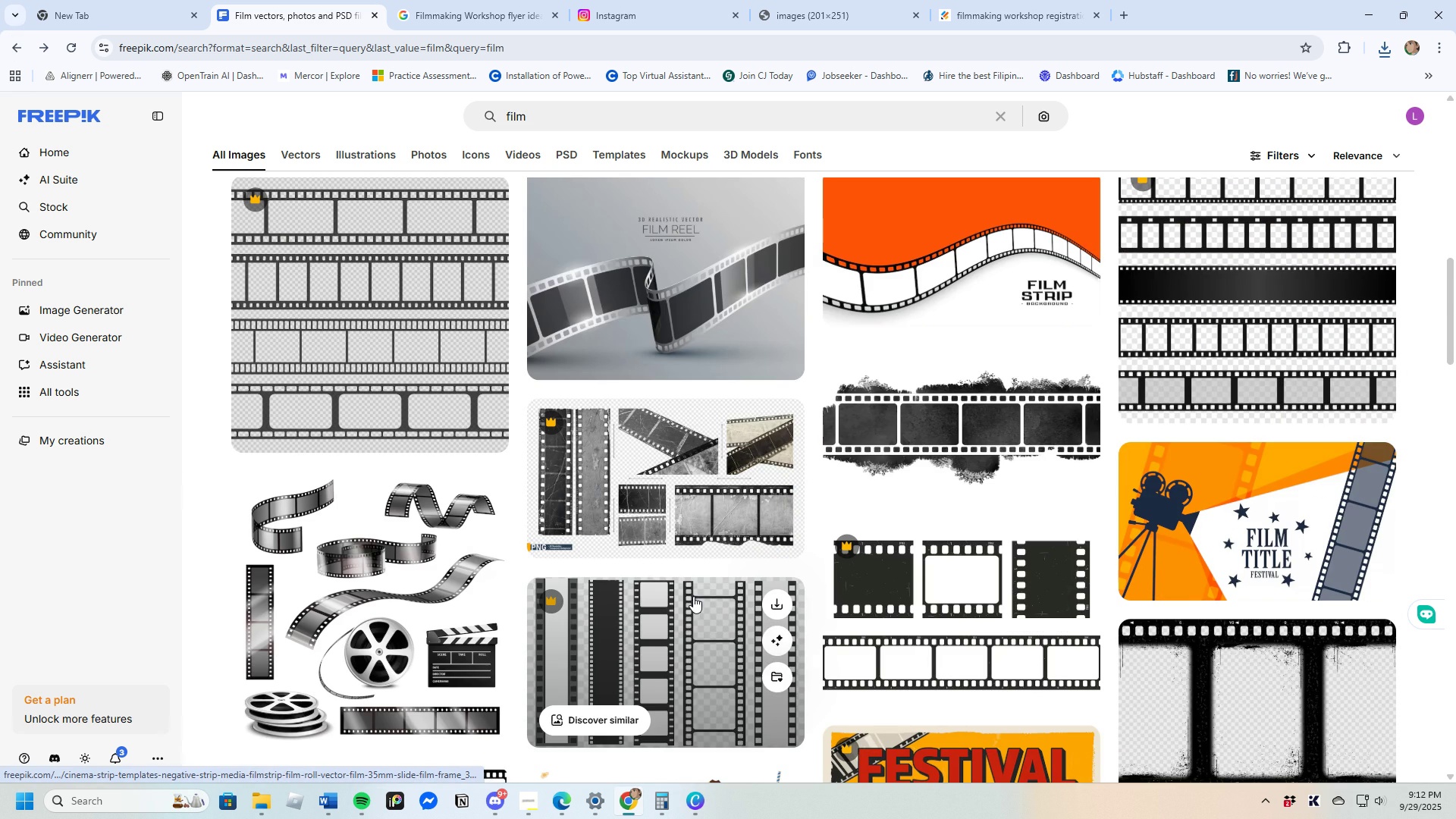 
mouse_move([716, 597])
 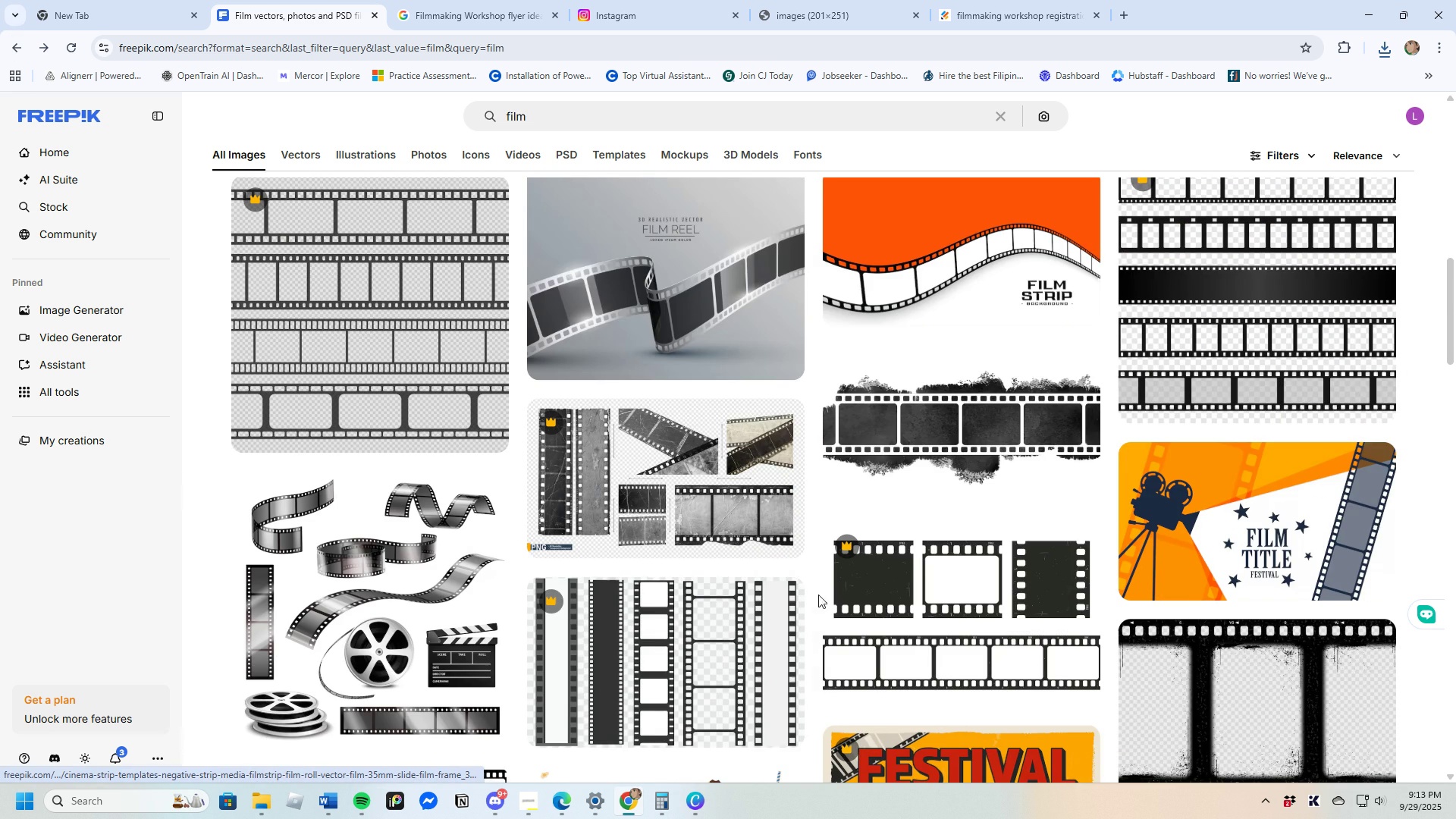 
scroll: coordinate [827, 592], scroll_direction: down, amount: 2.0
 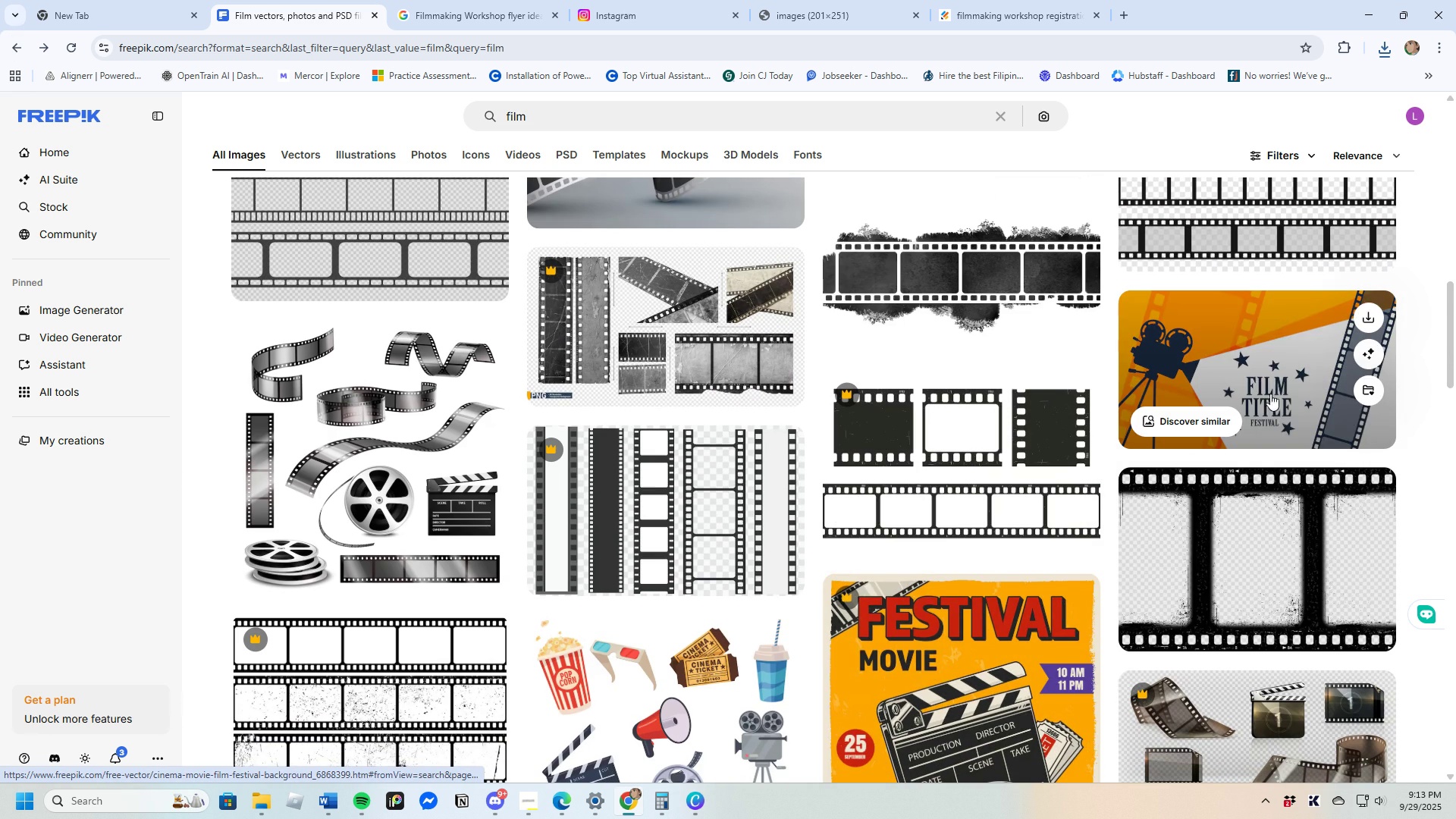 
left_click([1249, 357])
 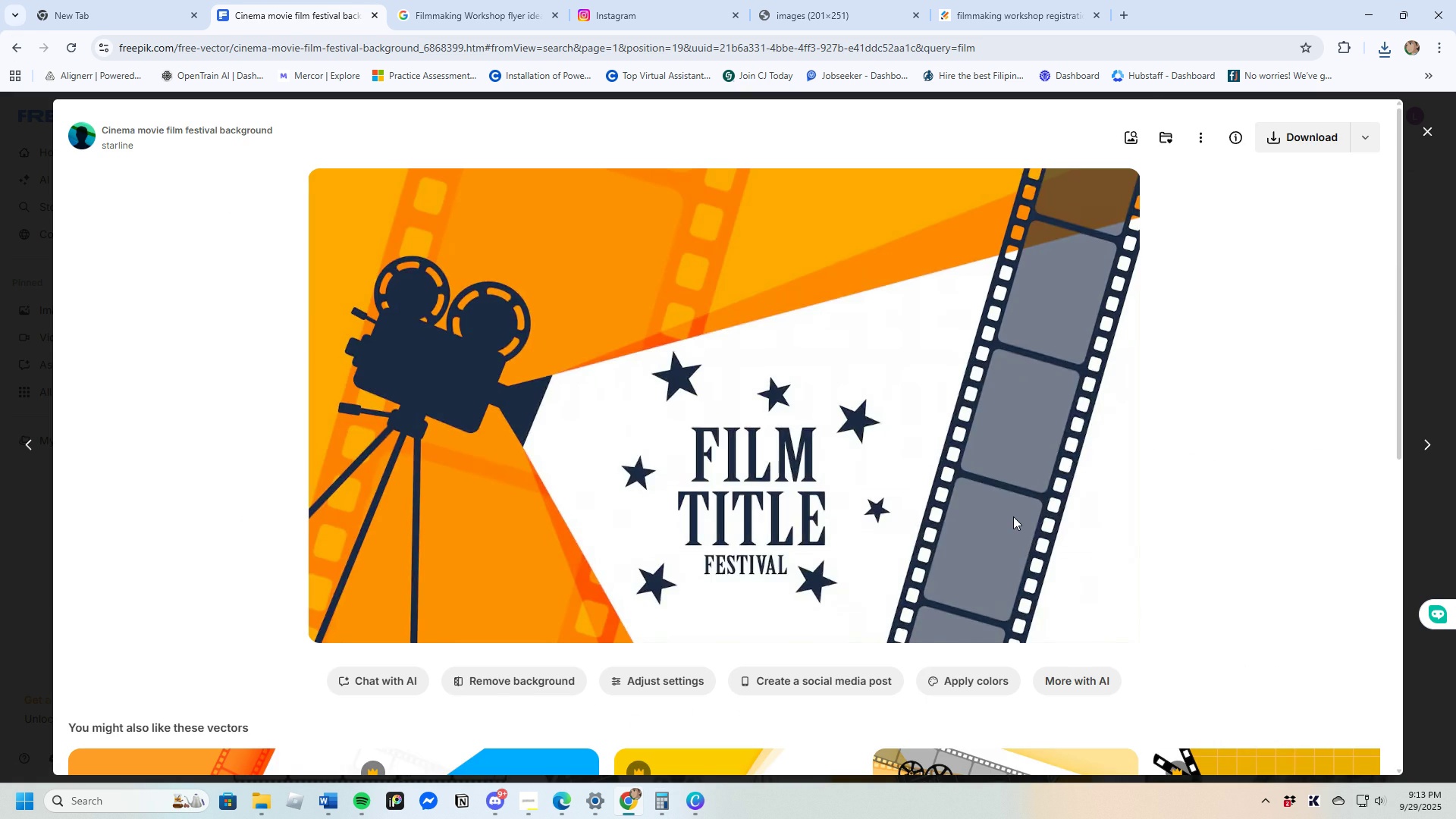 
scroll: coordinate [1013, 516], scroll_direction: down, amount: 4.0
 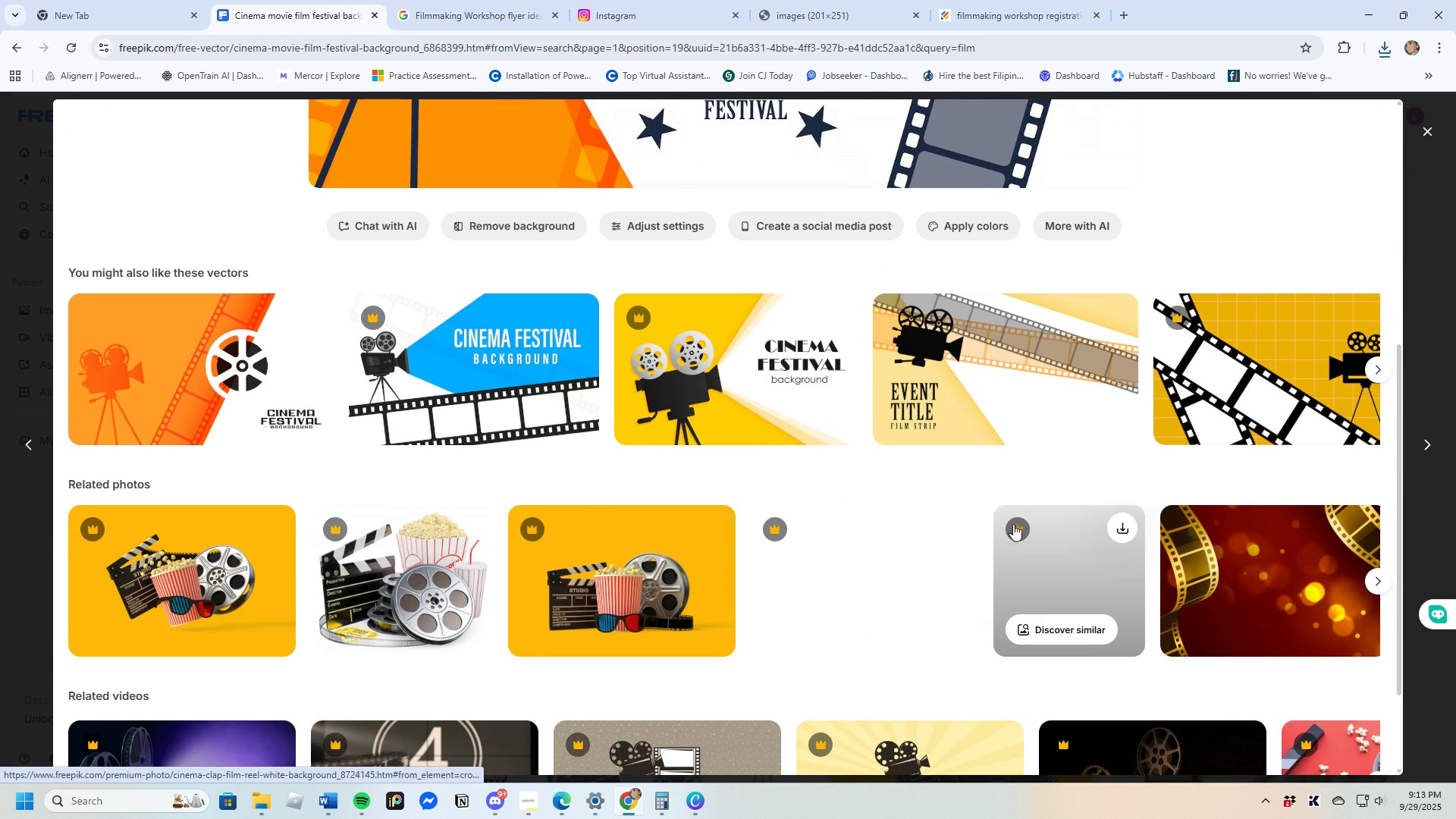 
mouse_move([934, 563])
 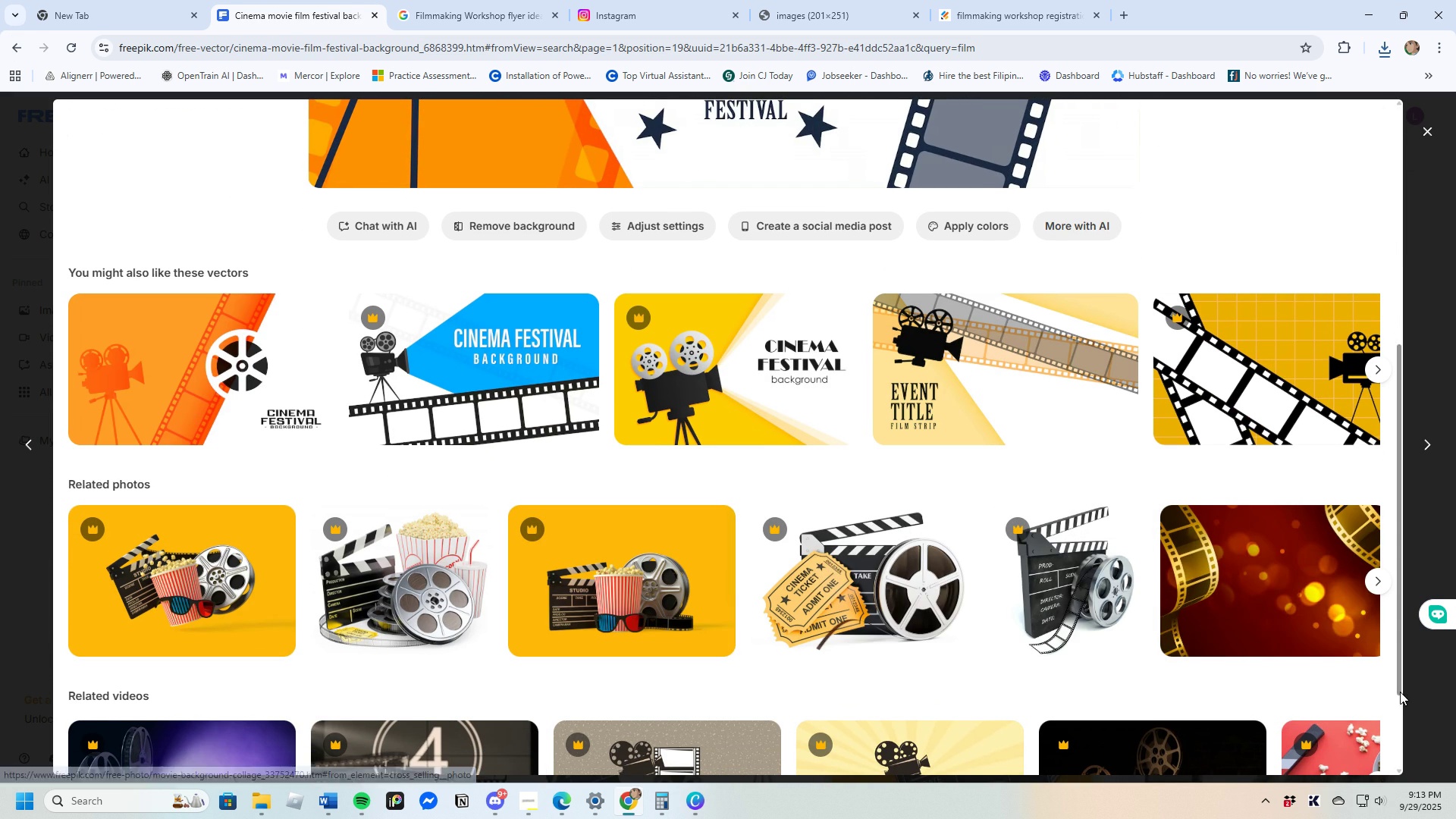 
wait(5.1)
 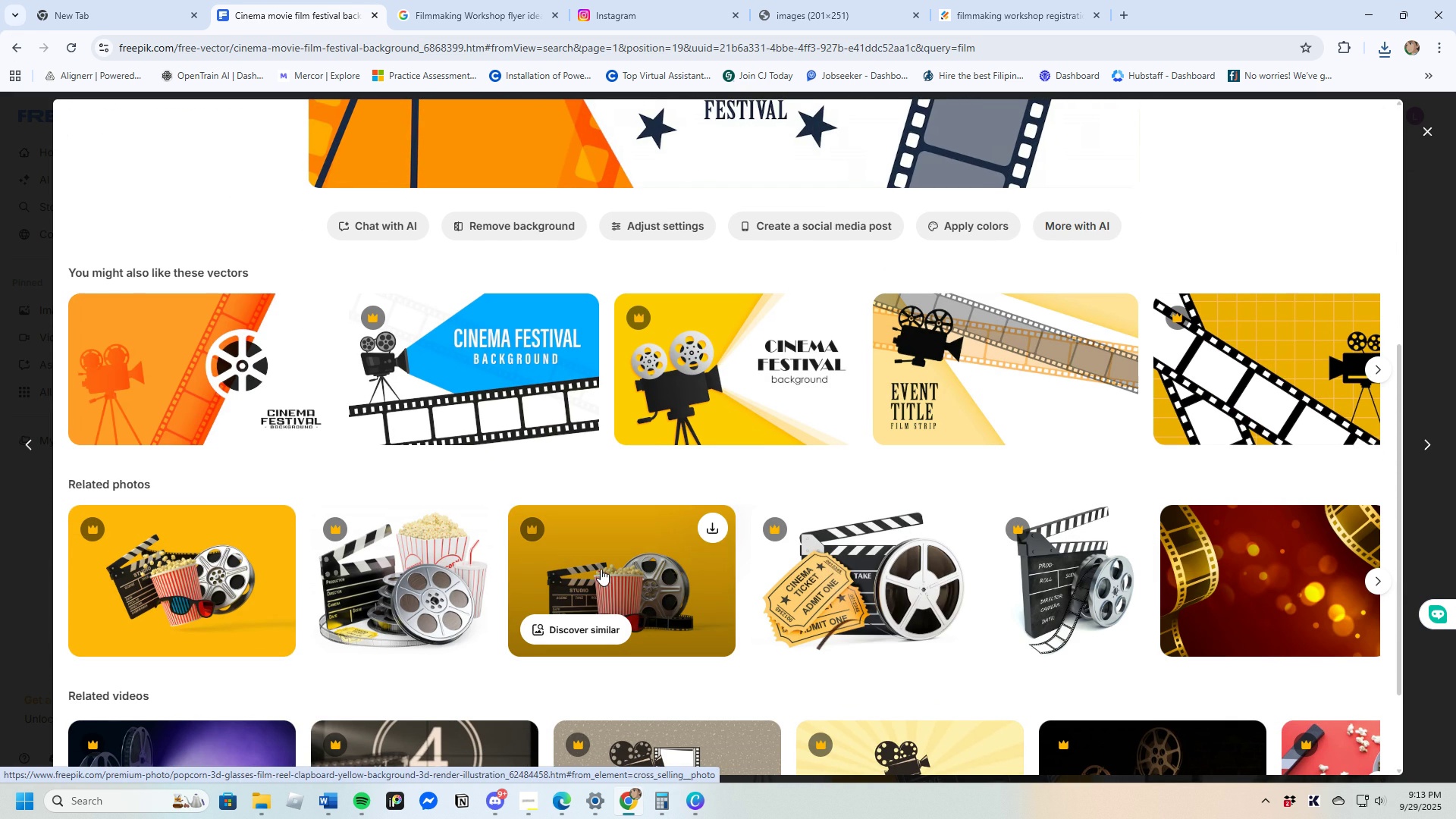 
scroll: coordinate [960, 583], scroll_direction: down, amount: 6.0
 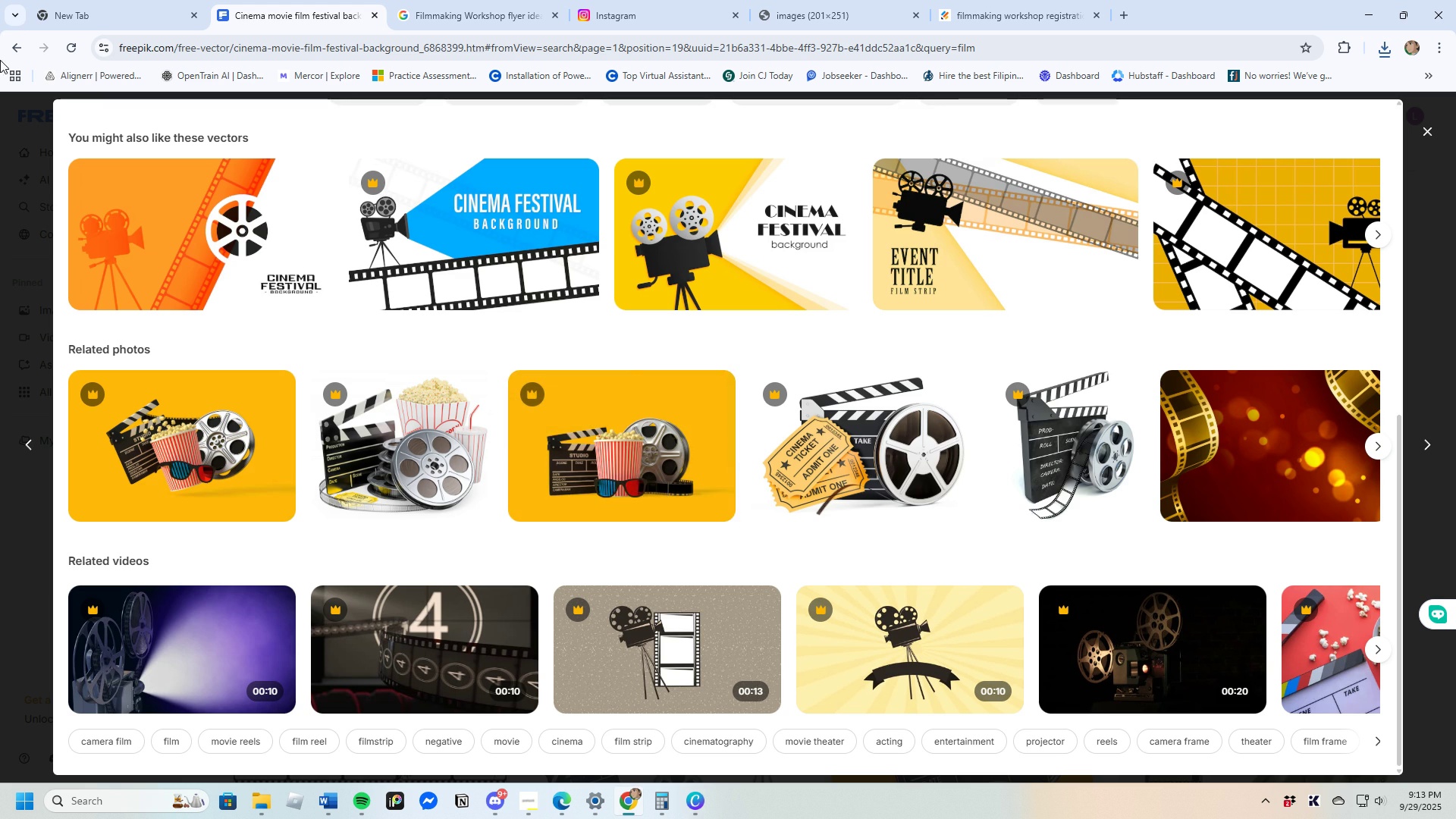 
left_click([0, 42])
 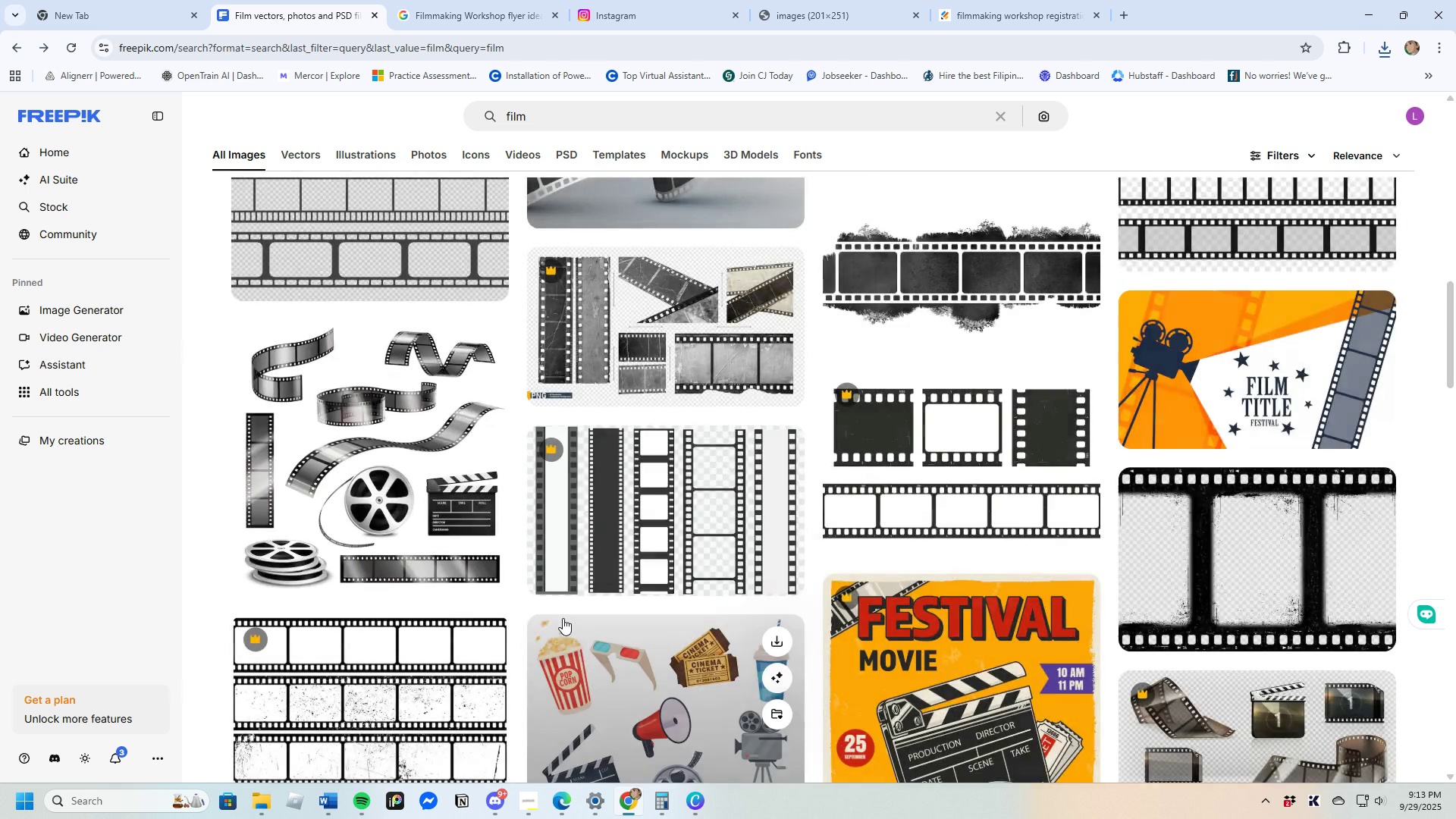 
scroll: coordinate [570, 621], scroll_direction: down, amount: 7.0
 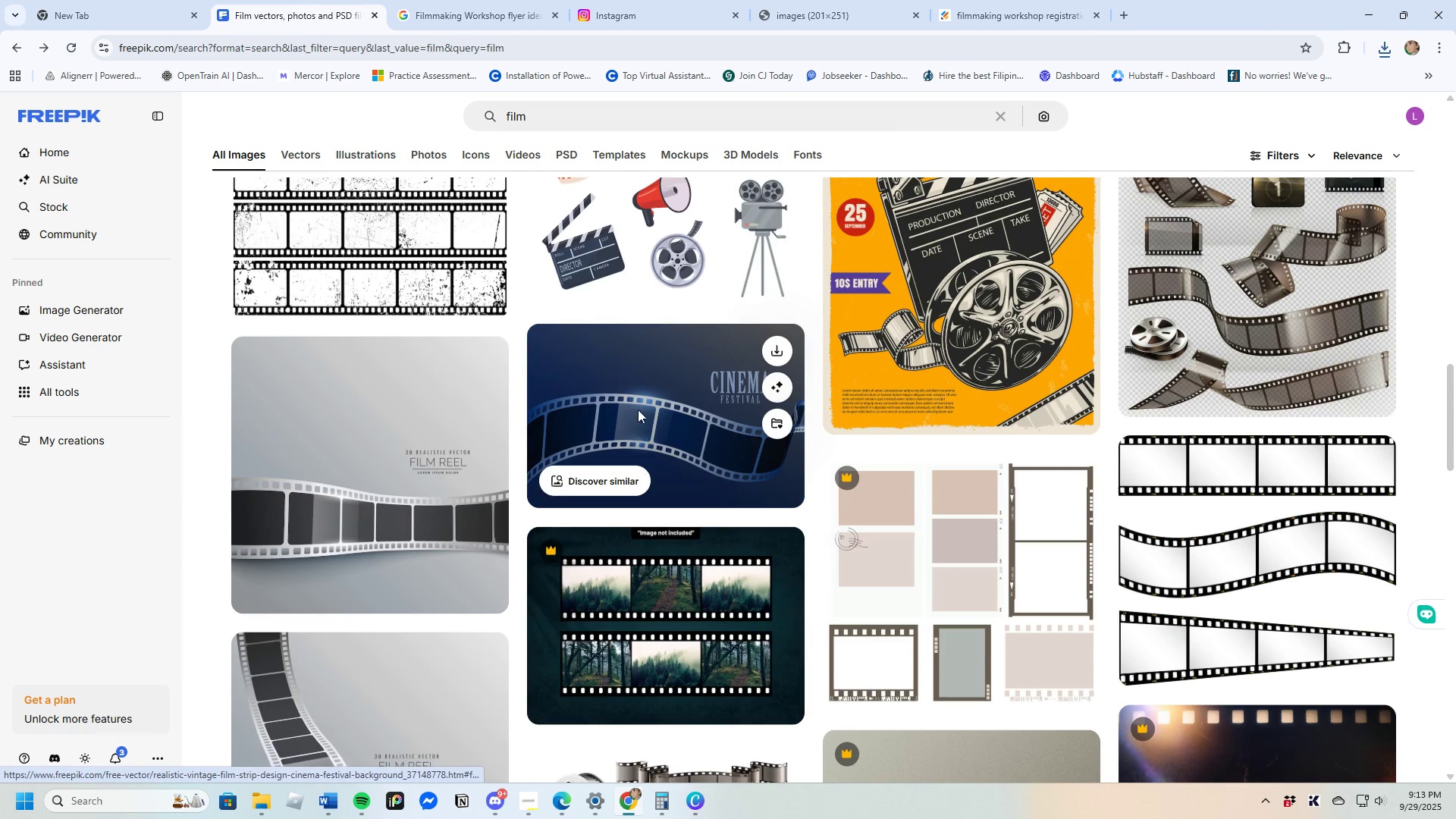 
left_click([638, 410])
 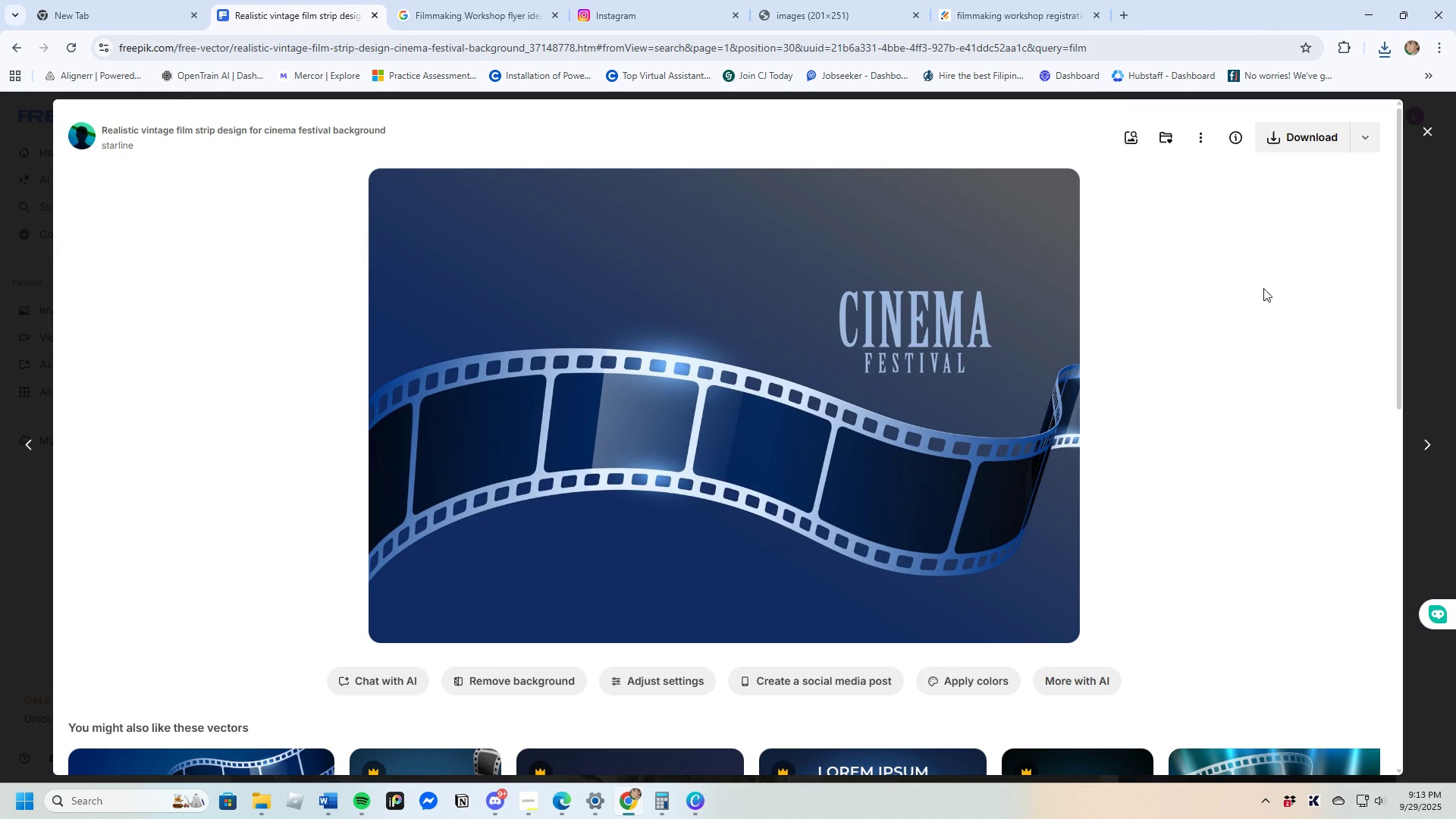 
left_click([1286, 137])
 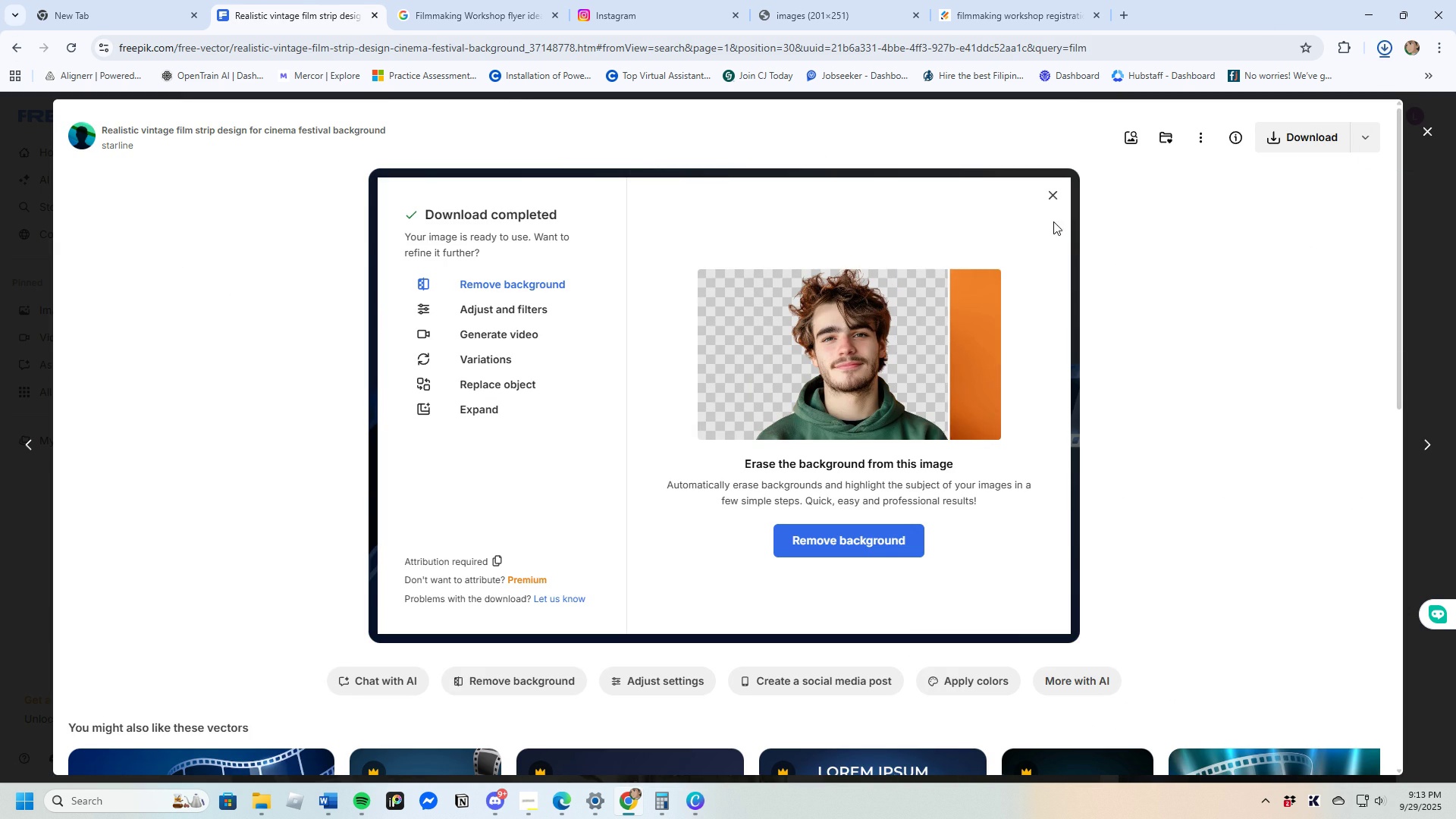 
left_click([1052, 190])
 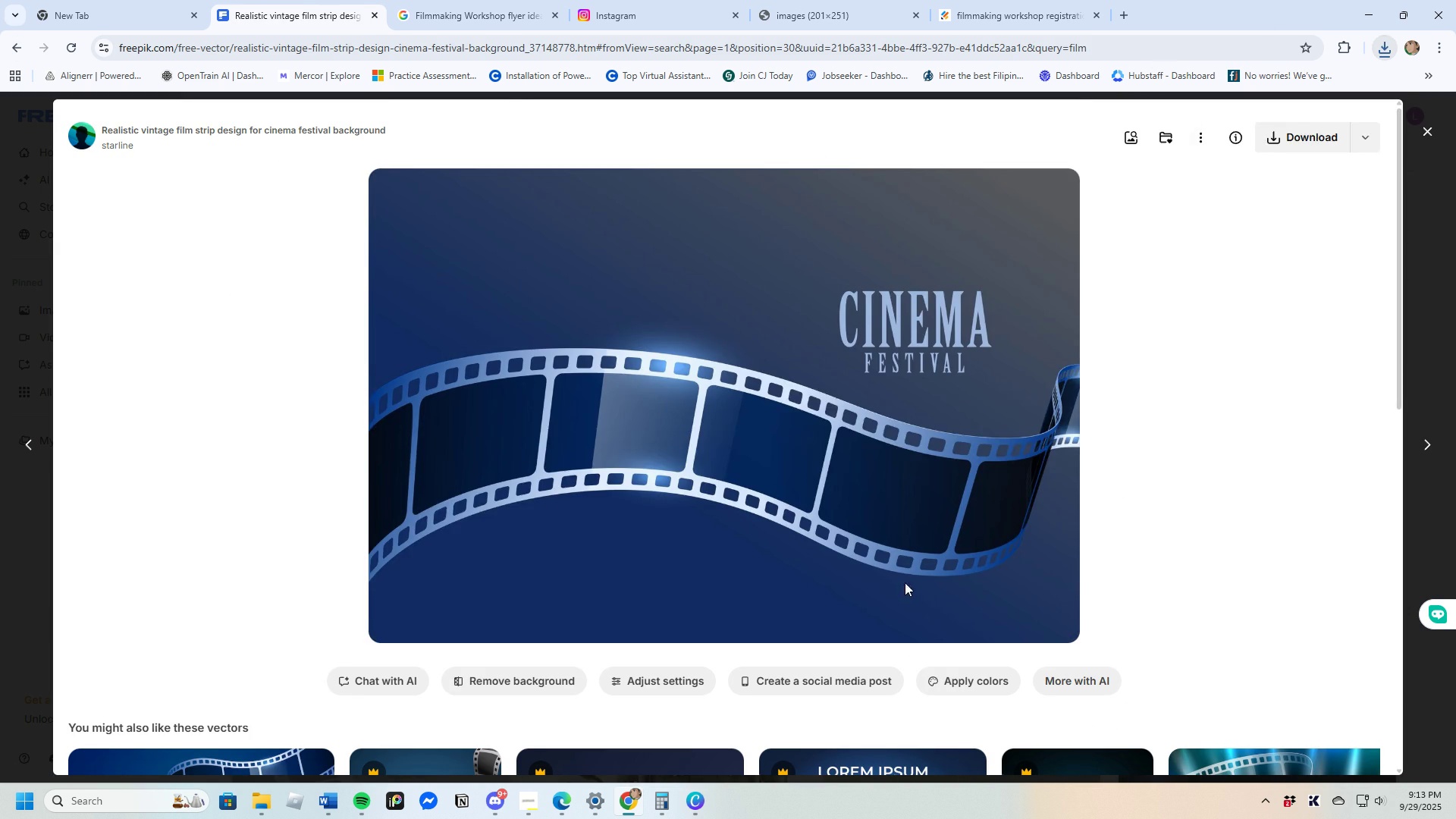 
scroll: coordinate [902, 585], scroll_direction: down, amount: 3.0
 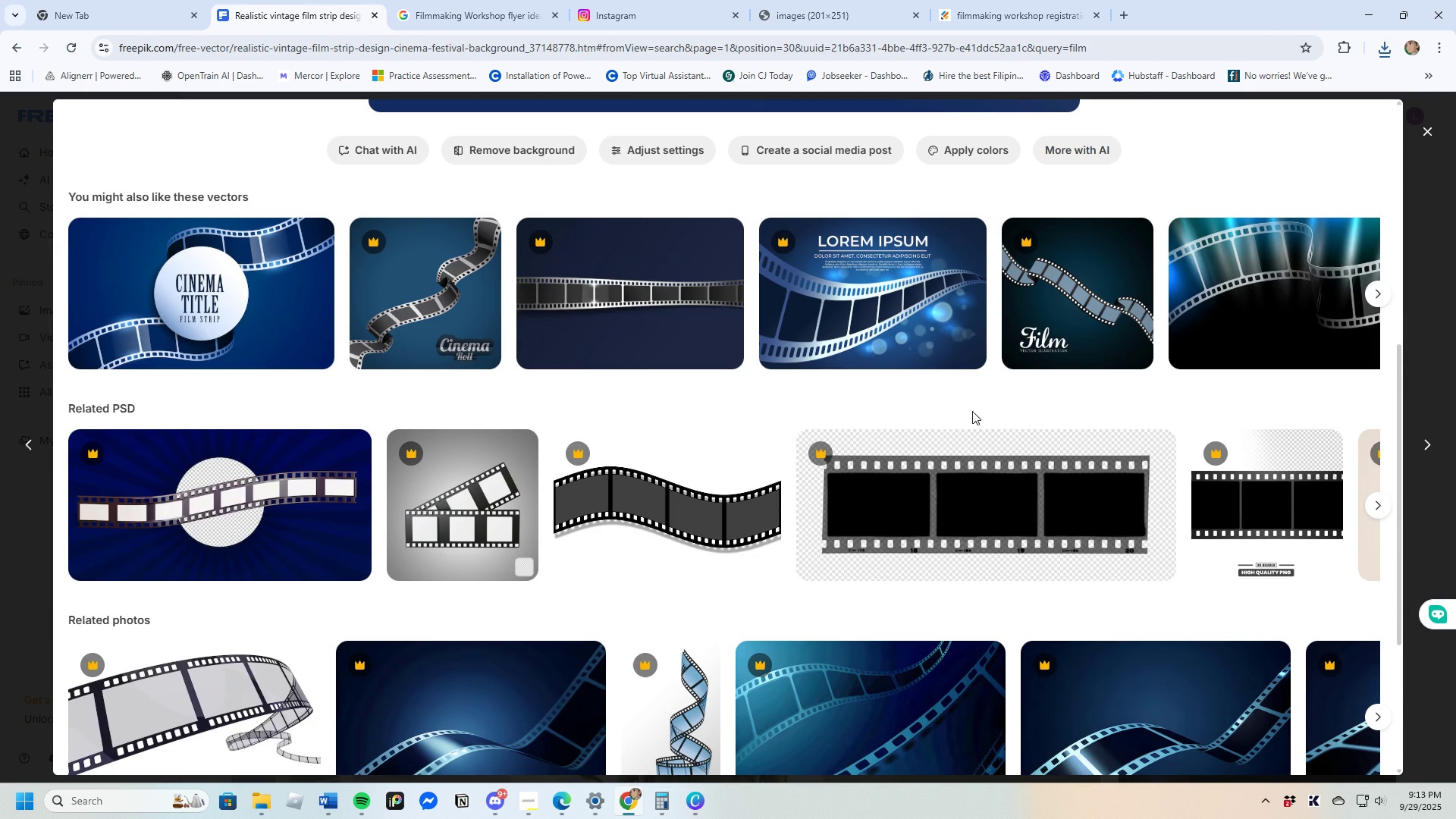 
left_click([1275, 300])
 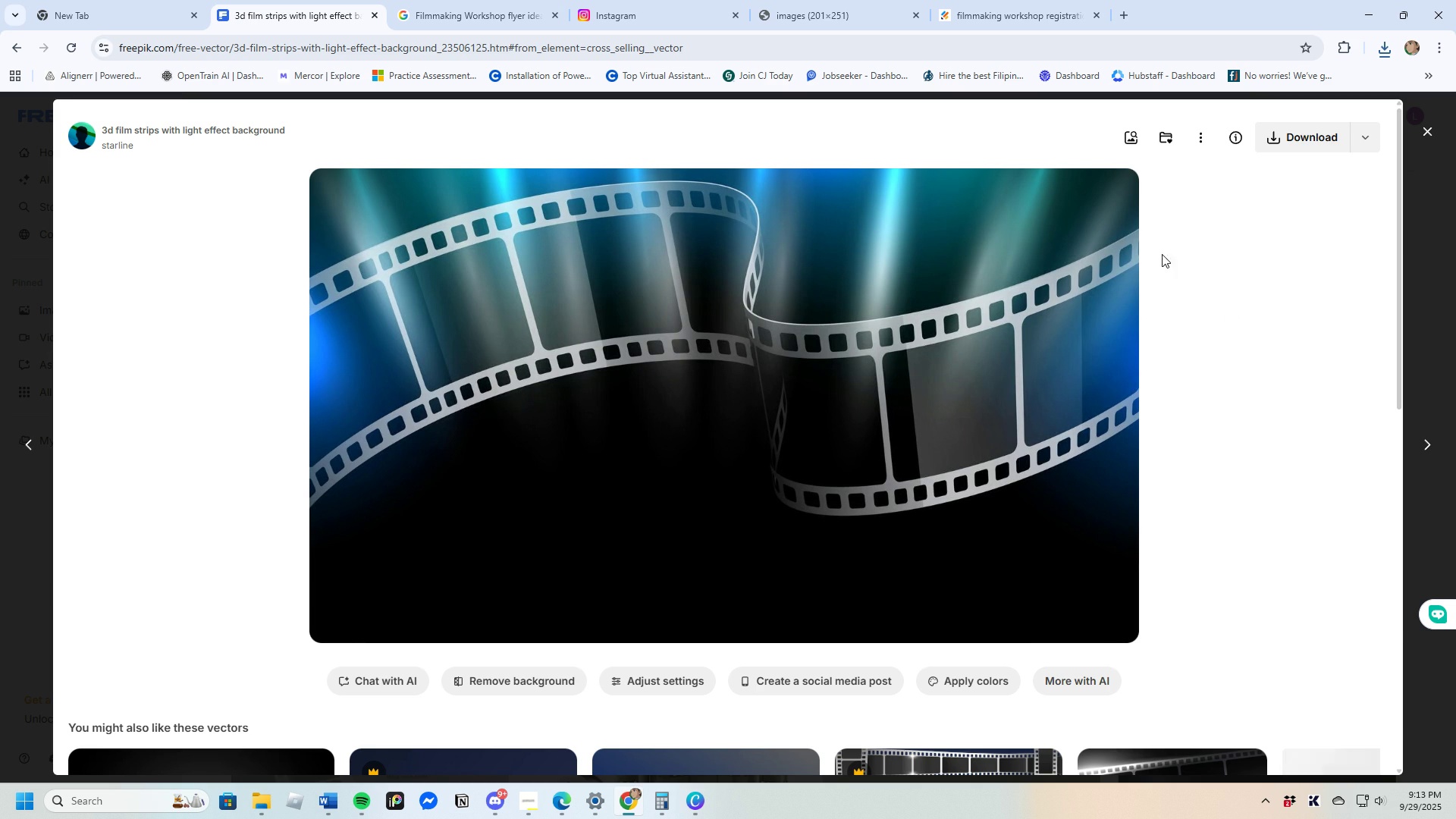 
left_click([1288, 136])
 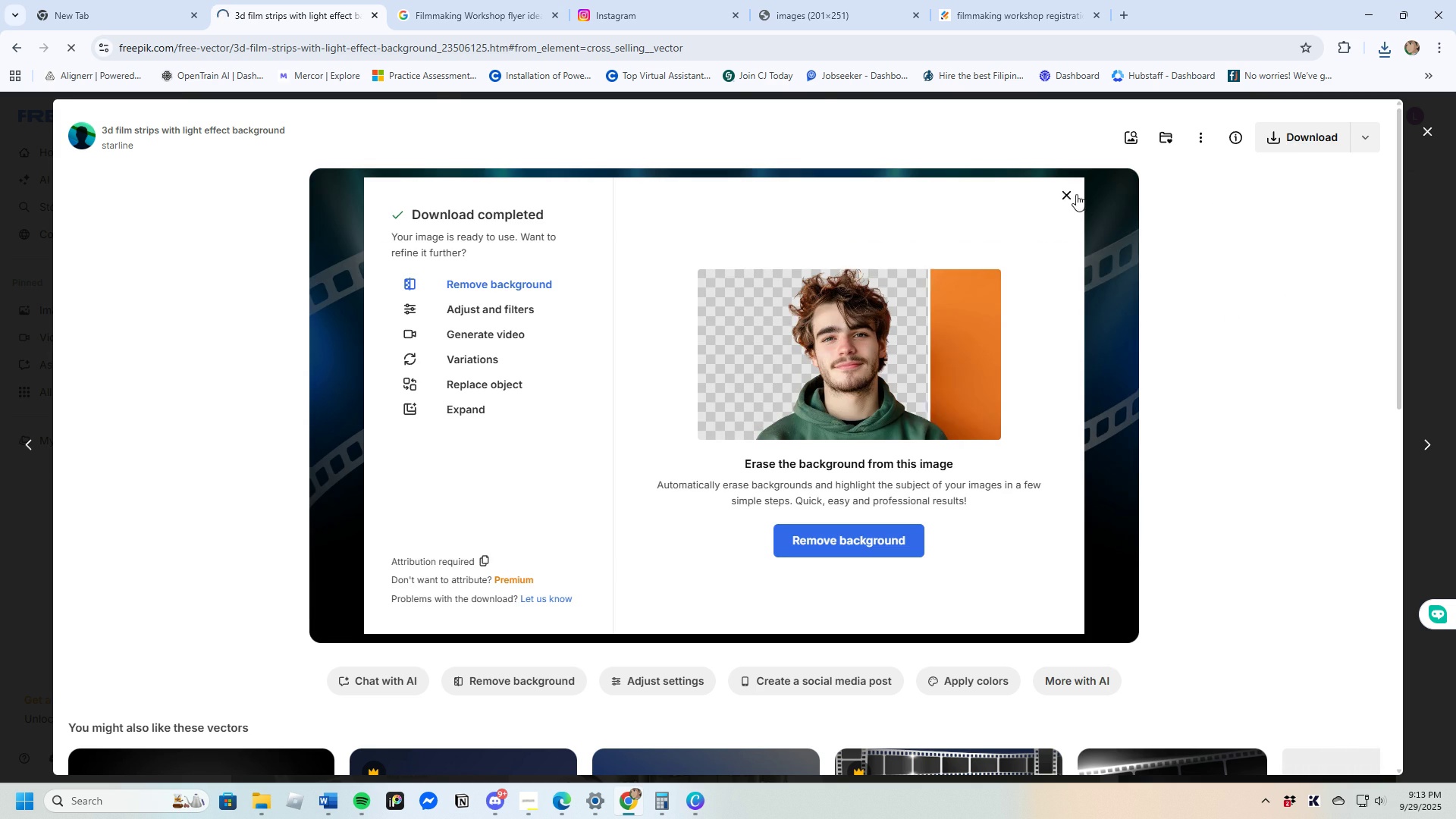 
left_click([1068, 189])
 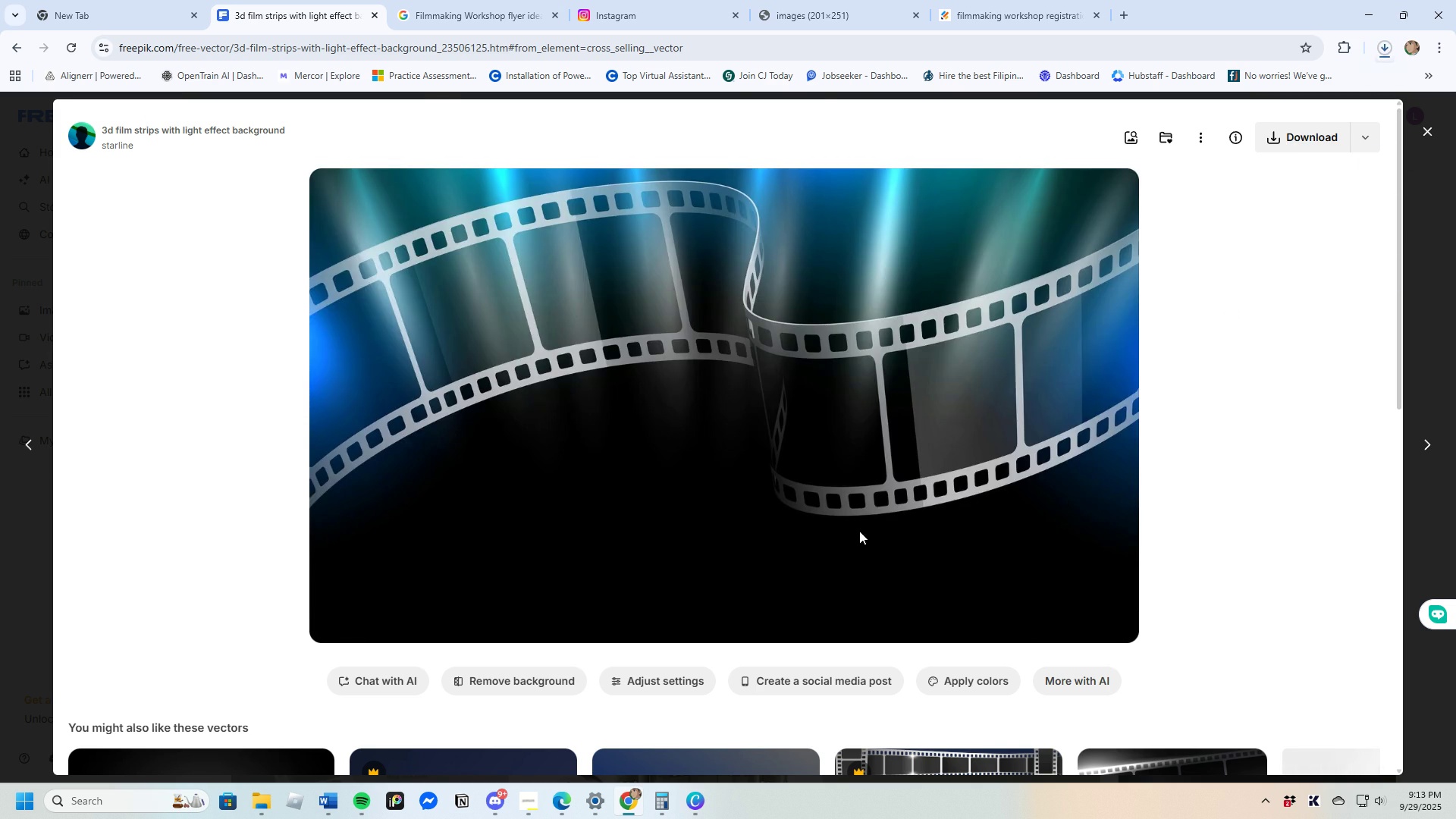 
scroll: coordinate [854, 539], scroll_direction: down, amount: 7.0
 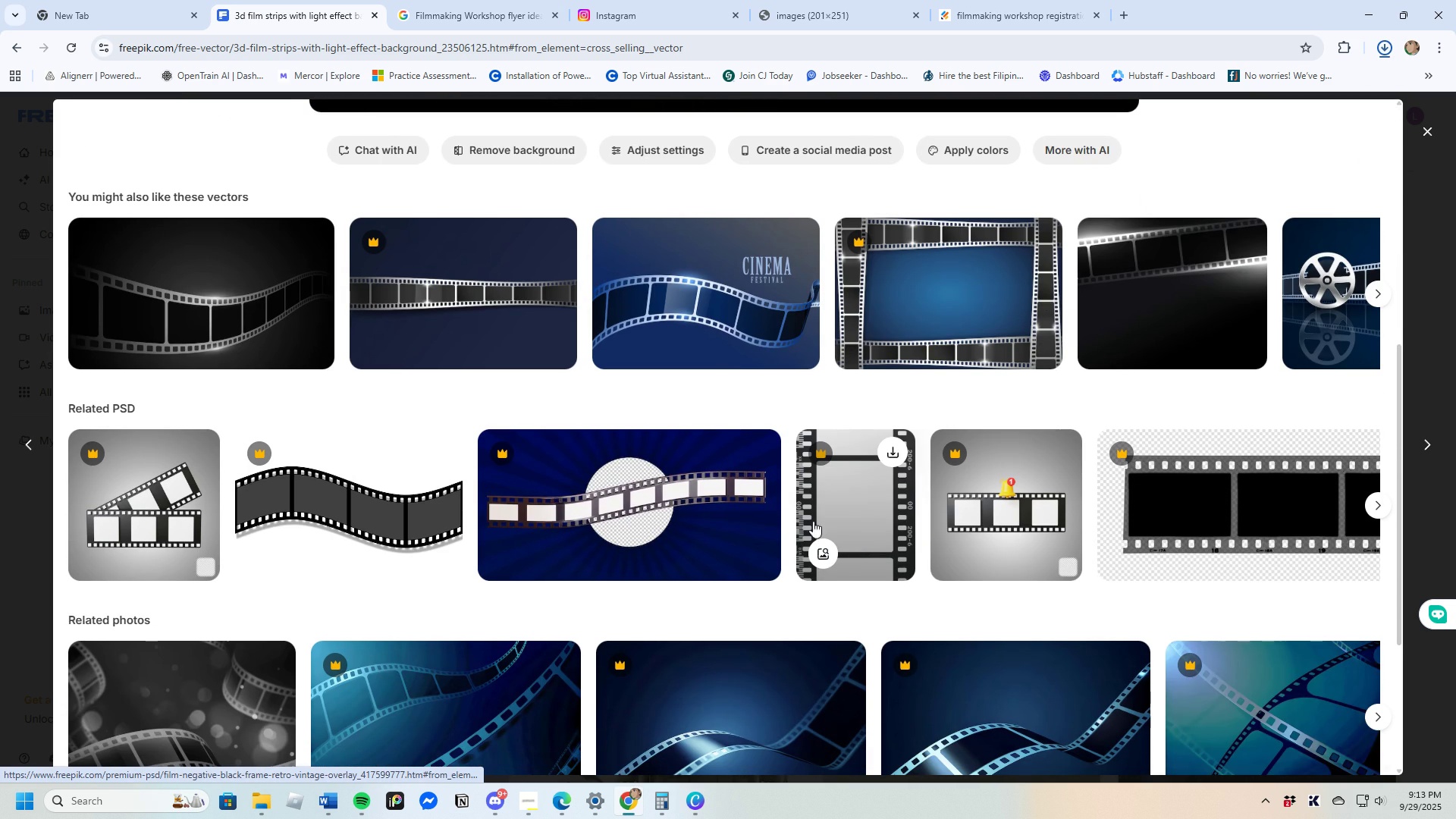 
scroll: coordinate [785, 549], scroll_direction: none, amount: 0.0
 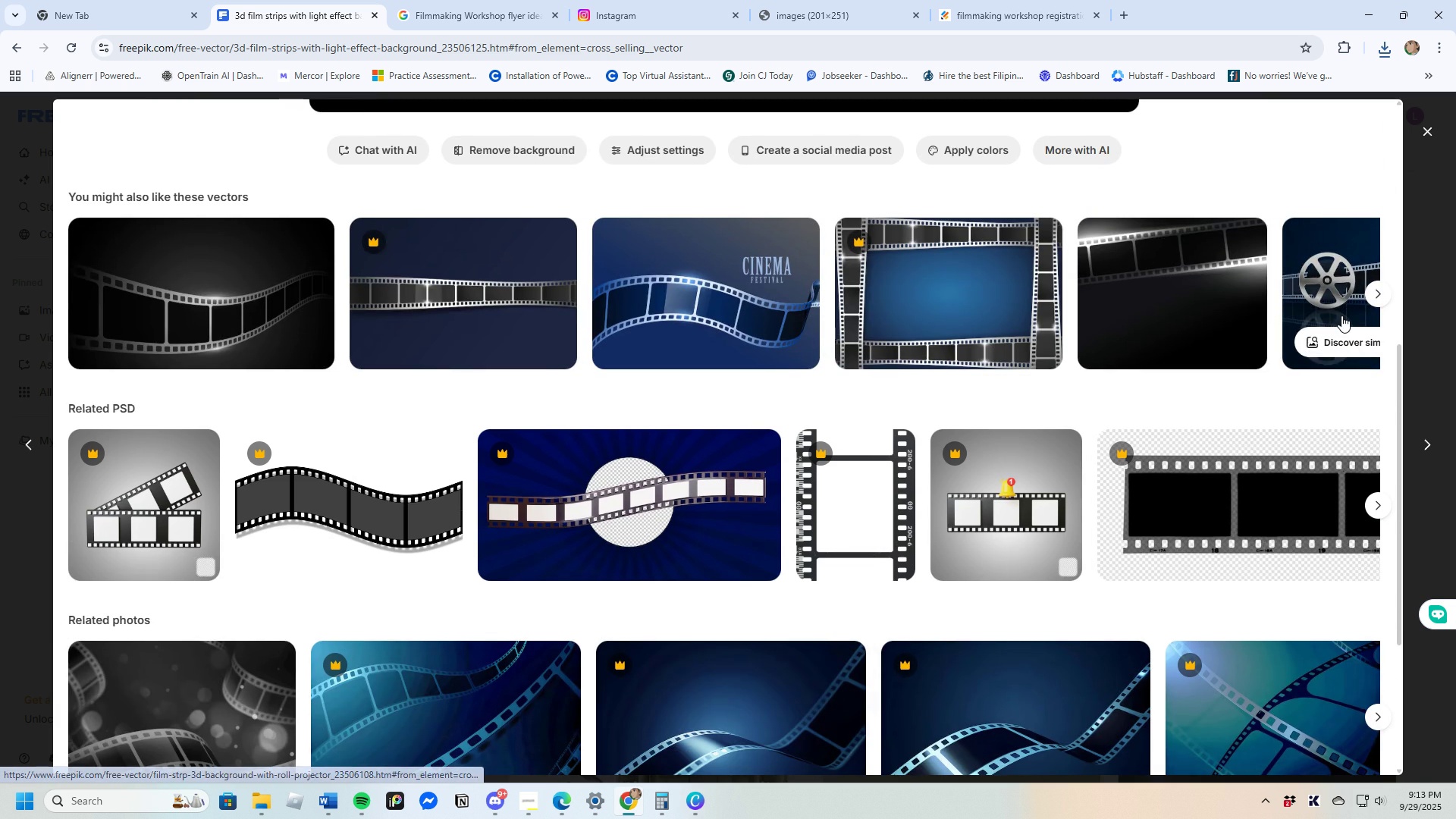 
left_click([1341, 315])
 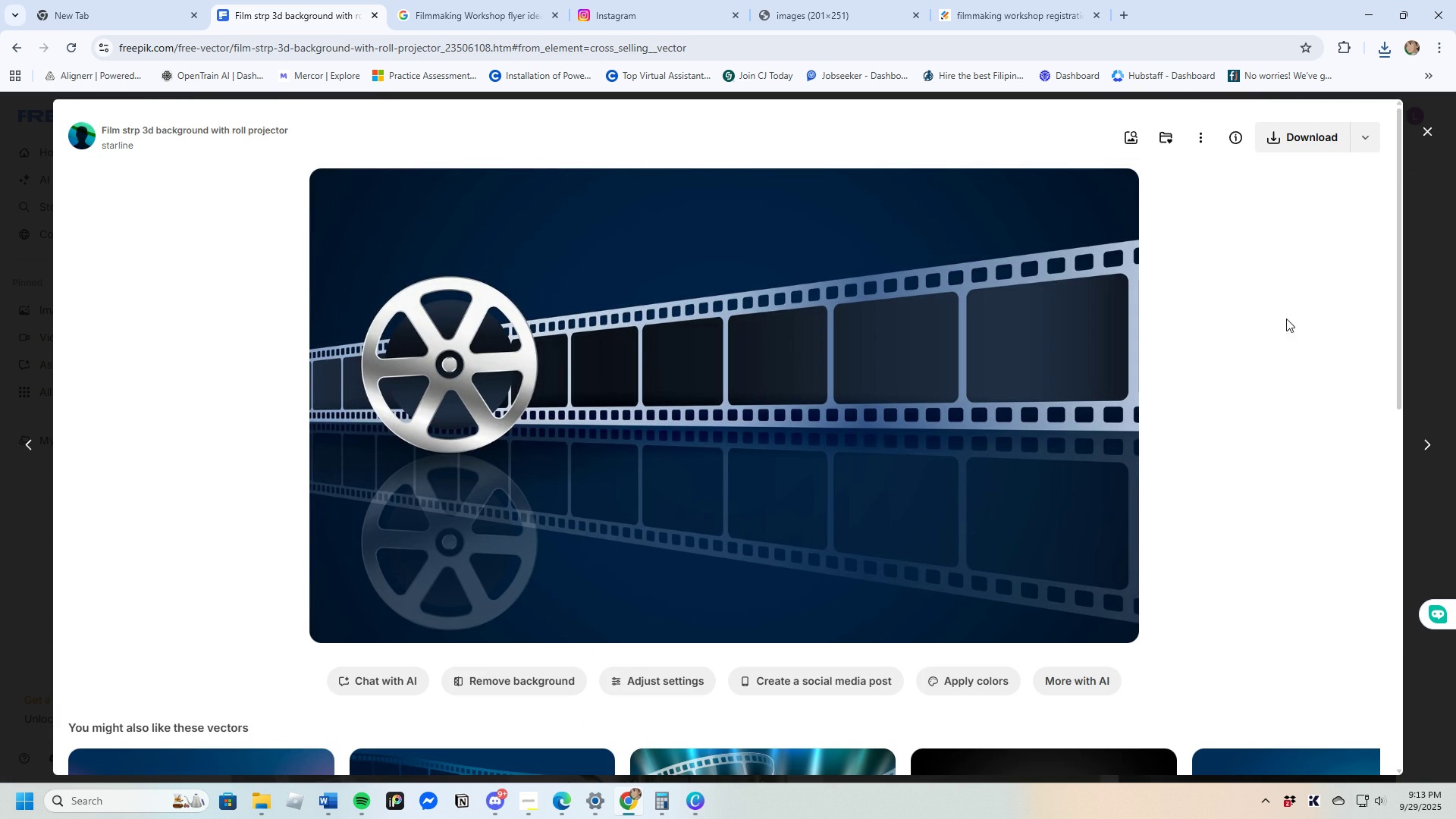 
left_click([1282, 136])
 